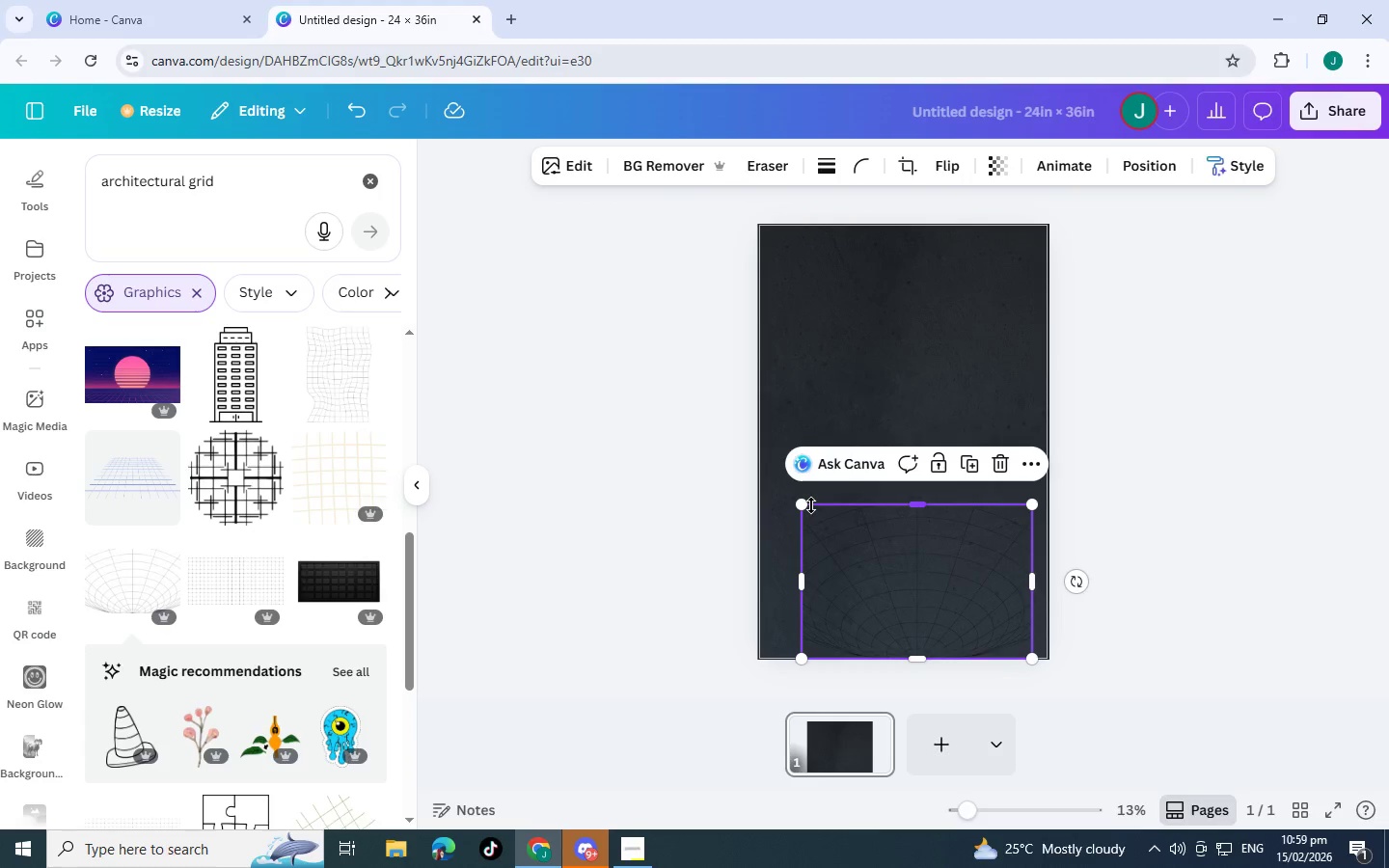 
left_click_drag(start_coordinate=[801, 503], to_coordinate=[743, 492])
 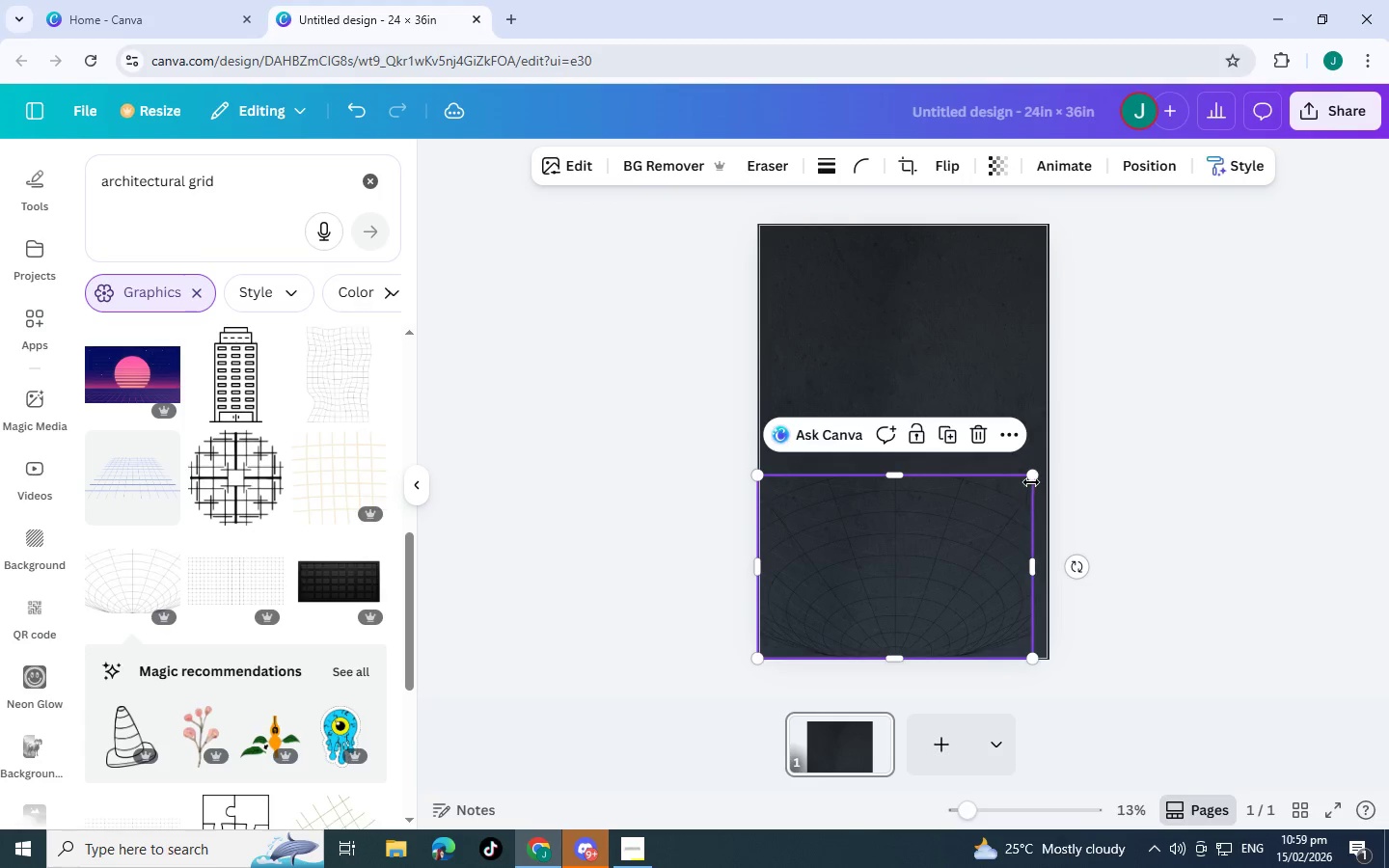 
left_click_drag(start_coordinate=[1032, 480], to_coordinate=[1050, 468])
 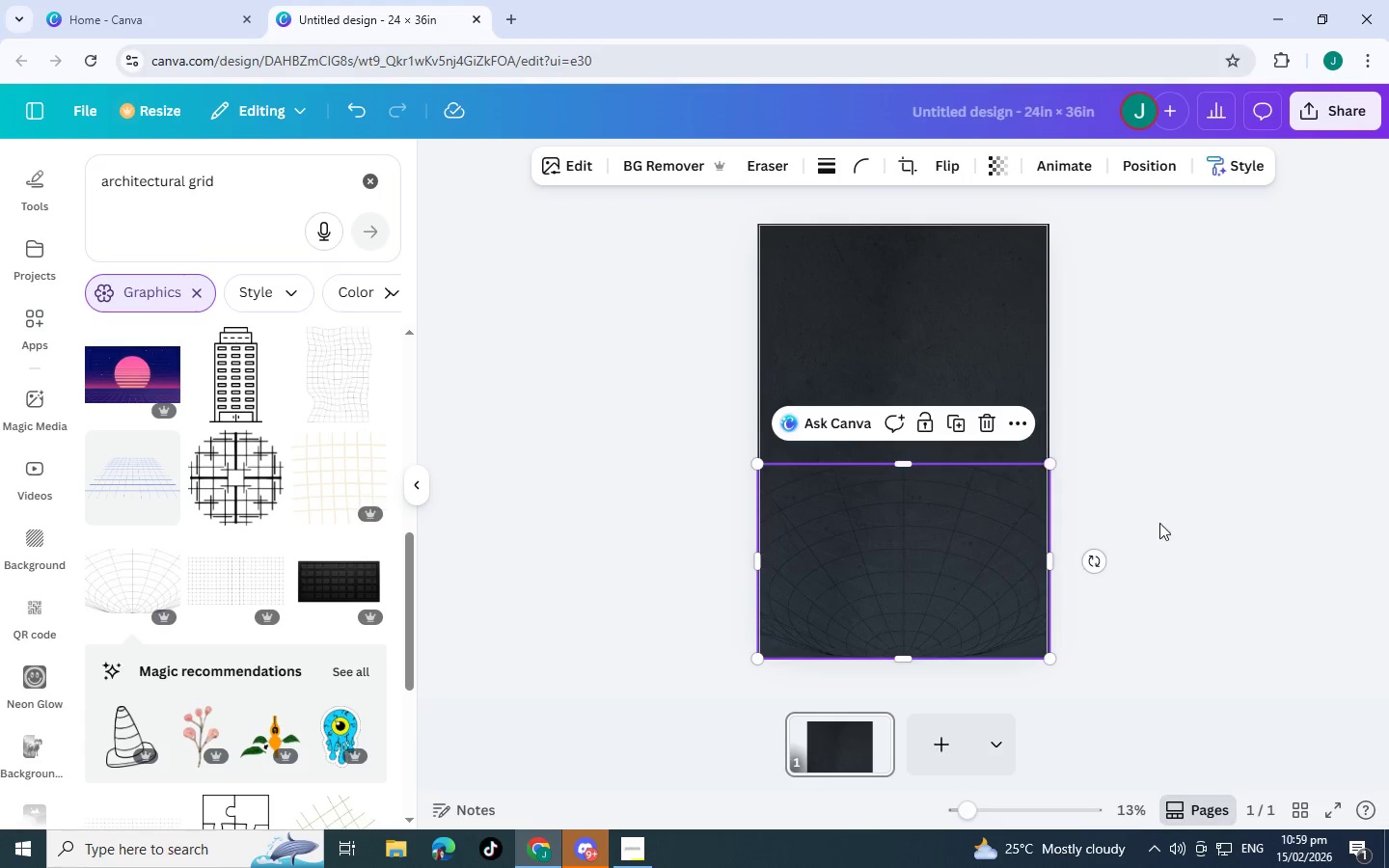 
left_click([1164, 501])
 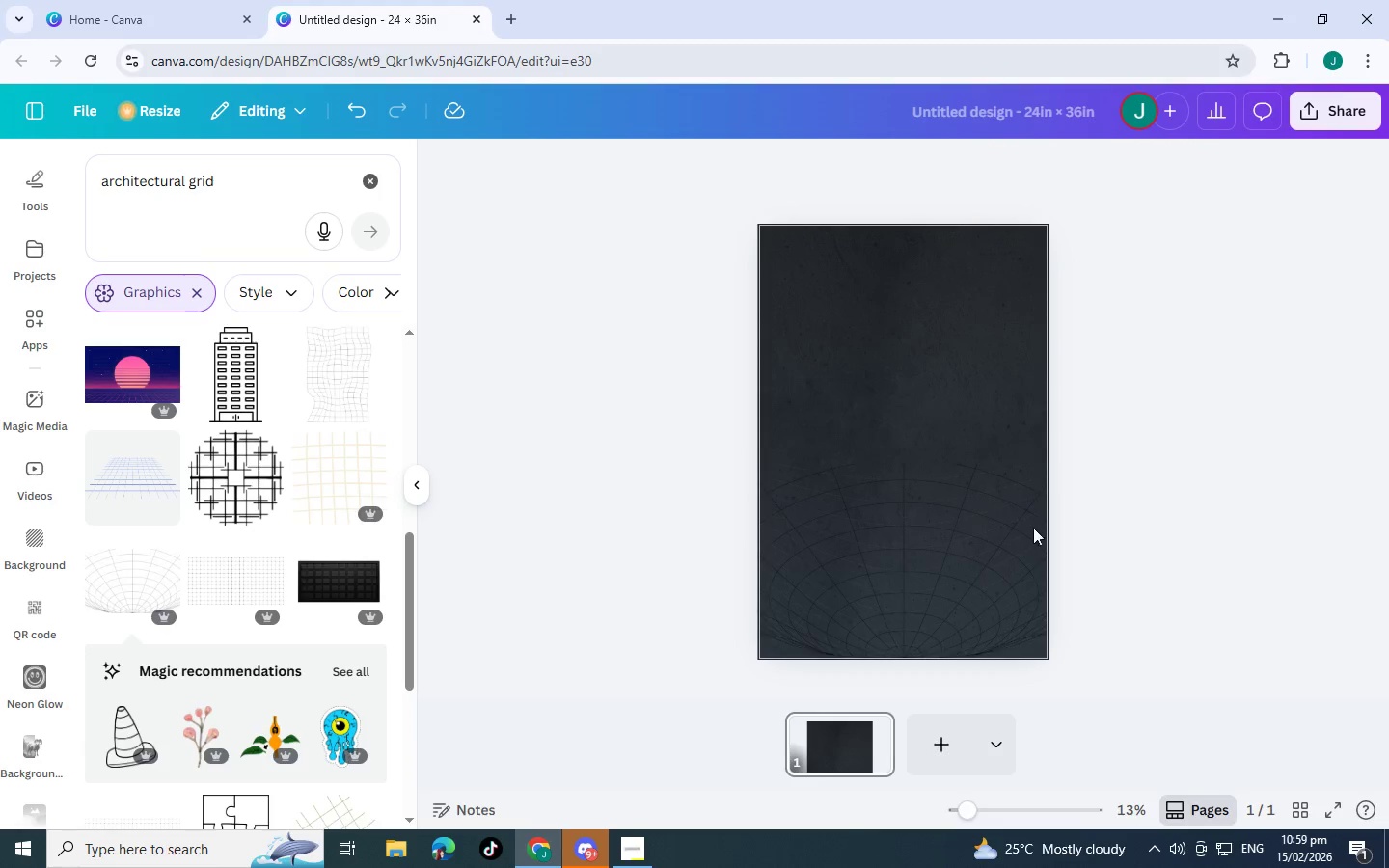 
left_click([951, 538])
 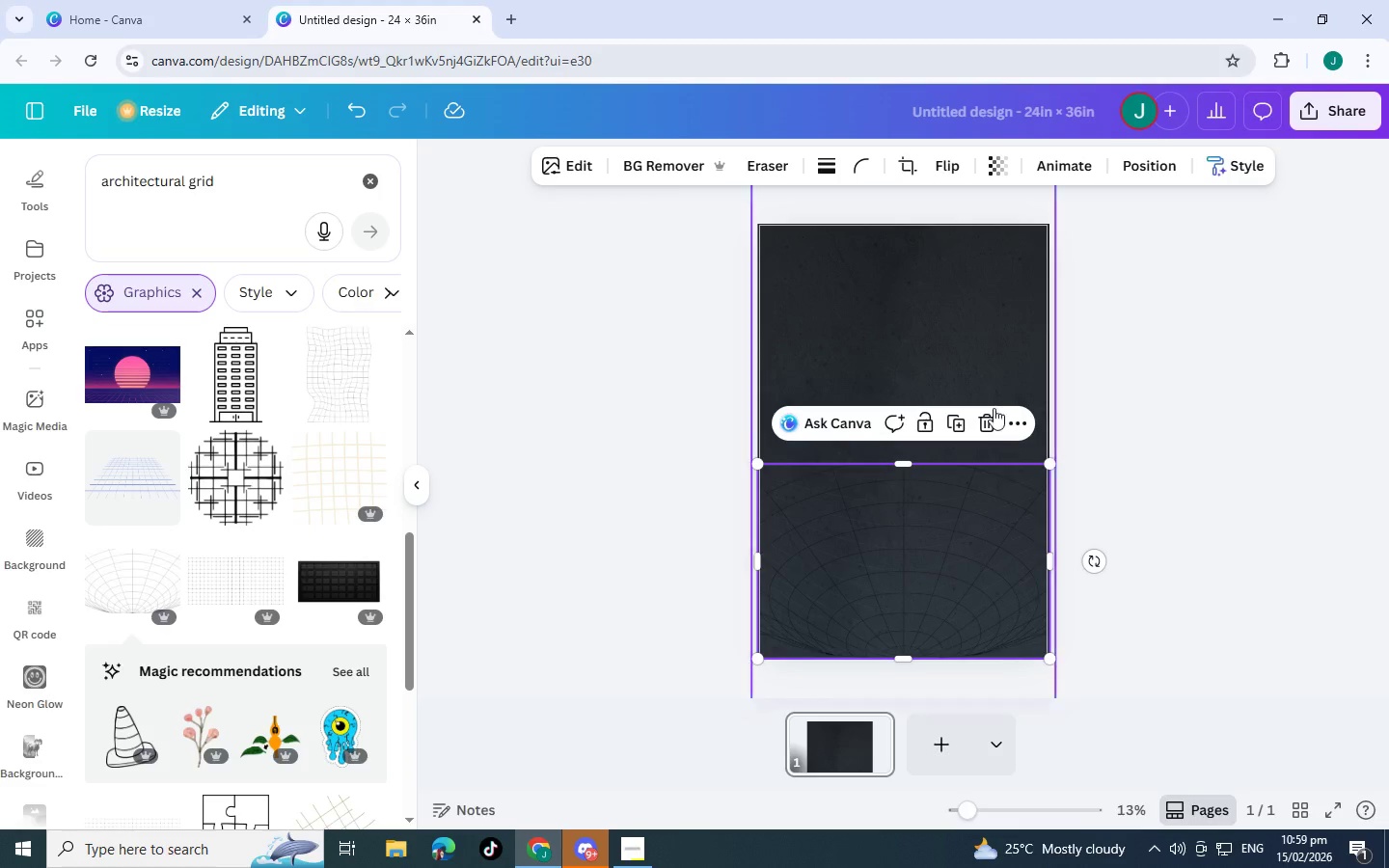 
left_click([993, 433])
 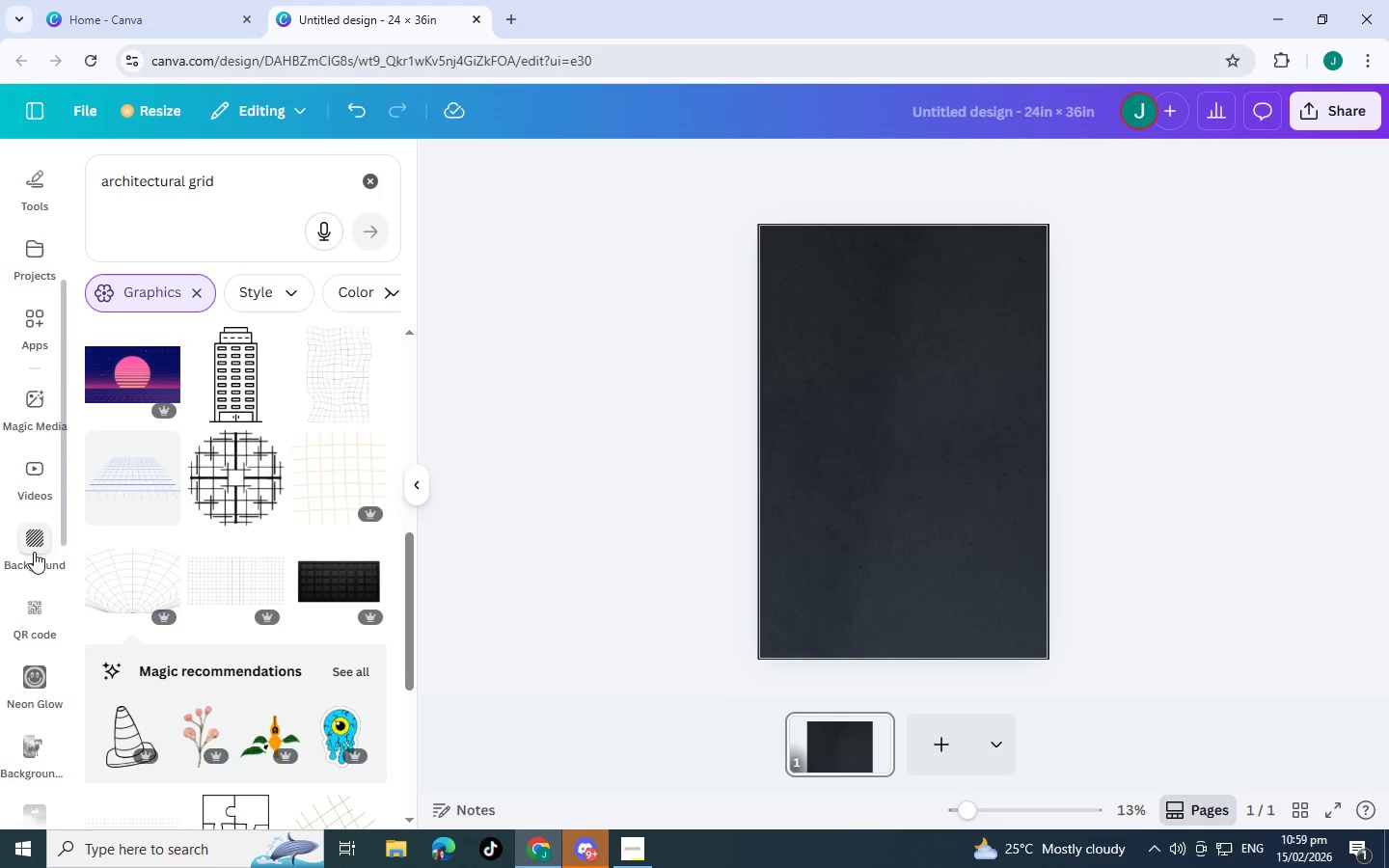 
scroll: coordinate [235, 556], scroll_direction: down, amount: 4.0
 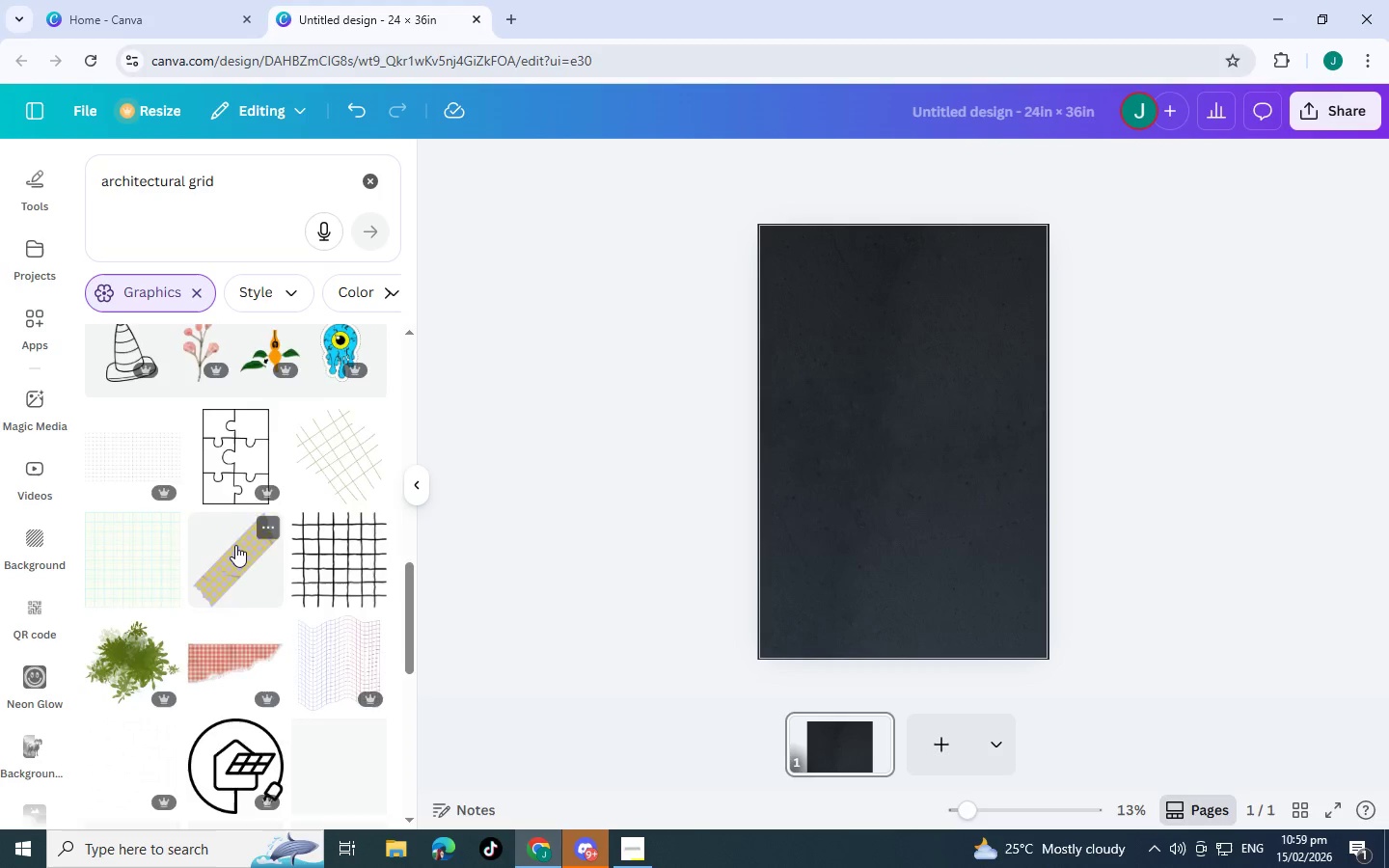 
scroll: coordinate [235, 545], scroll_direction: up, amount: 3.0
 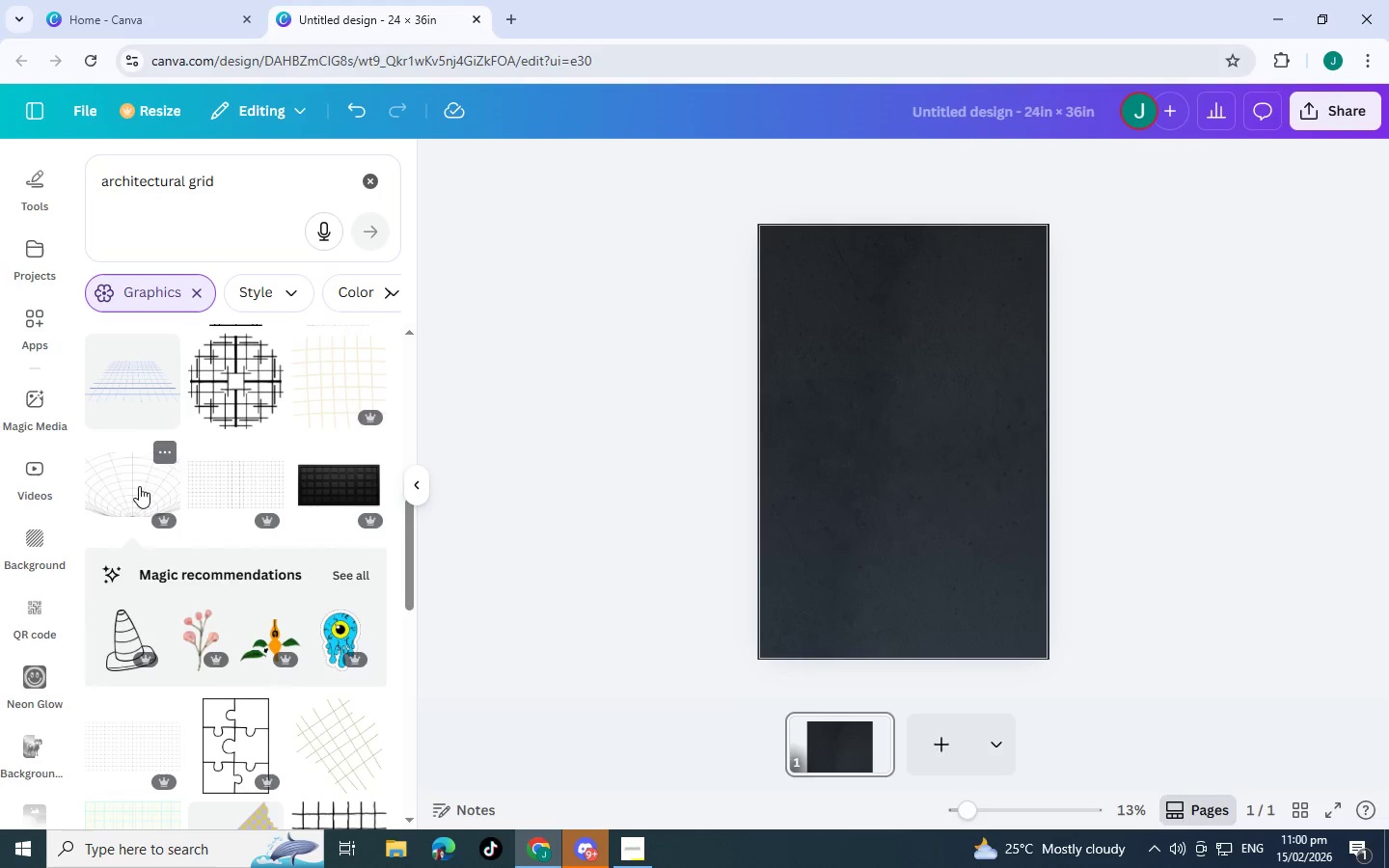 
left_click([139, 486])
 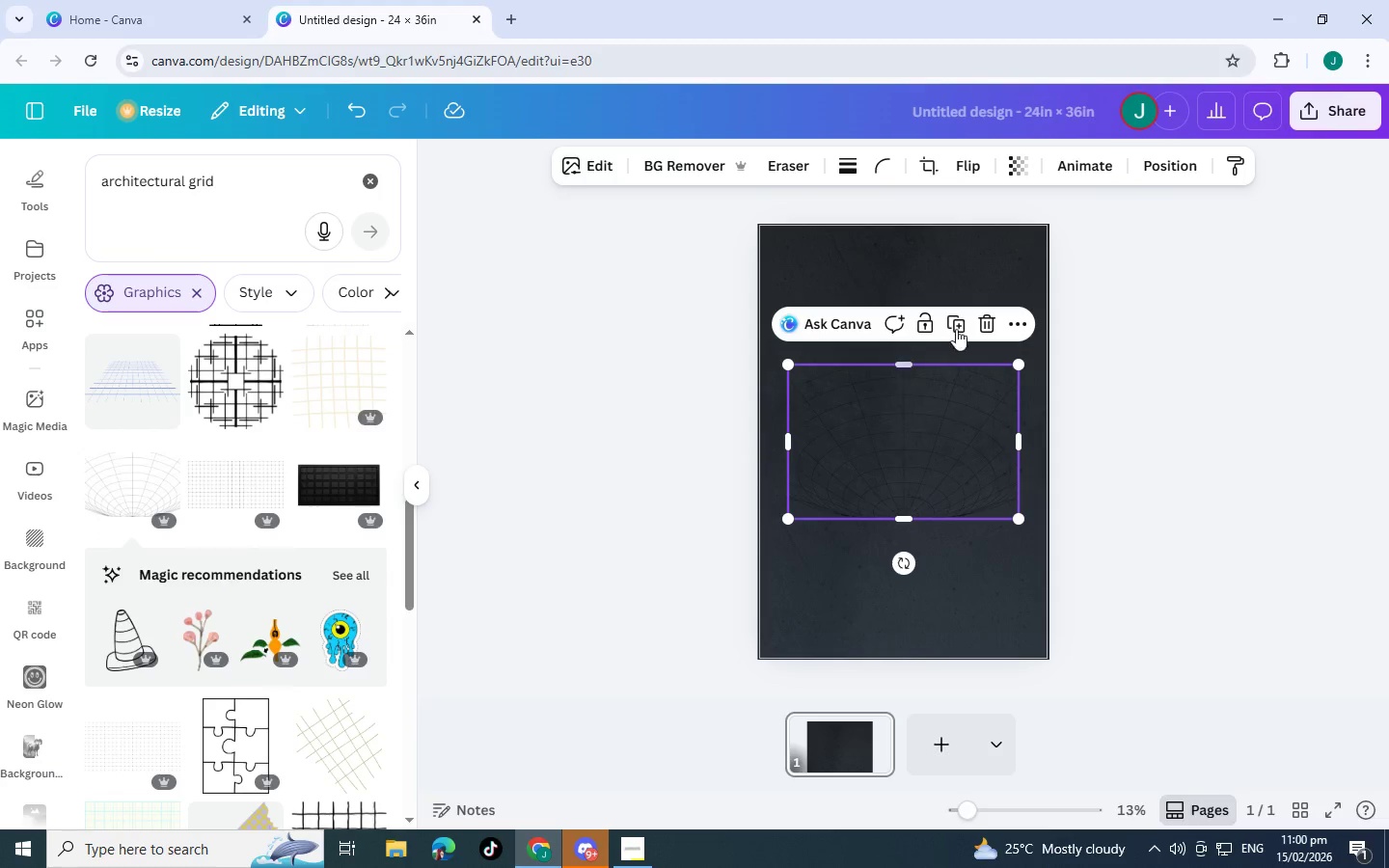 
left_click([990, 323])
 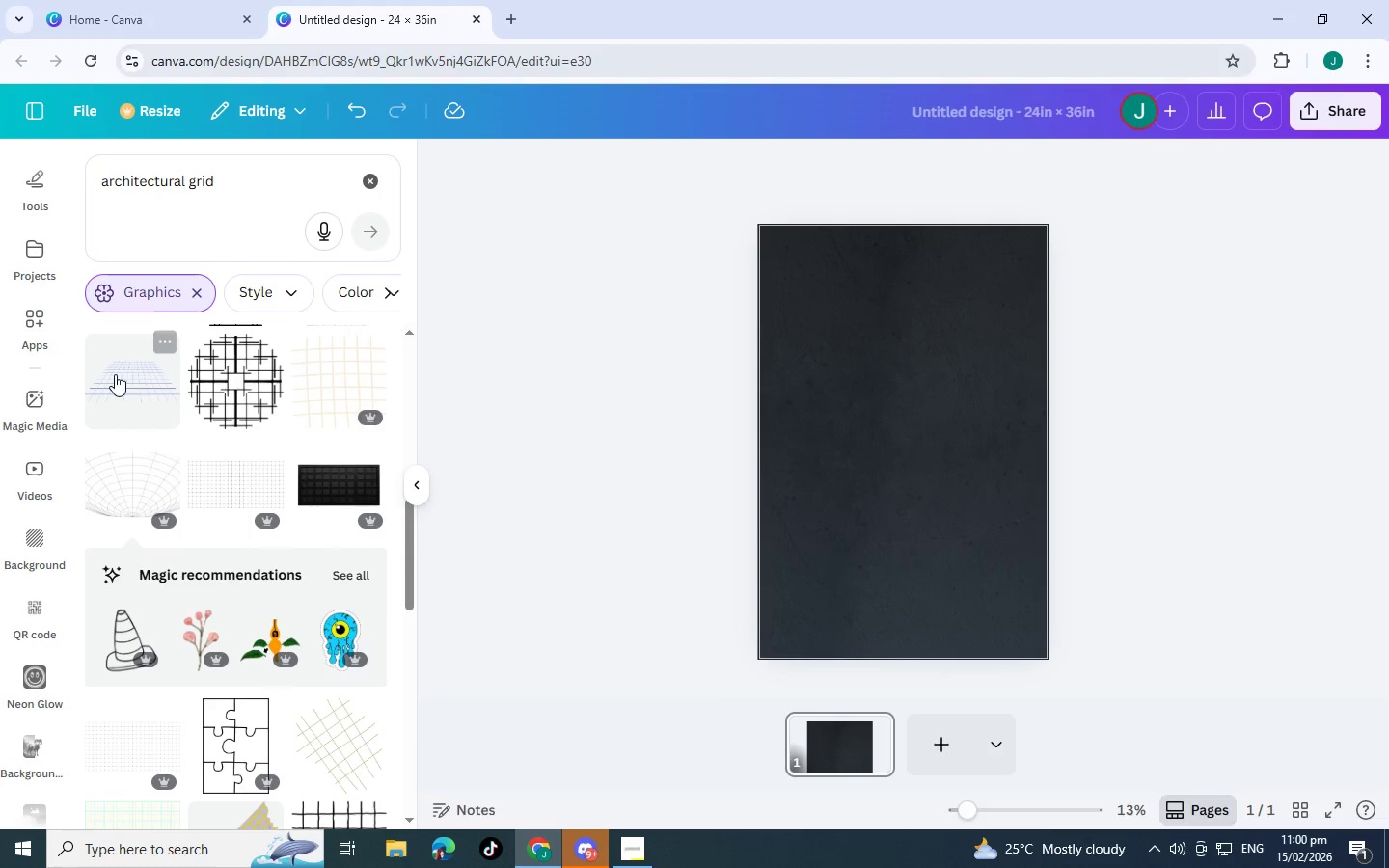 
left_click([115, 374])
 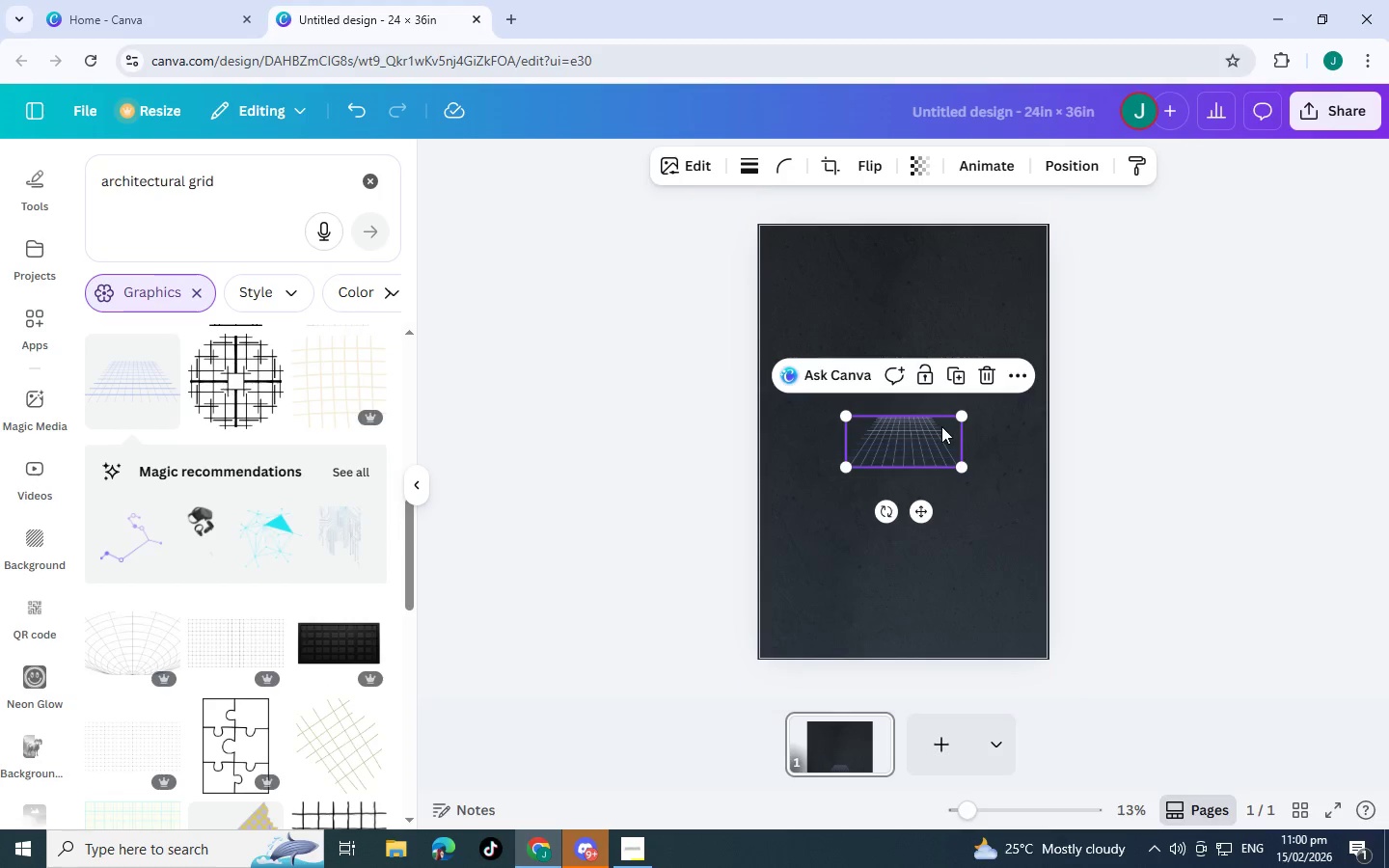 
left_click_drag(start_coordinate=[927, 441], to_coordinate=[1049, 308])
 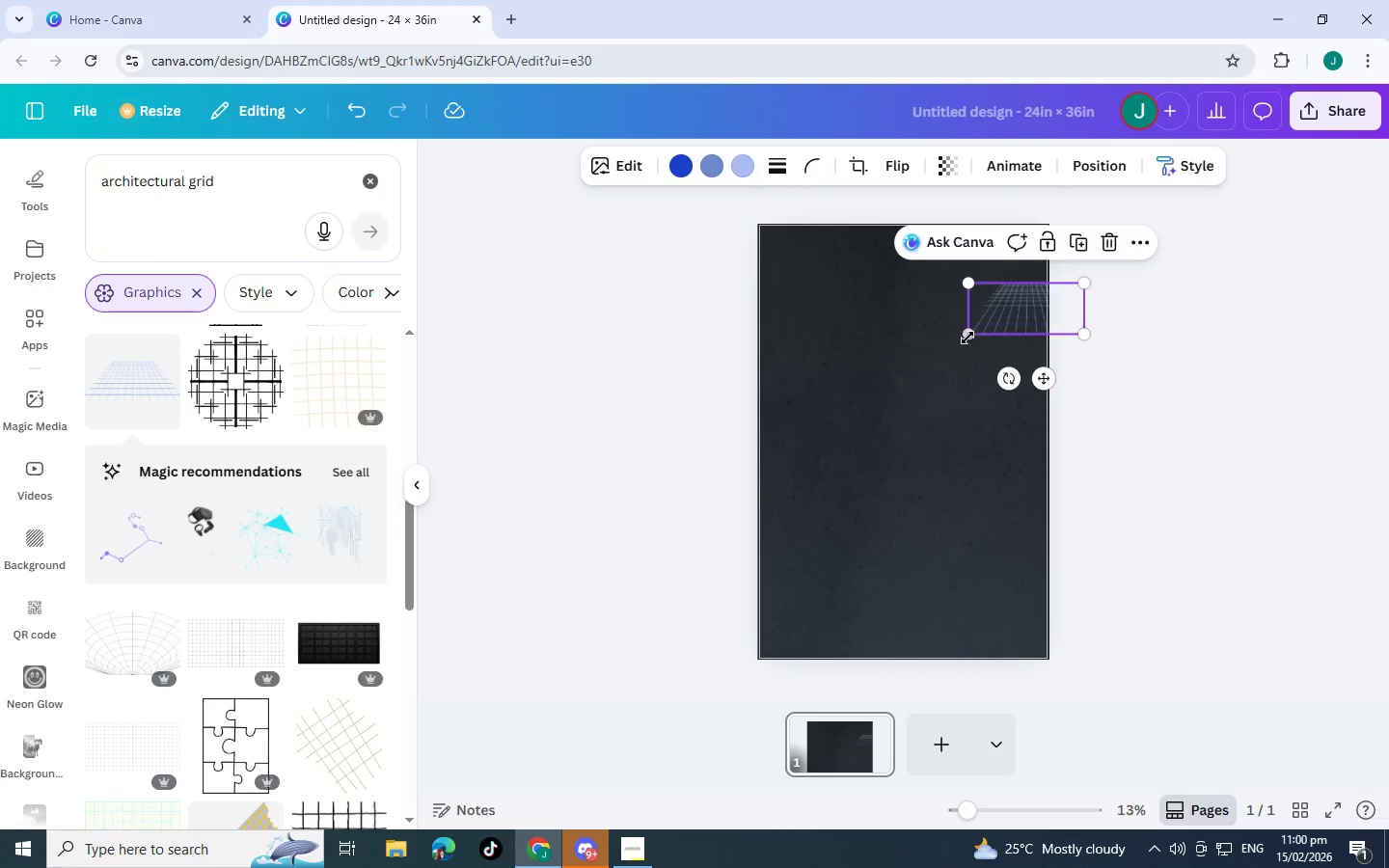 
left_click_drag(start_coordinate=[967, 338], to_coordinate=[902, 418])
 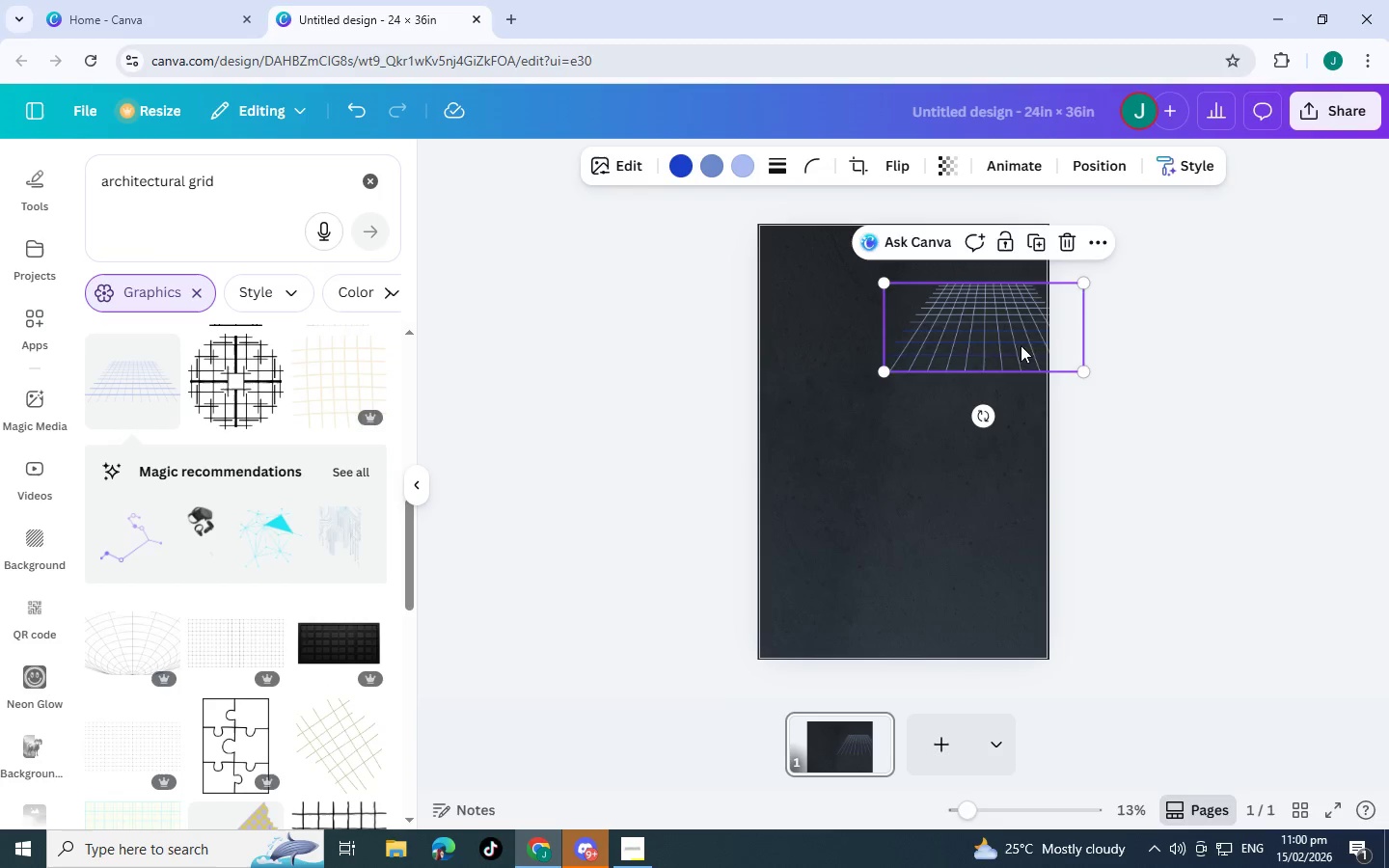 
left_click_drag(start_coordinate=[994, 339], to_coordinate=[1034, 379])
 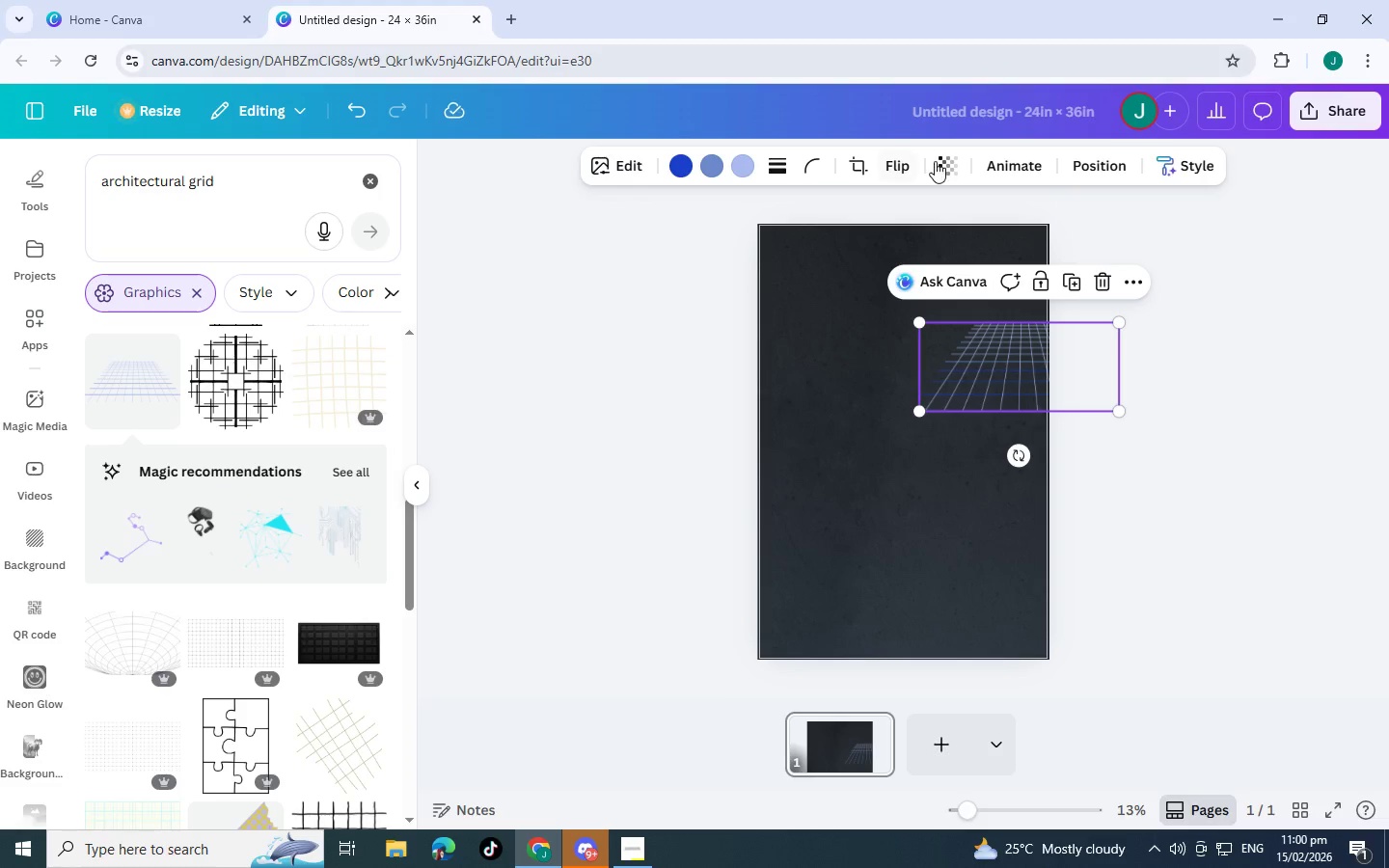 
left_click([935, 161])
 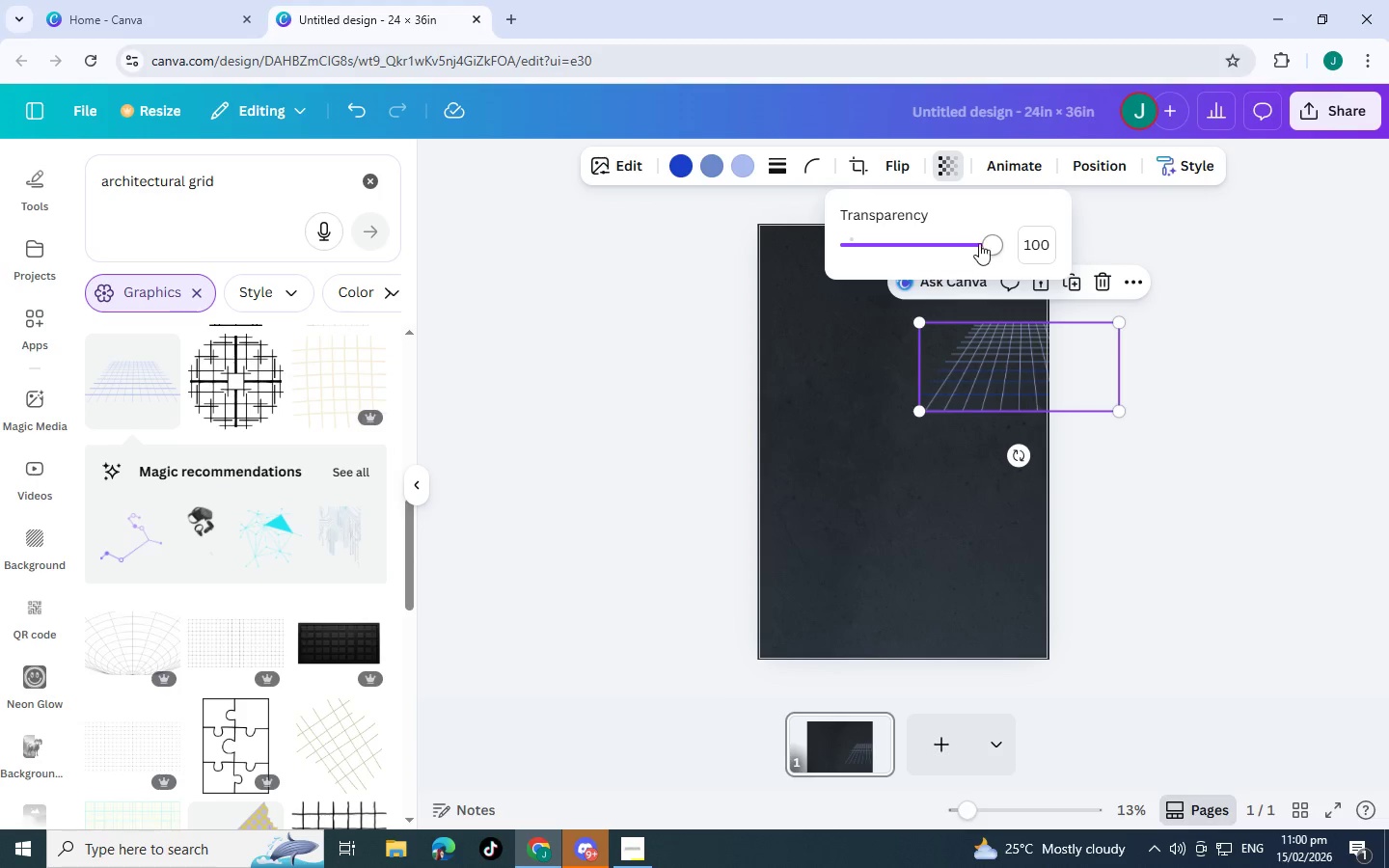 
left_click_drag(start_coordinate=[983, 243], to_coordinate=[883, 257])
 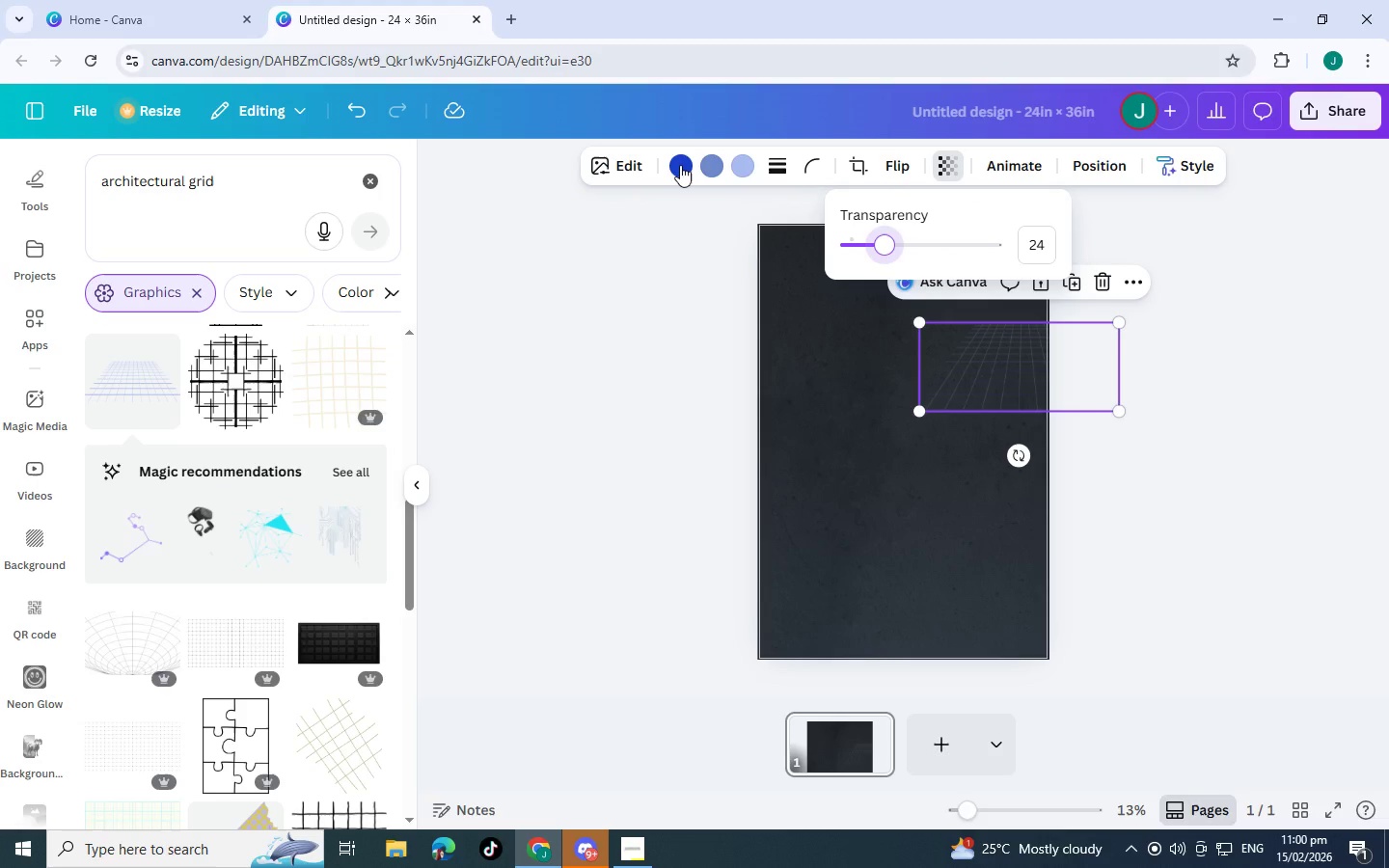 
left_click([679, 163])
 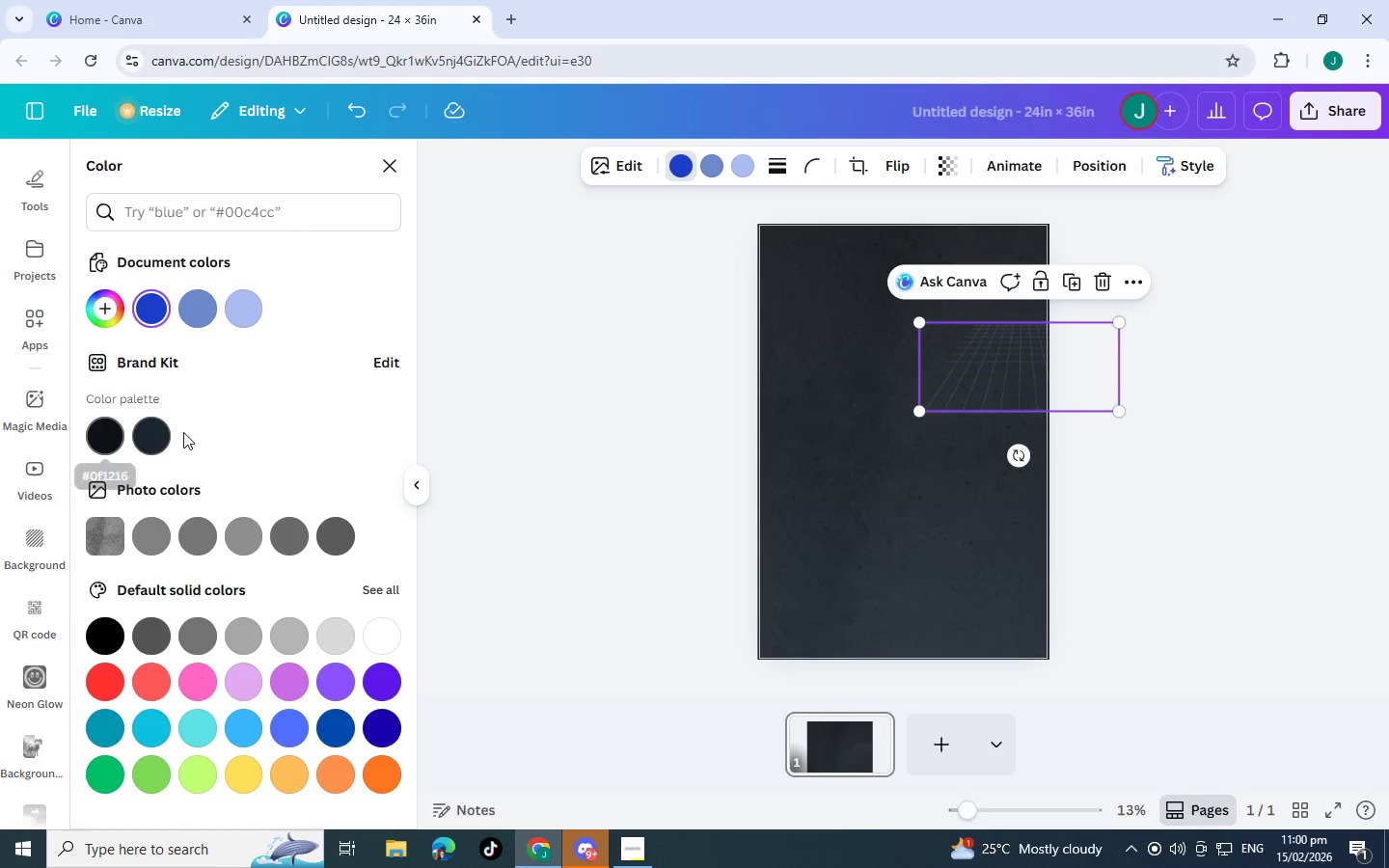 
wait(5.19)
 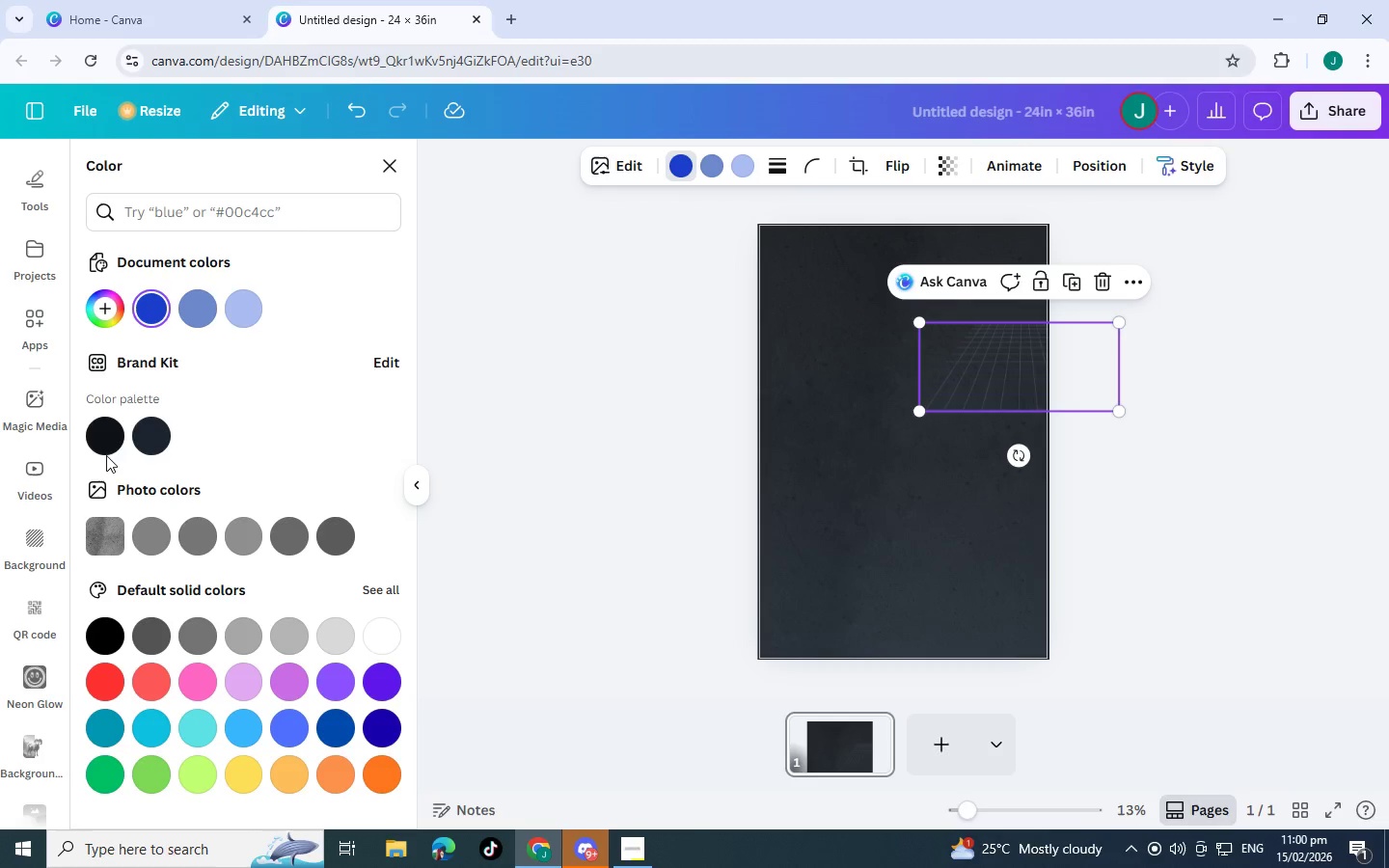 
left_click([855, 424])
 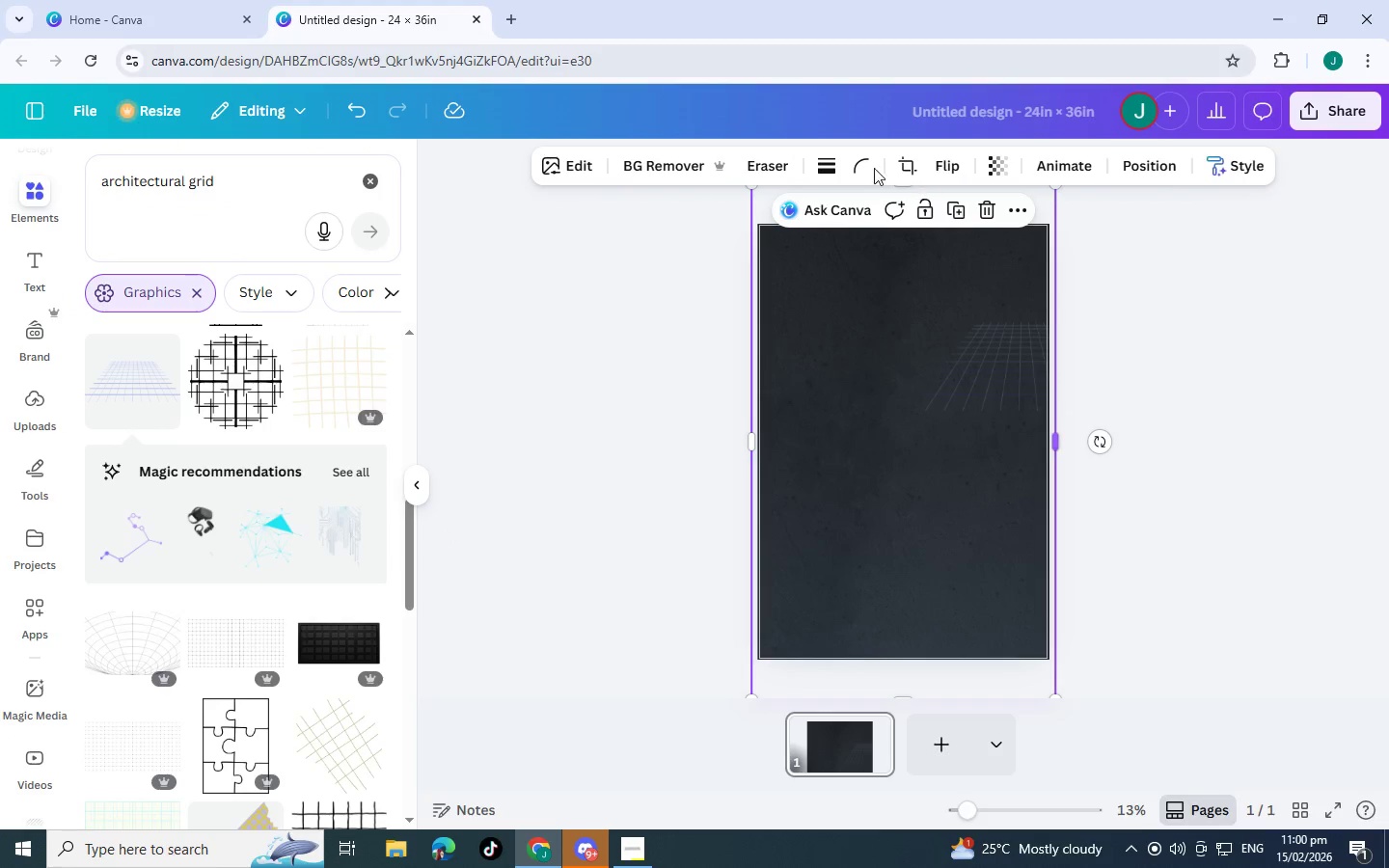 
left_click([1024, 333])
 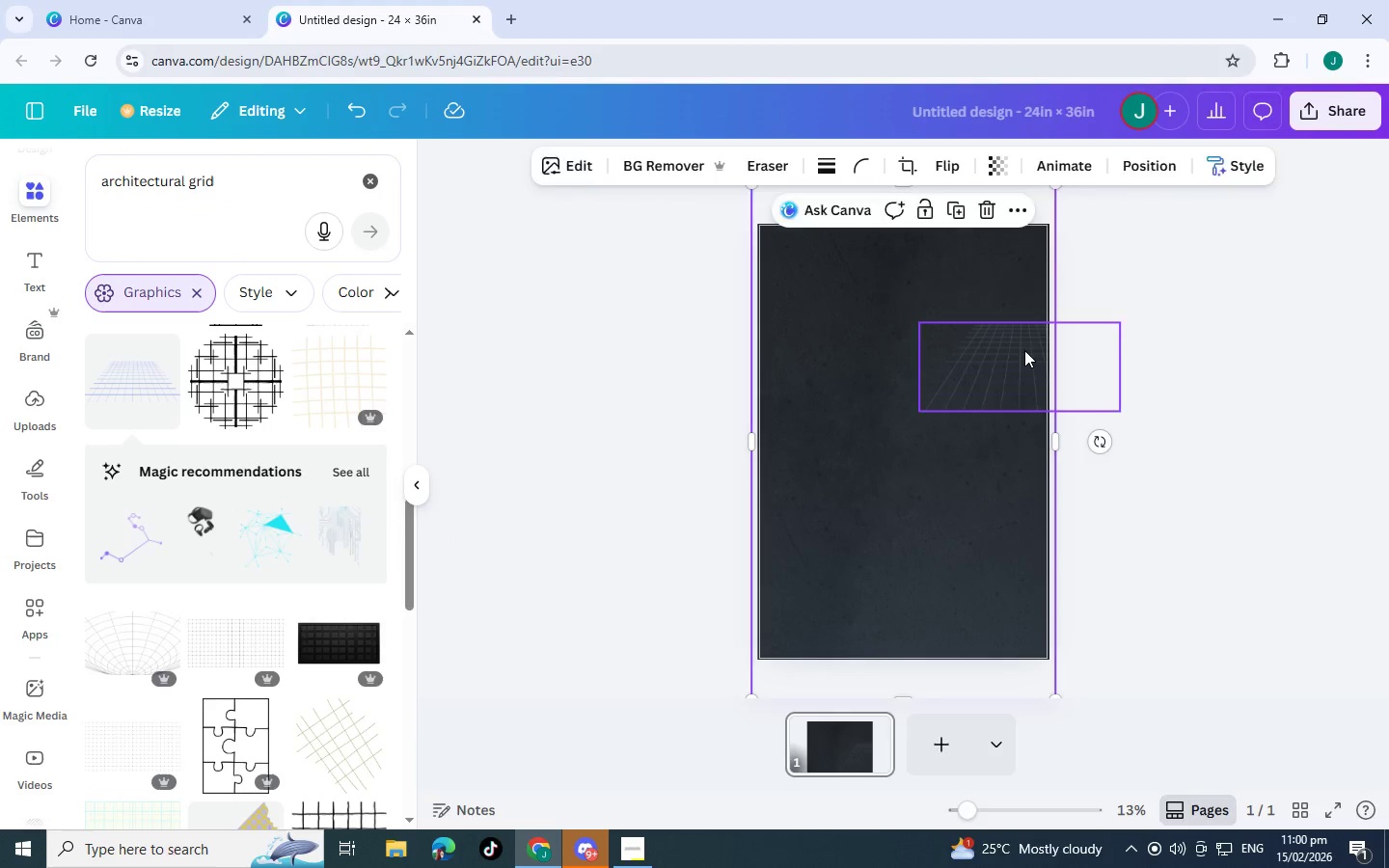 
left_click([1024, 352])
 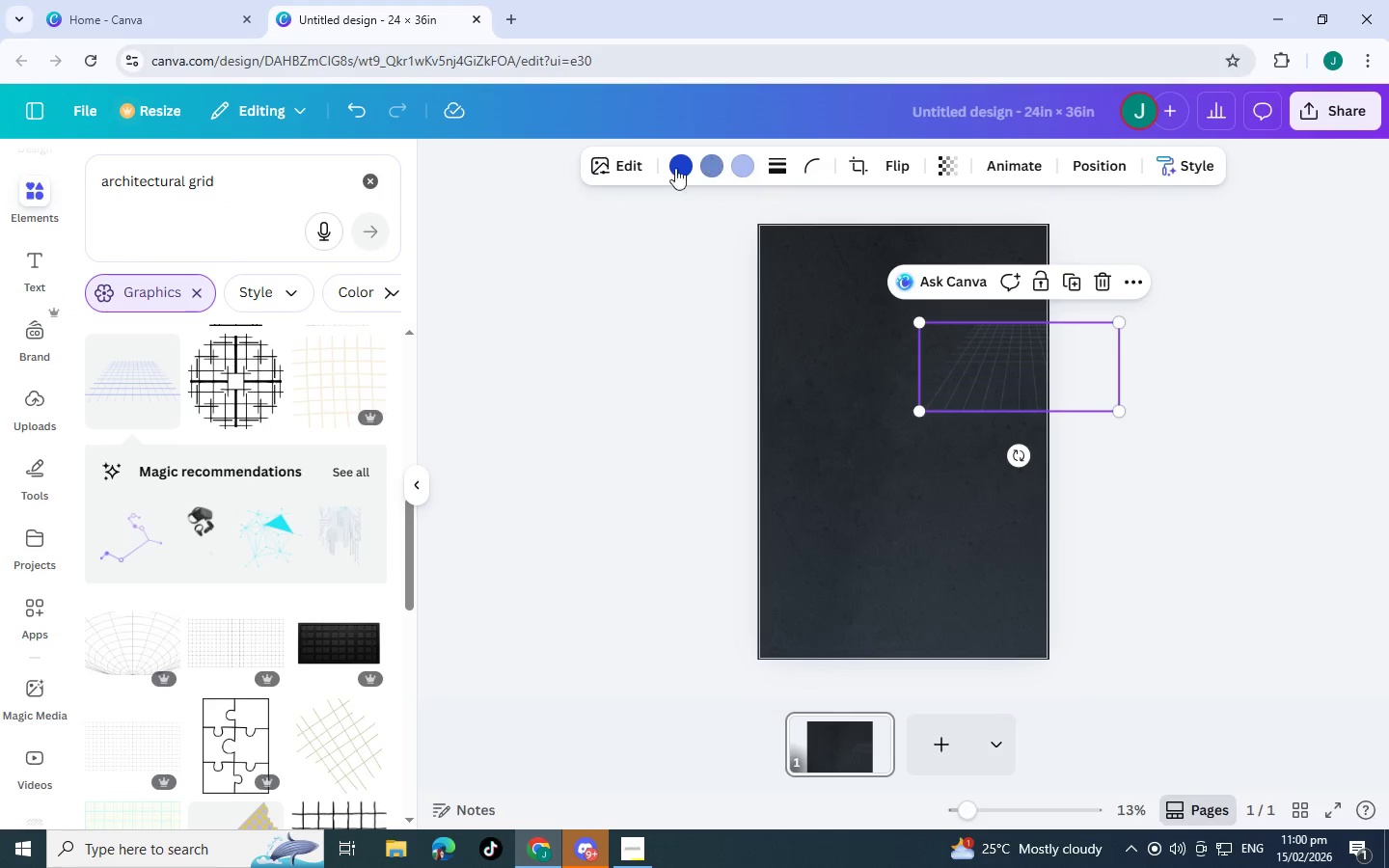 
left_click([688, 162])
 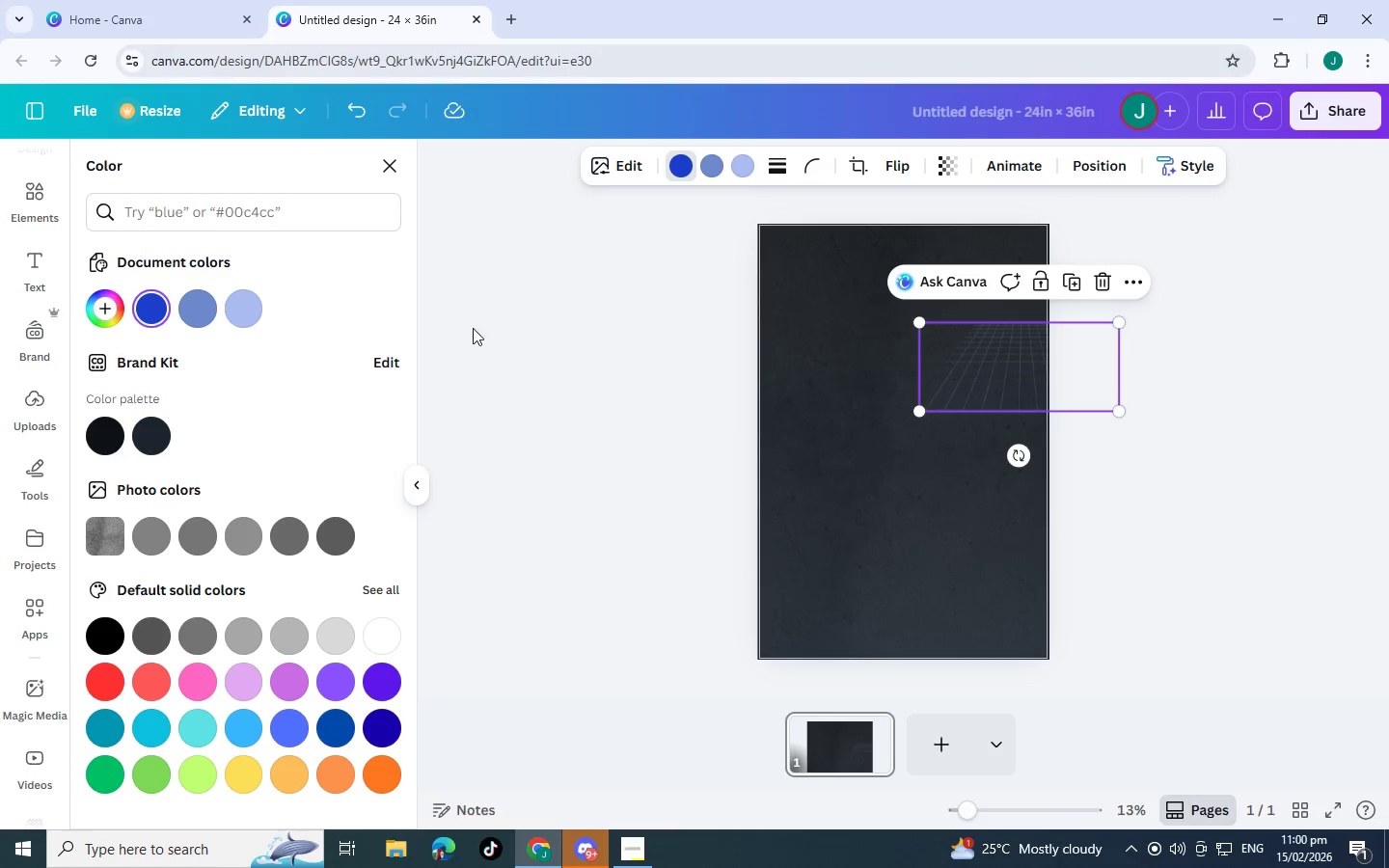 
left_click([384, 368])
 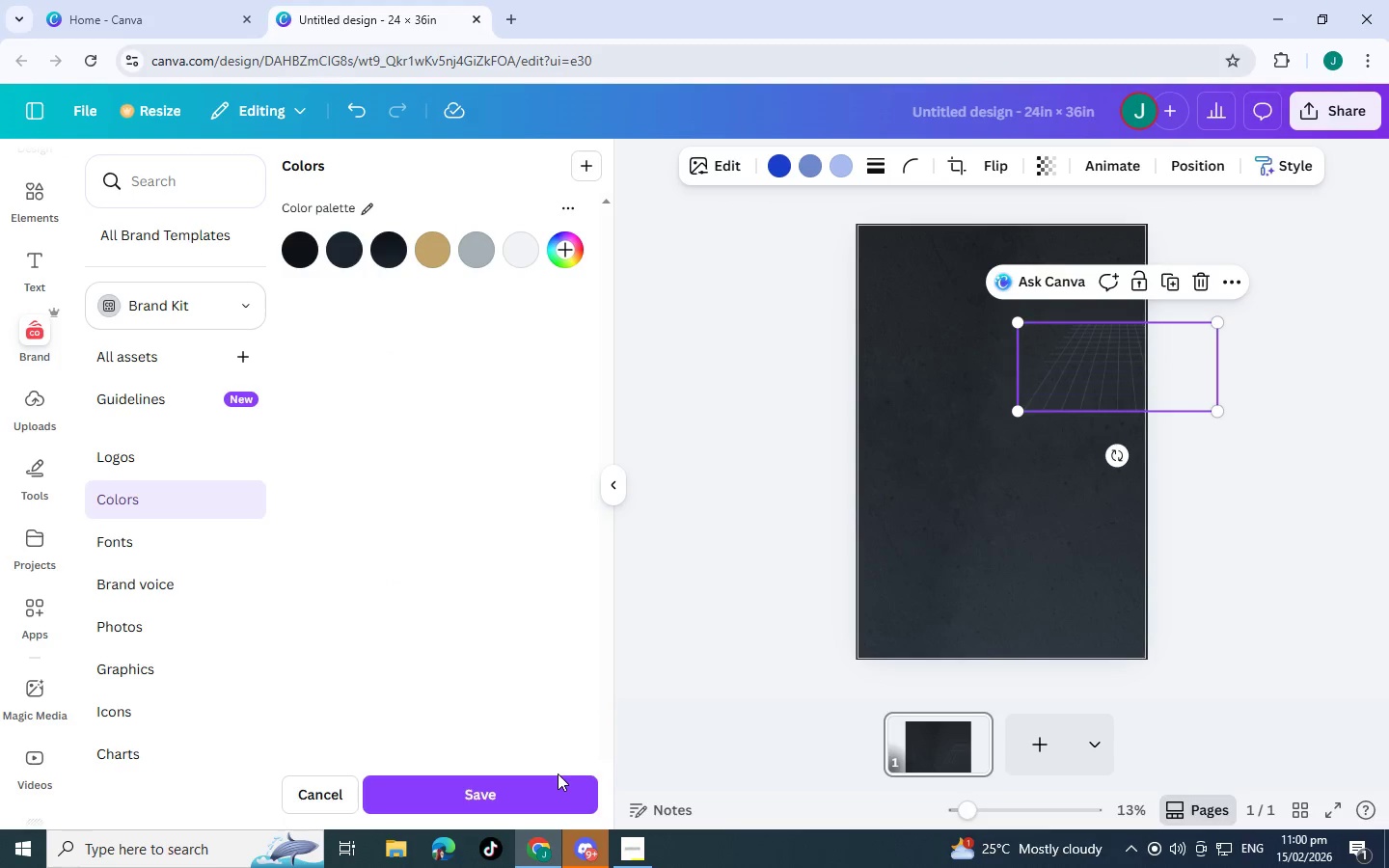 
left_click([539, 788])
 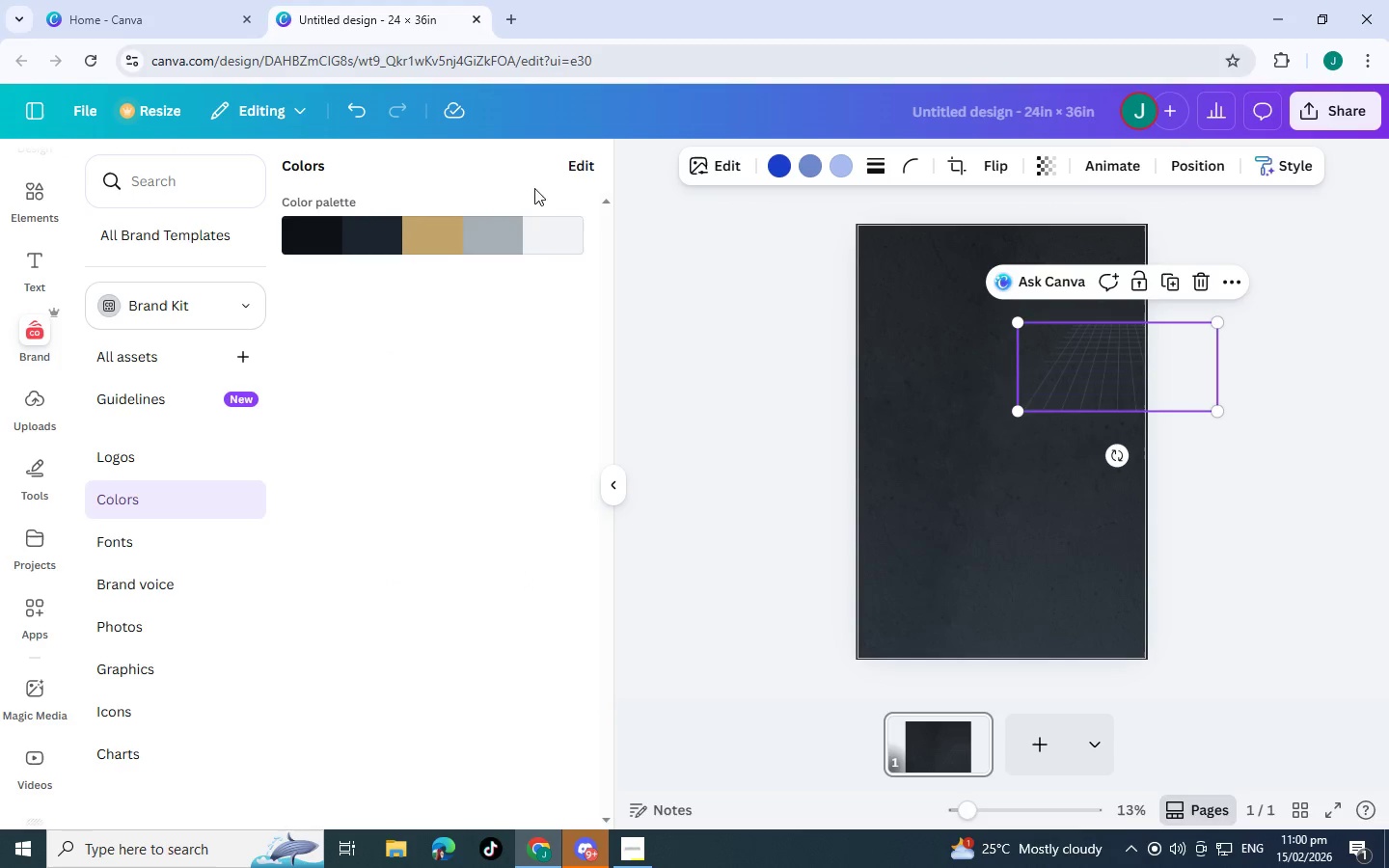 
left_click([511, 234])
 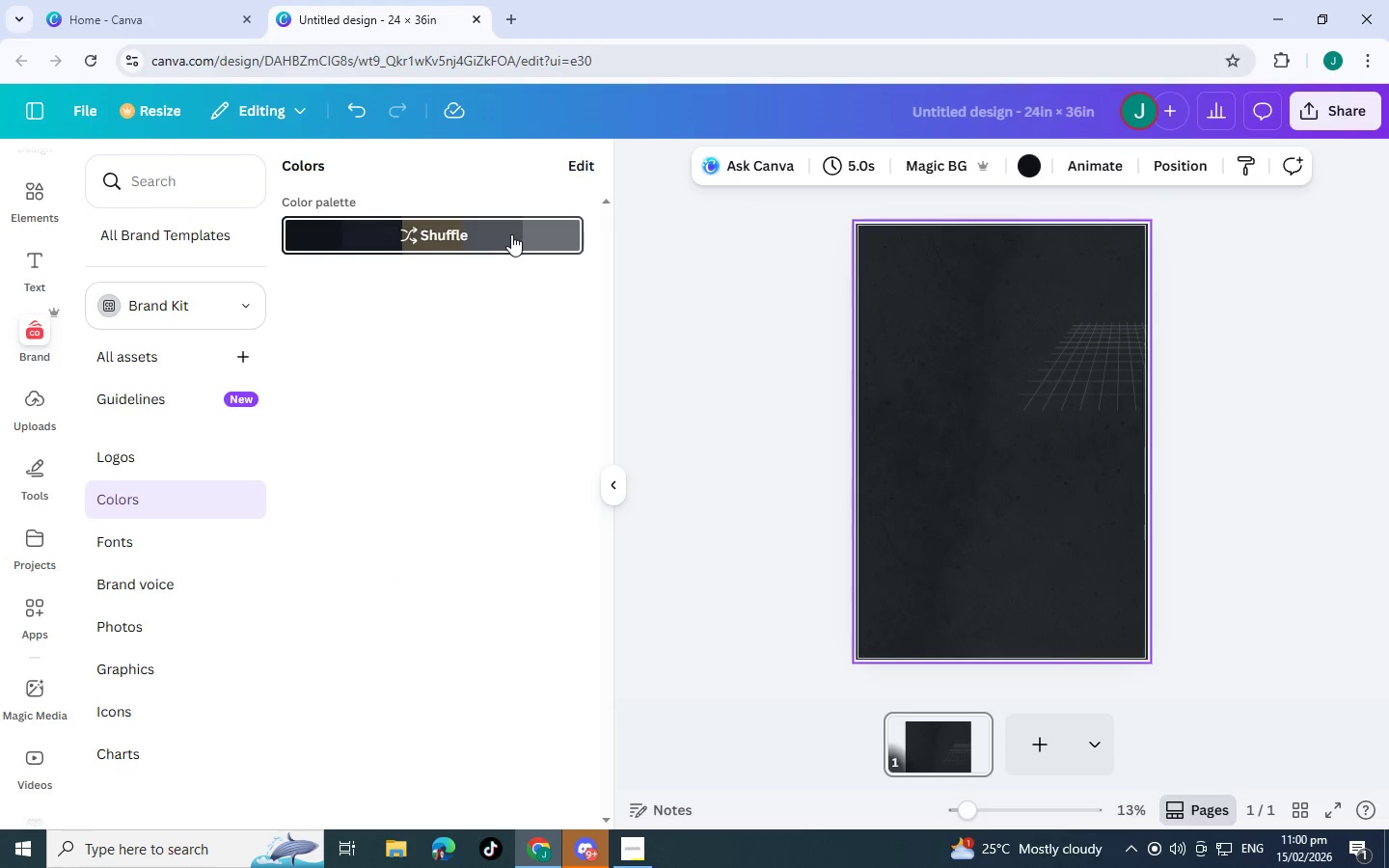 
left_click([487, 231])
 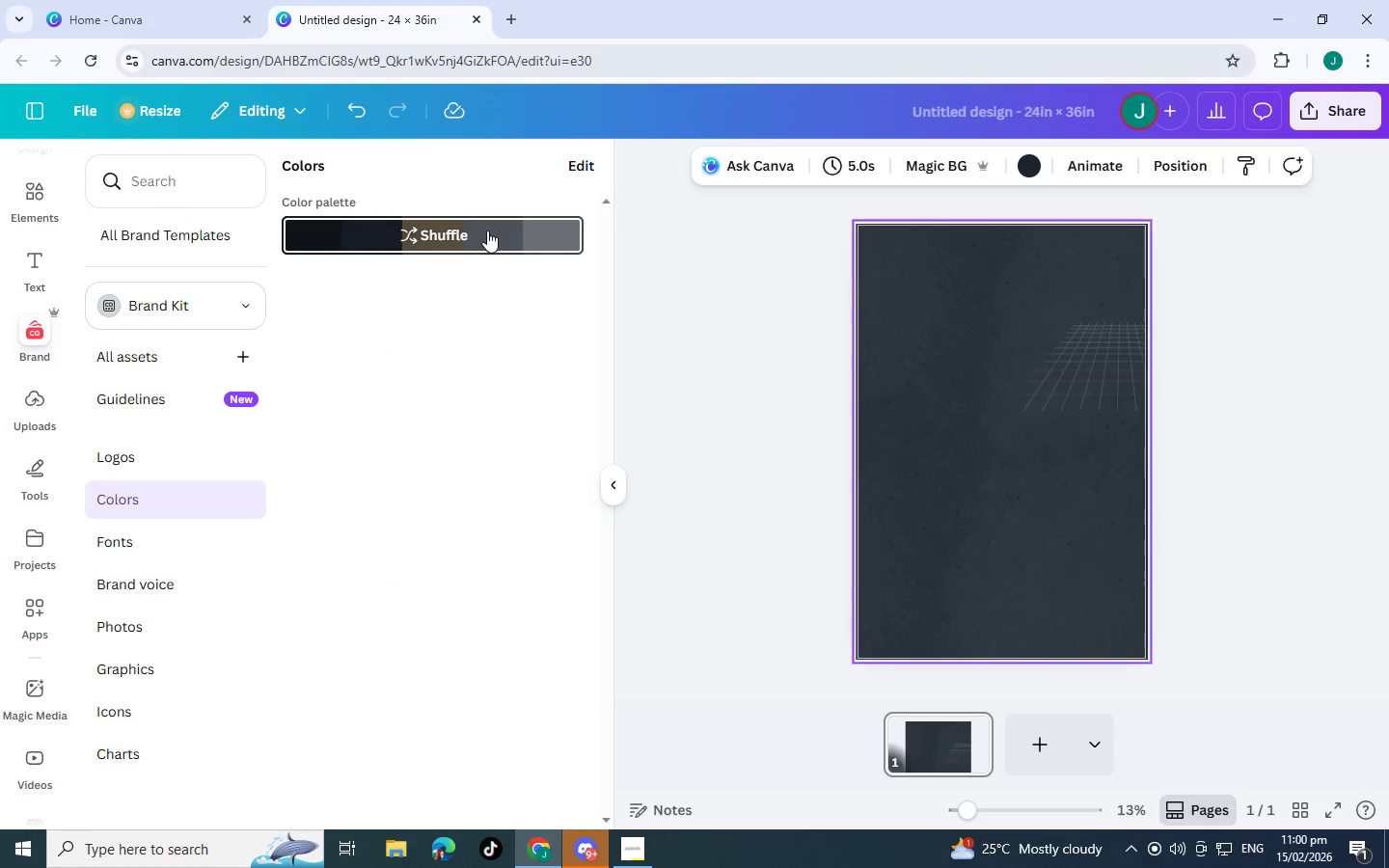 
left_click([487, 231])
 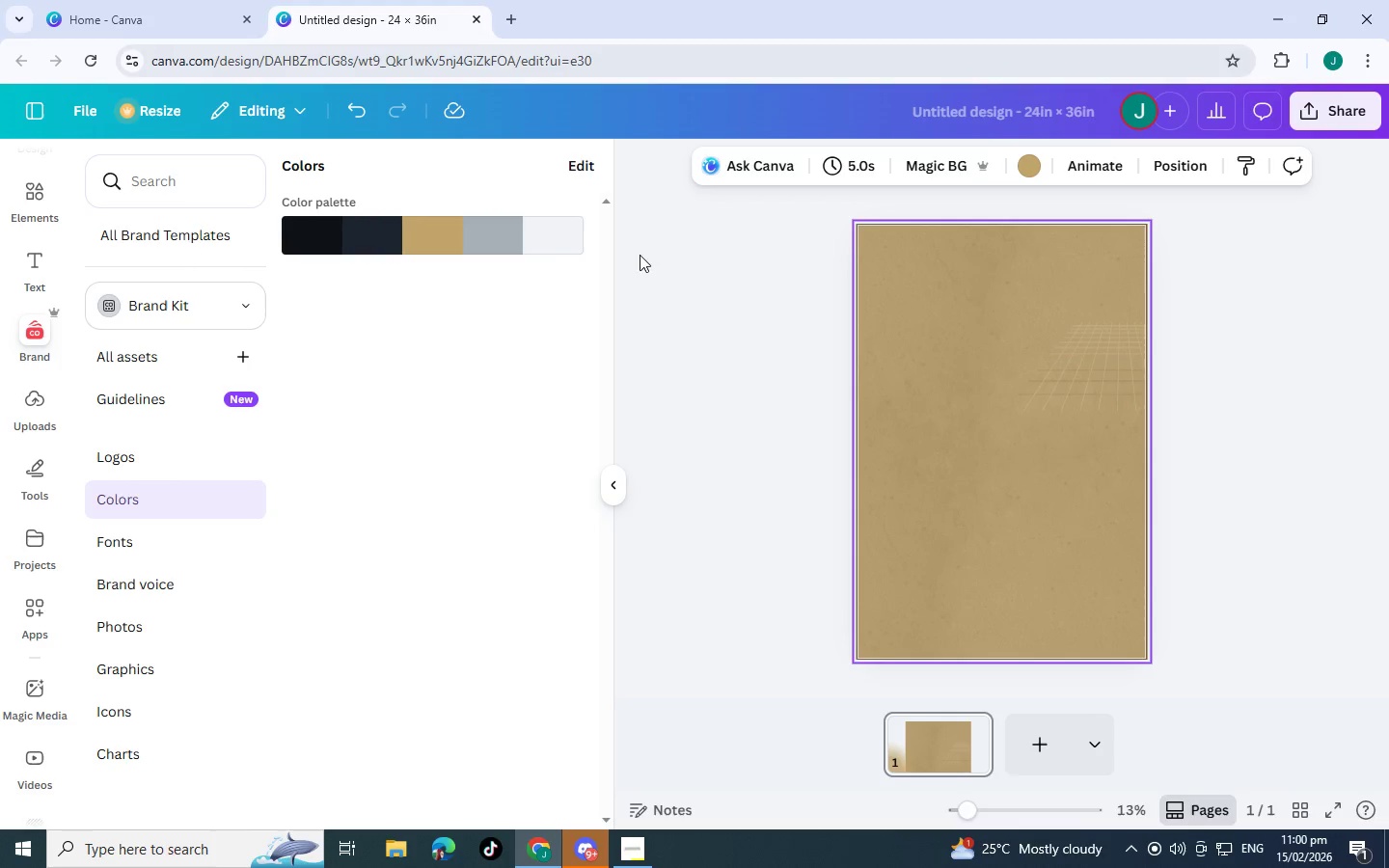 
left_click([388, 240])
 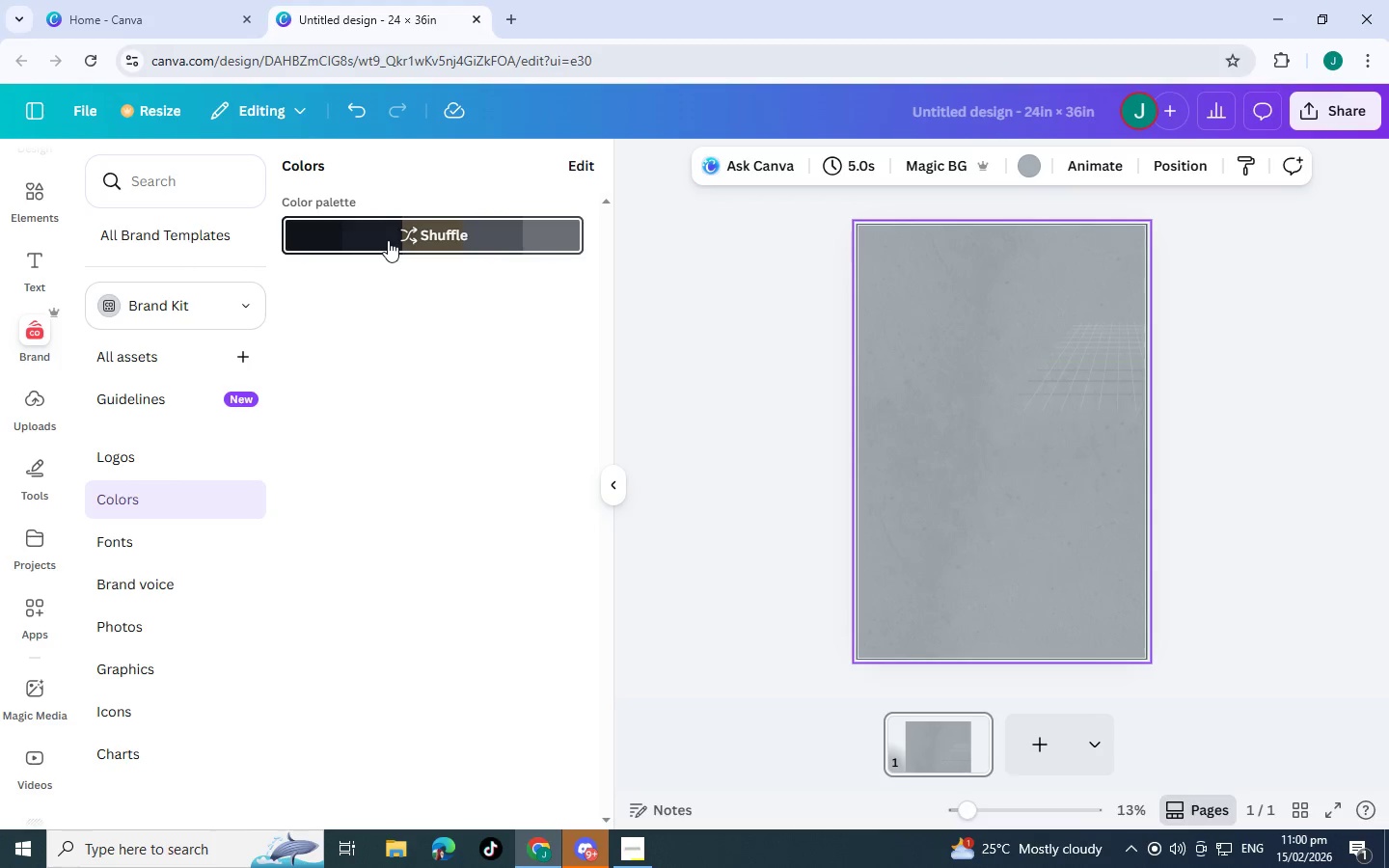 
left_click([388, 240])
 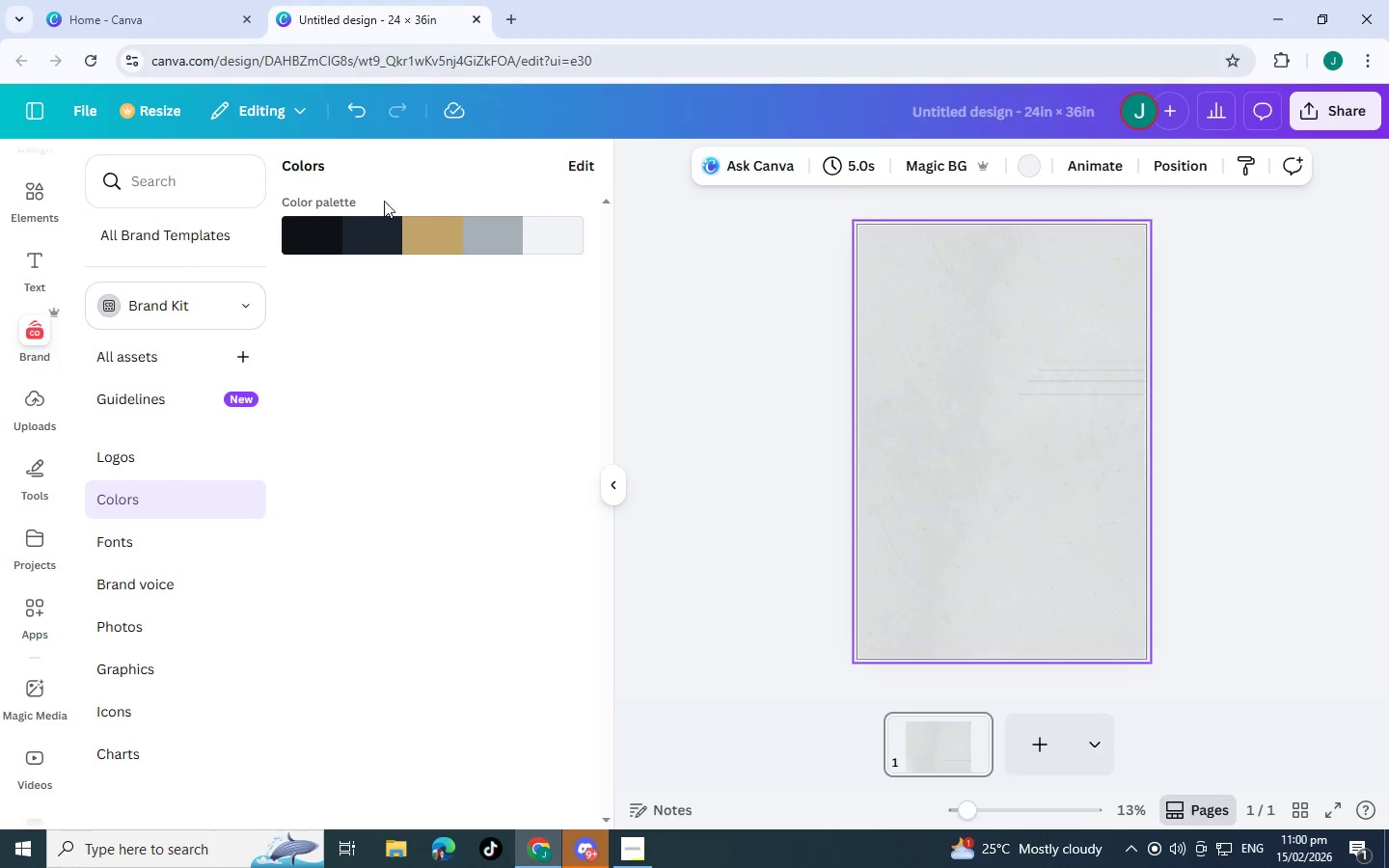 
left_click([424, 231])
 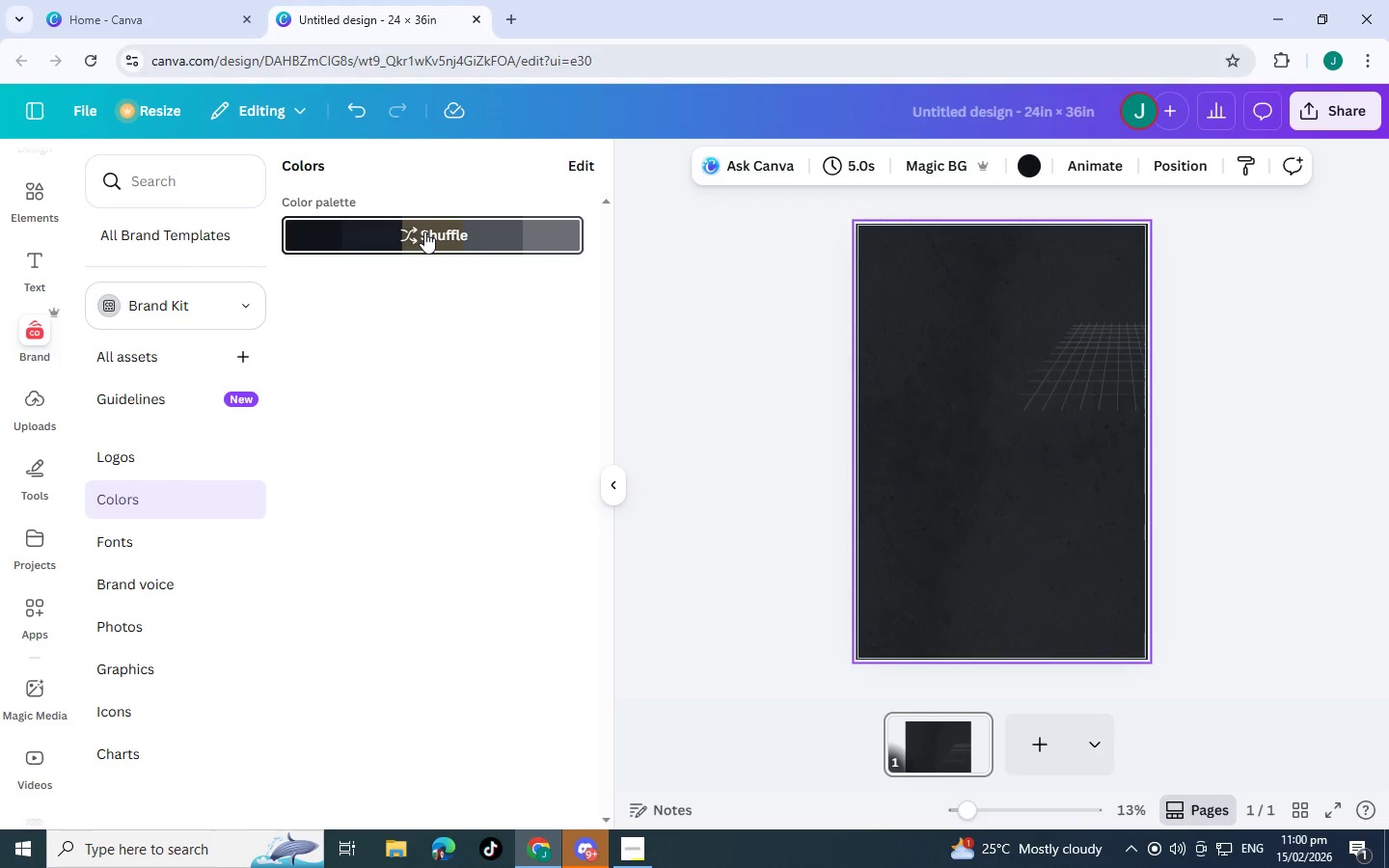 
left_click([424, 231])
 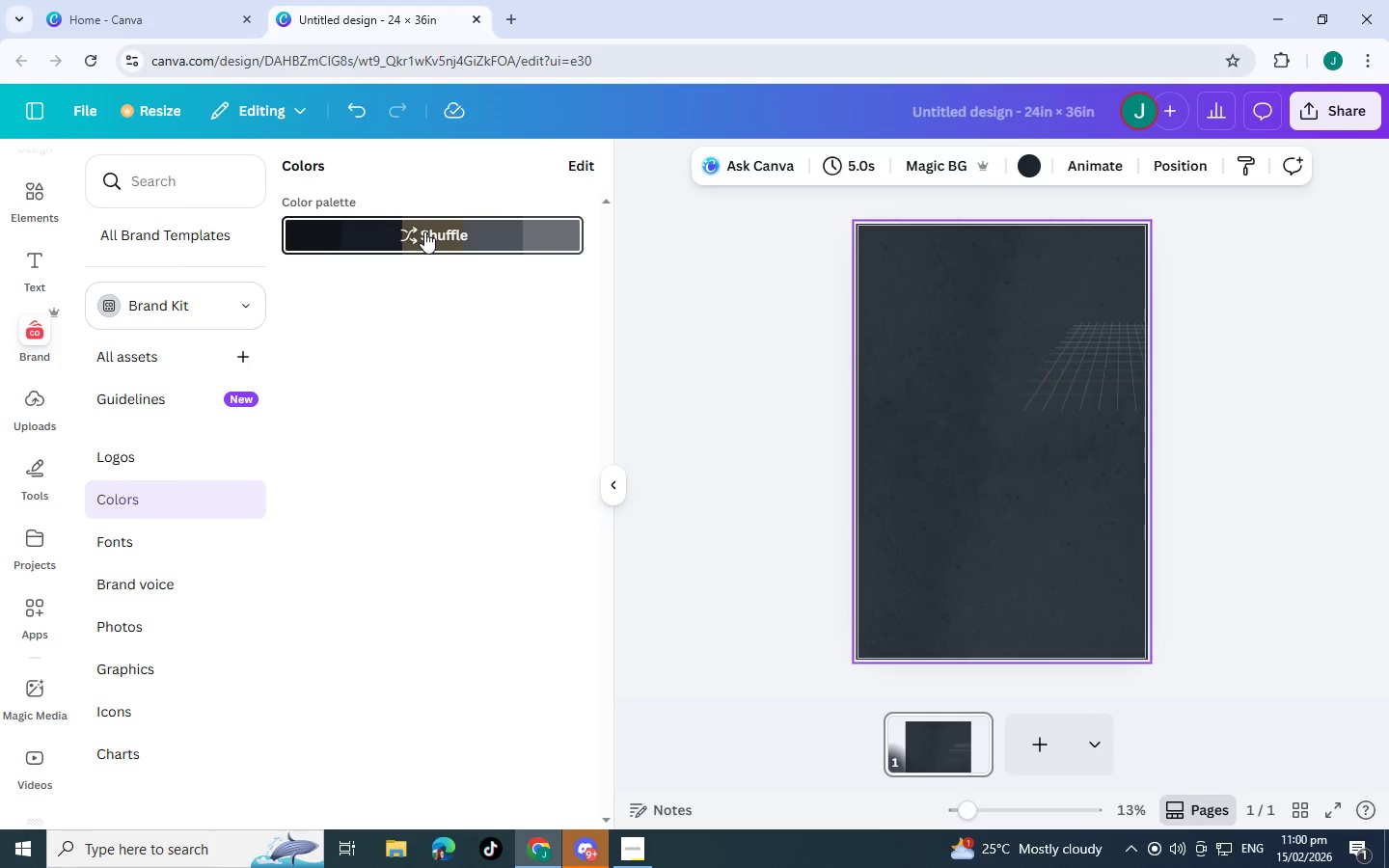 
left_click([424, 231])
 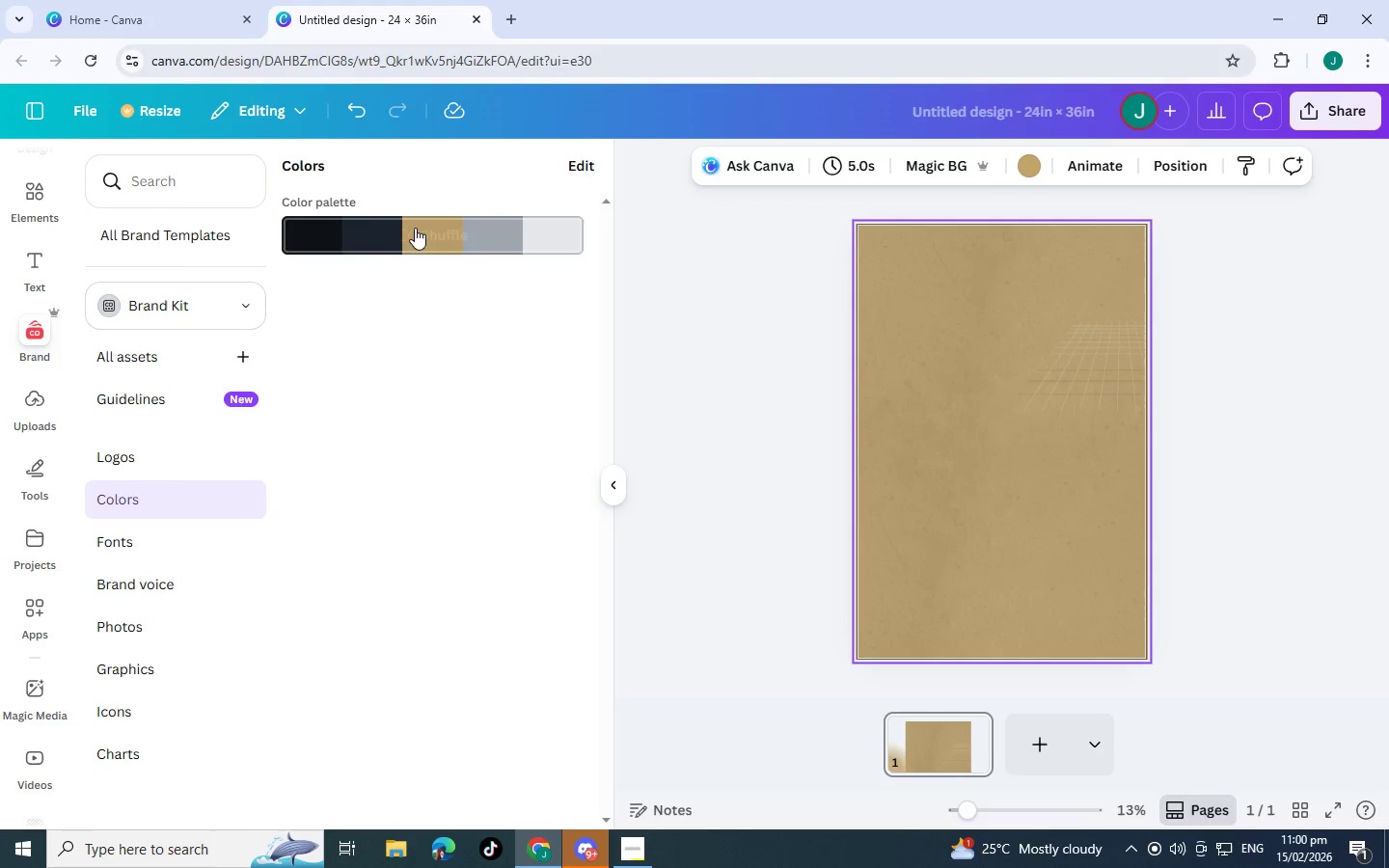 
left_click([753, 378])
 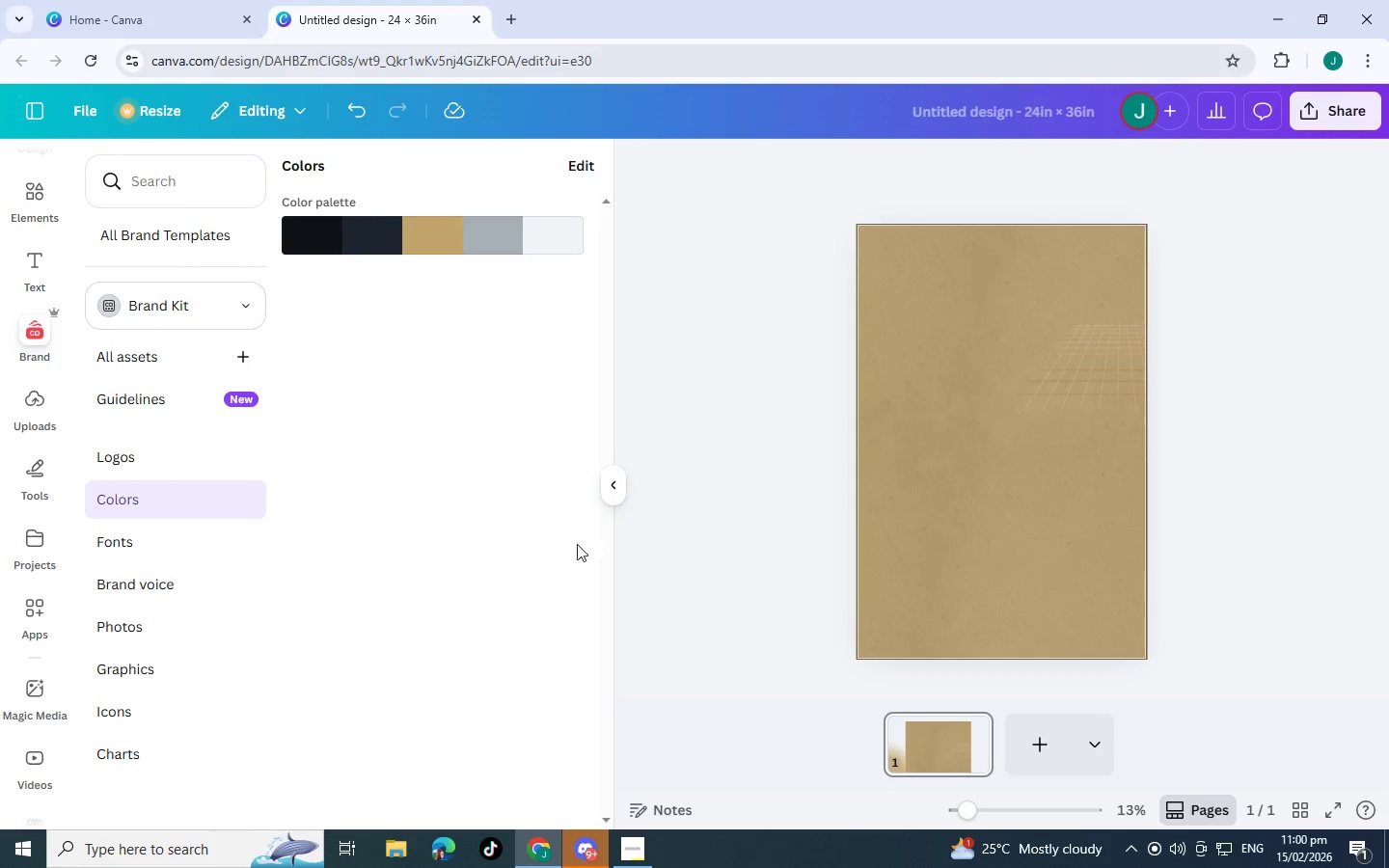 
left_click([619, 475])
 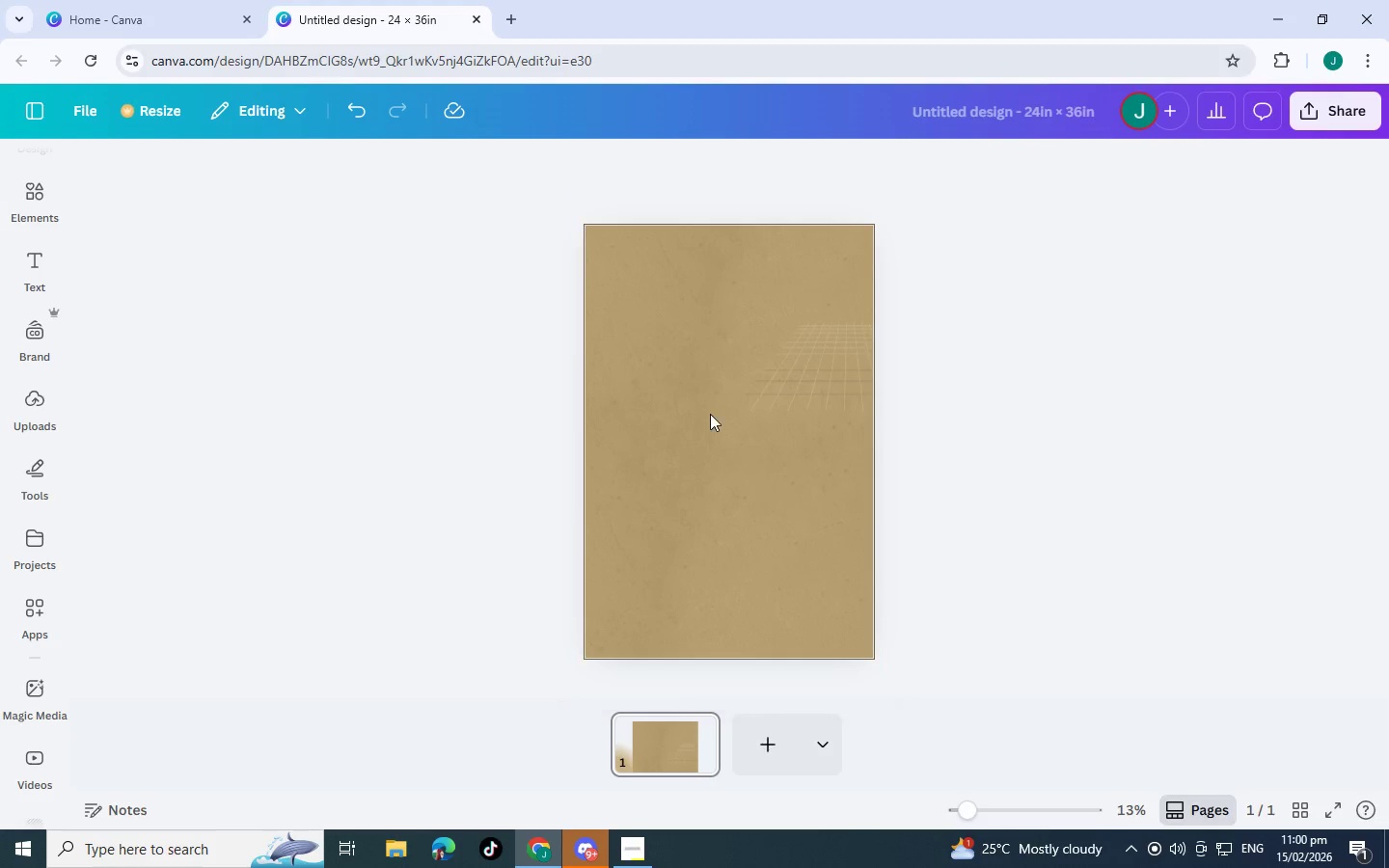 
left_click([848, 410])
 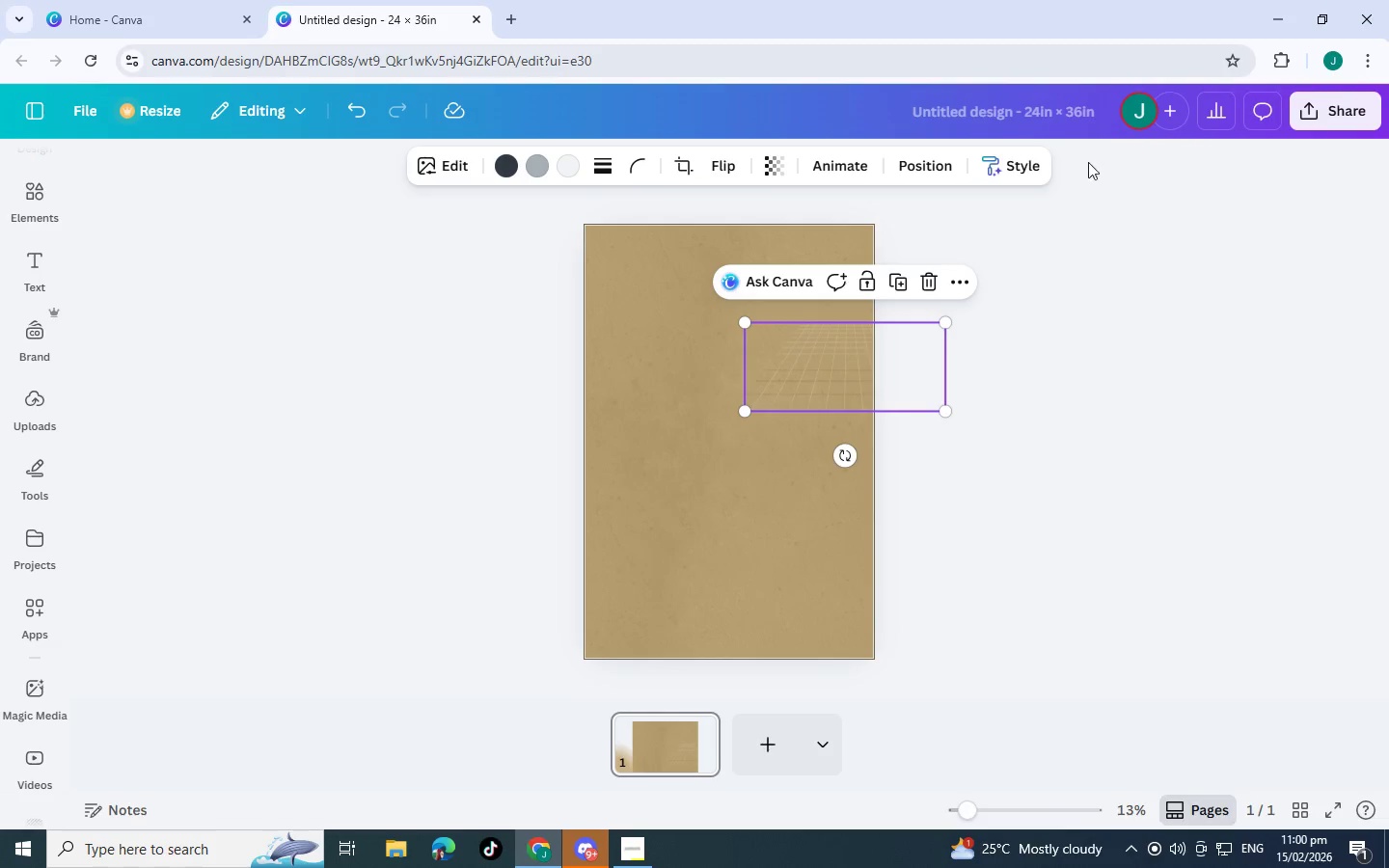 
left_click([938, 158])
 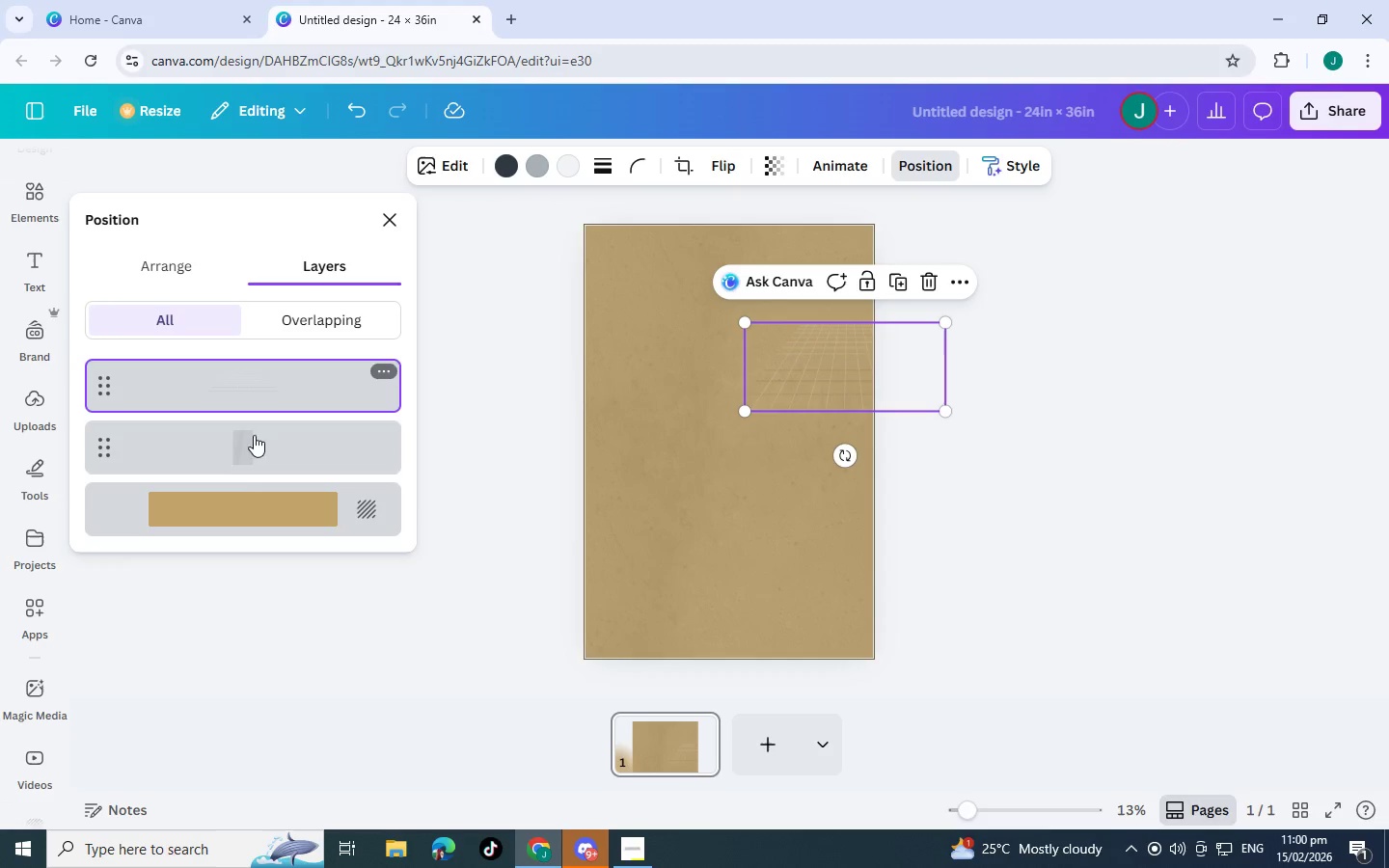 
left_click([250, 491])
 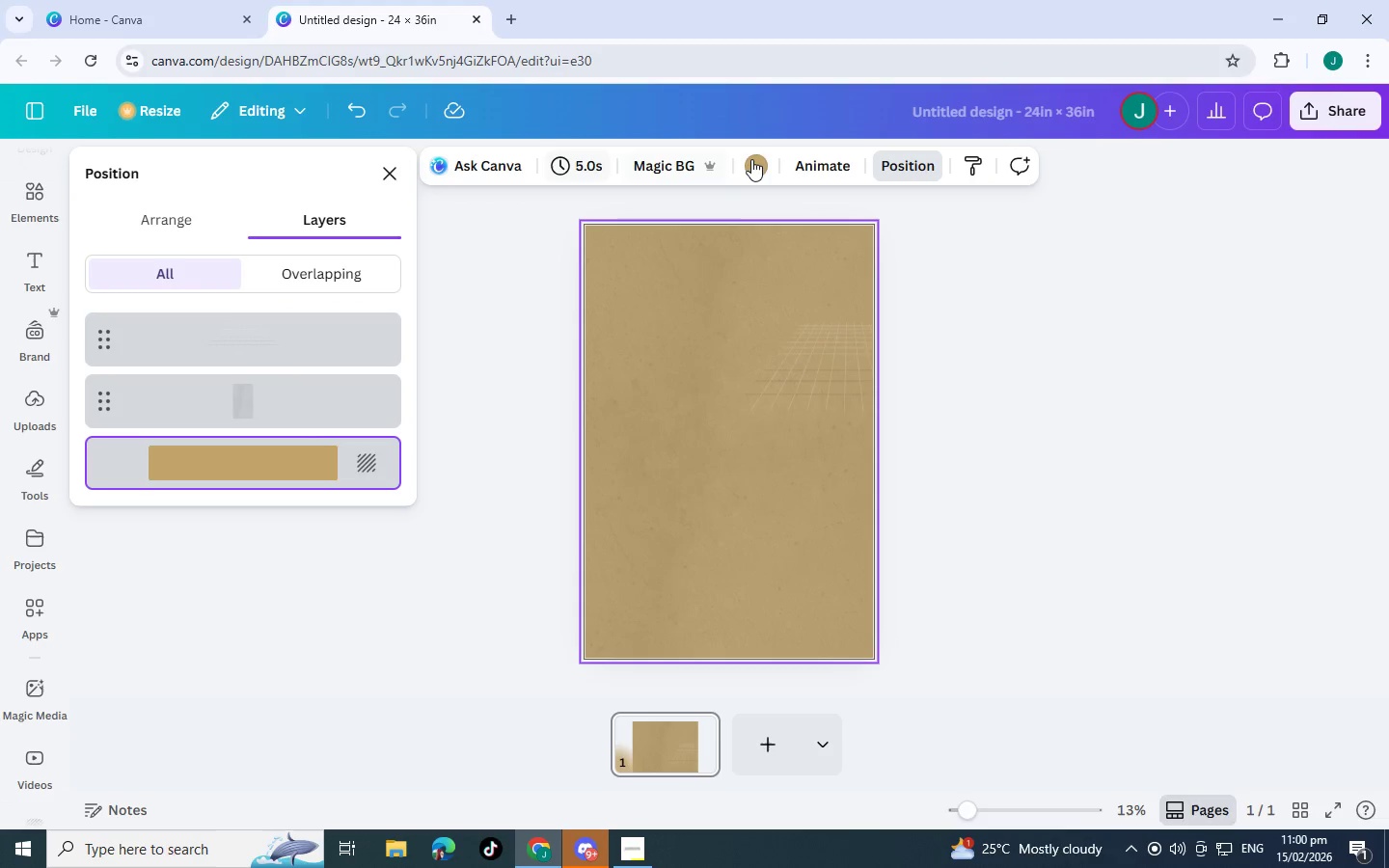 
left_click([749, 160])
 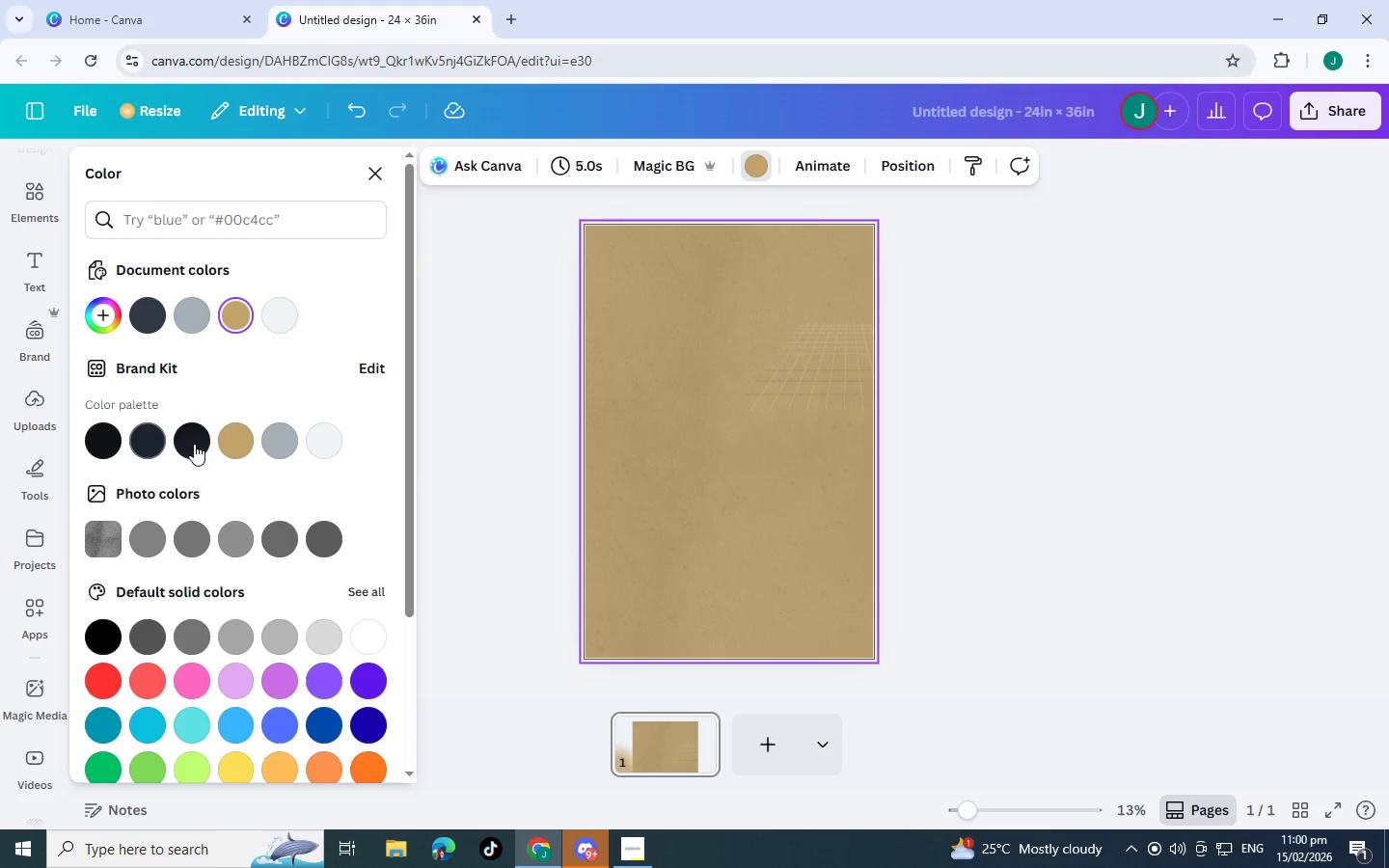 
left_click([197, 443])
 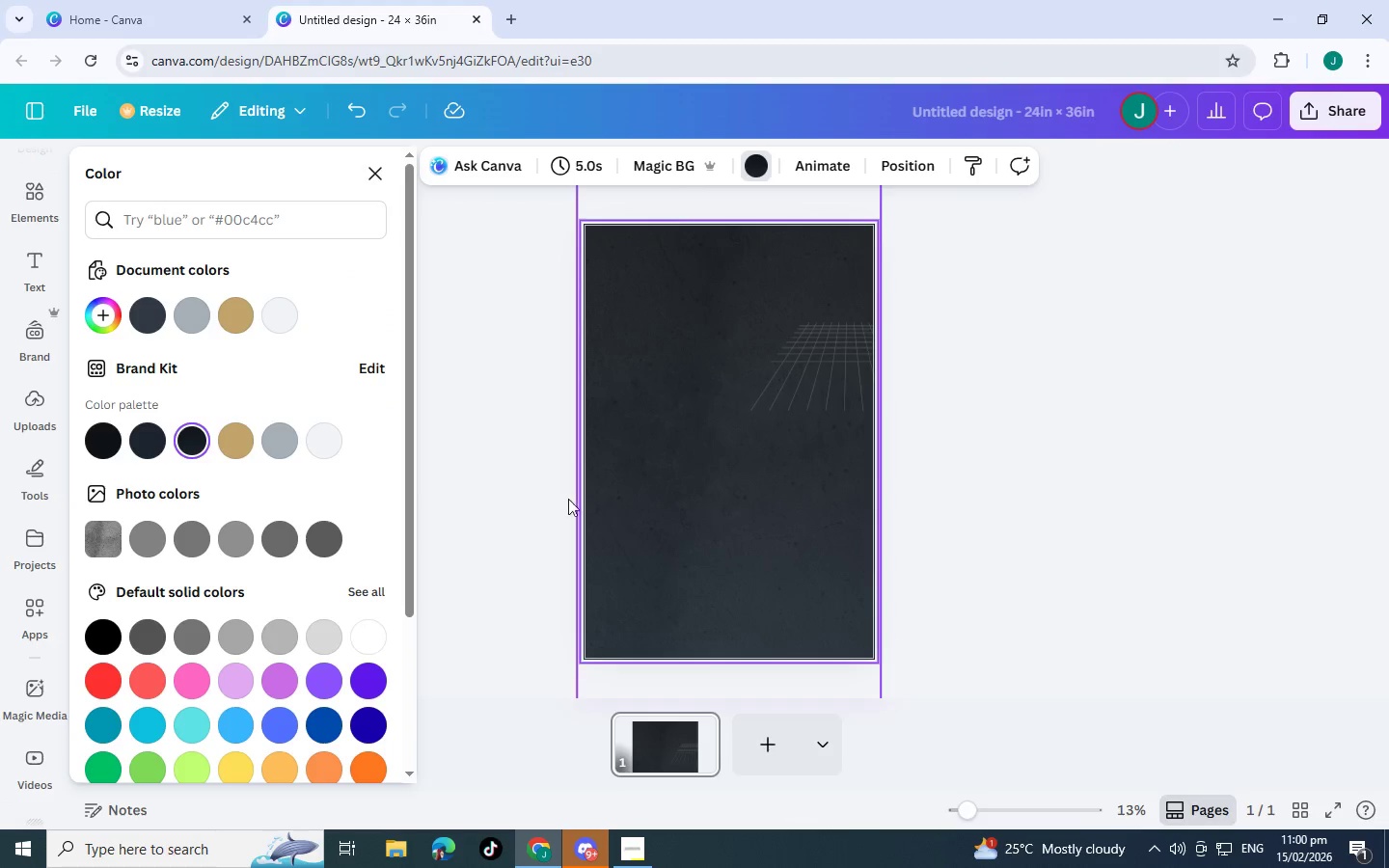 
left_click([519, 496])
 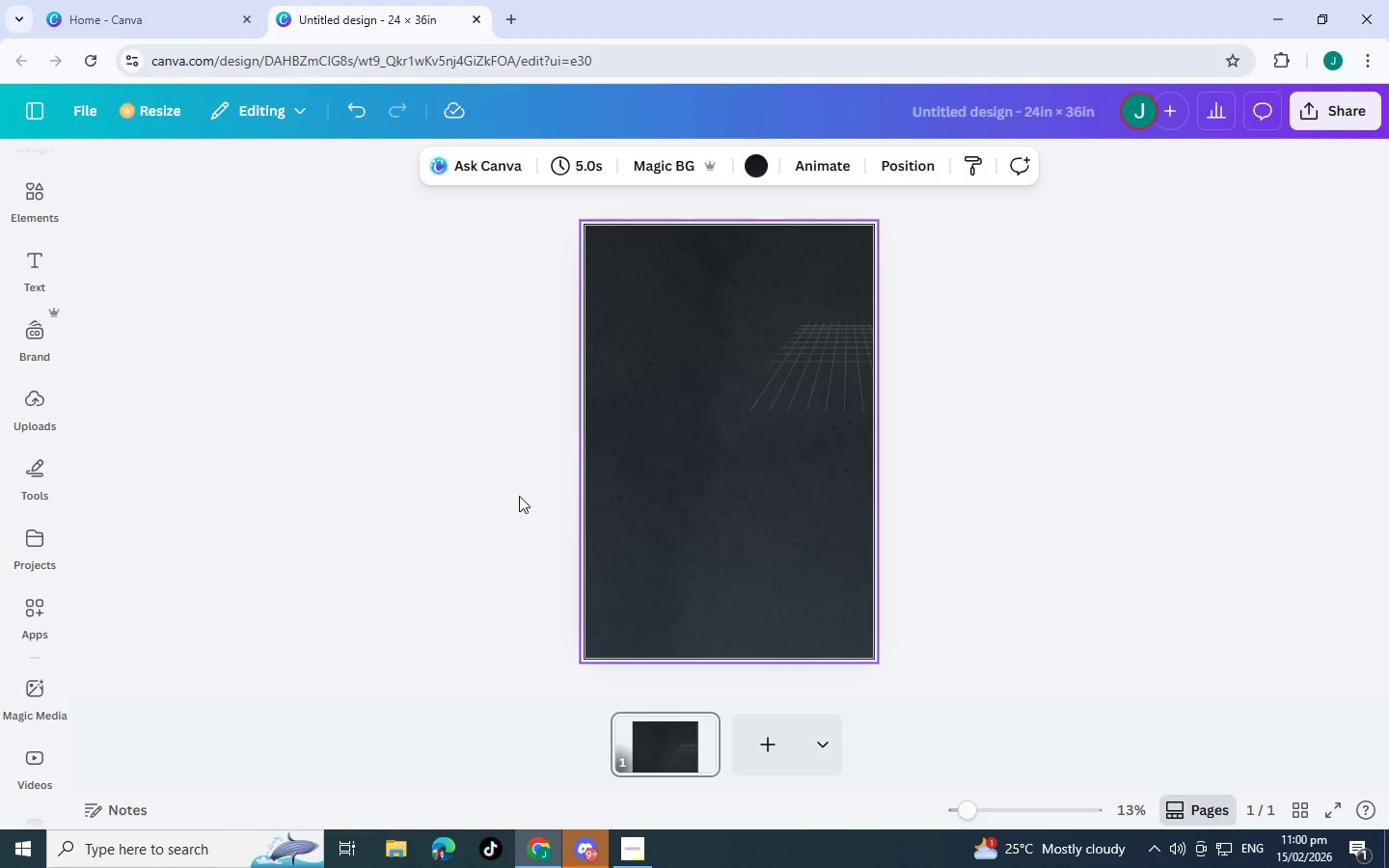 
left_click([519, 496])
 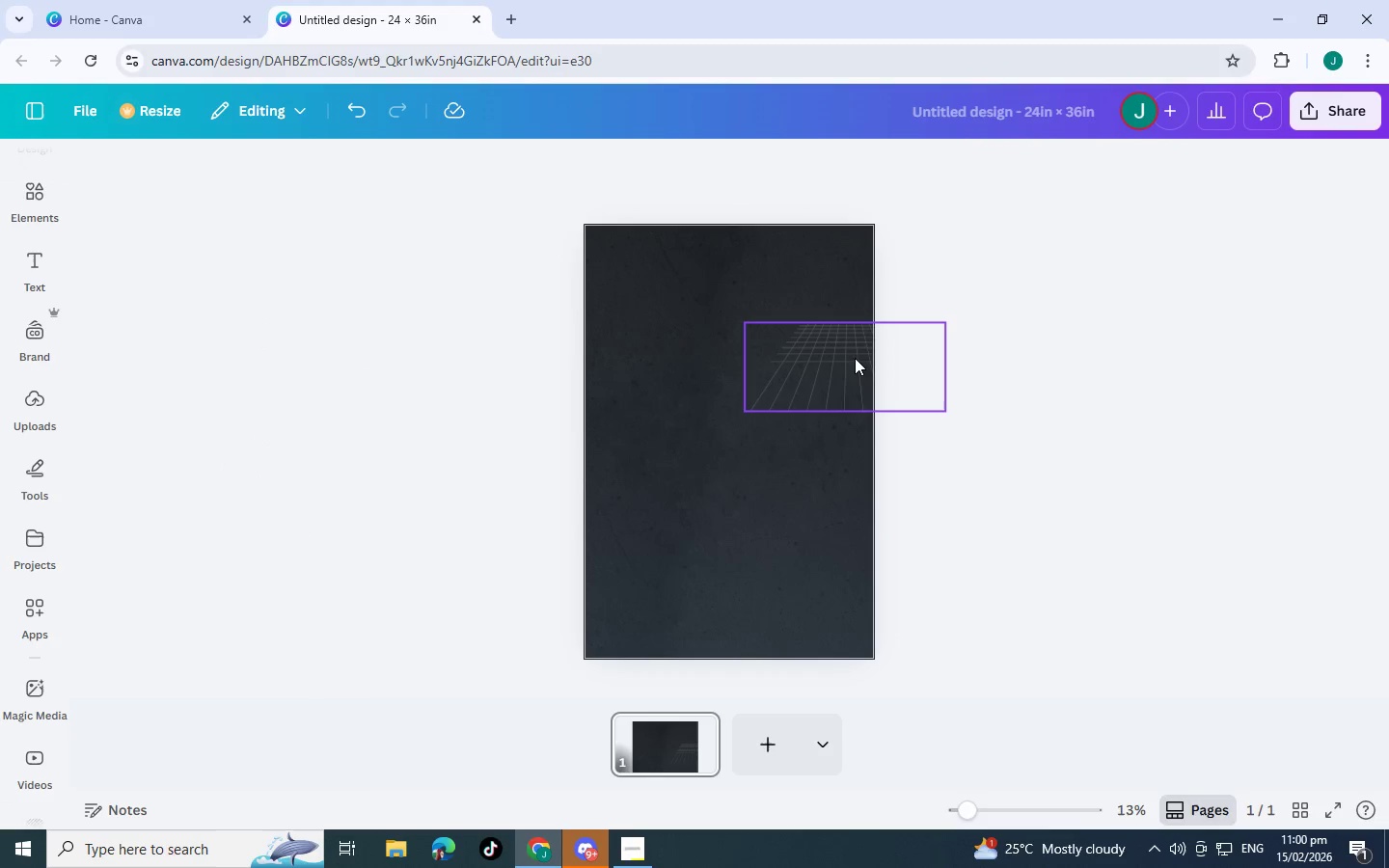 
left_click_drag(start_coordinate=[853, 364], to_coordinate=[872, 366])
 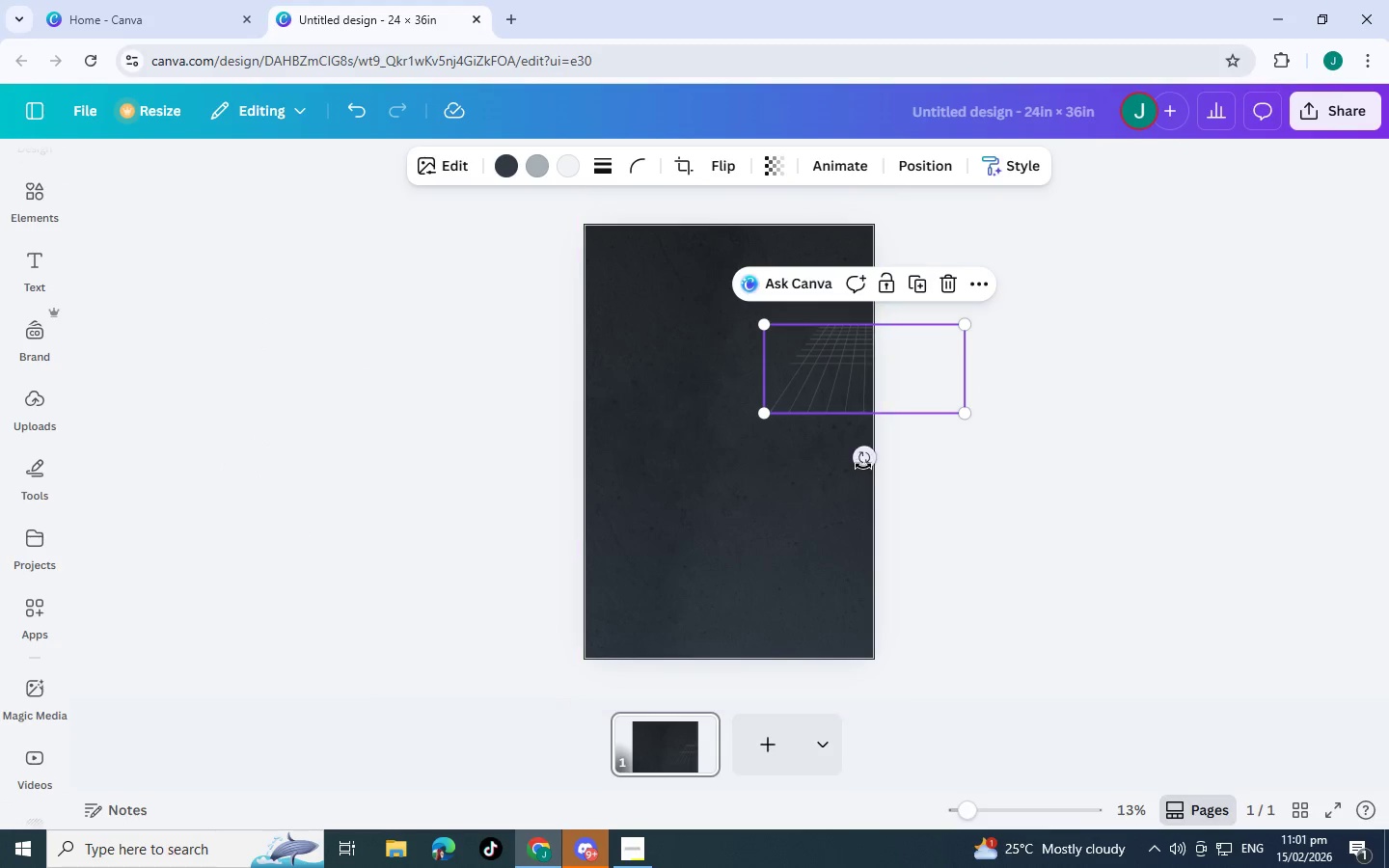 
left_click_drag(start_coordinate=[863, 466], to_coordinate=[993, 452])
 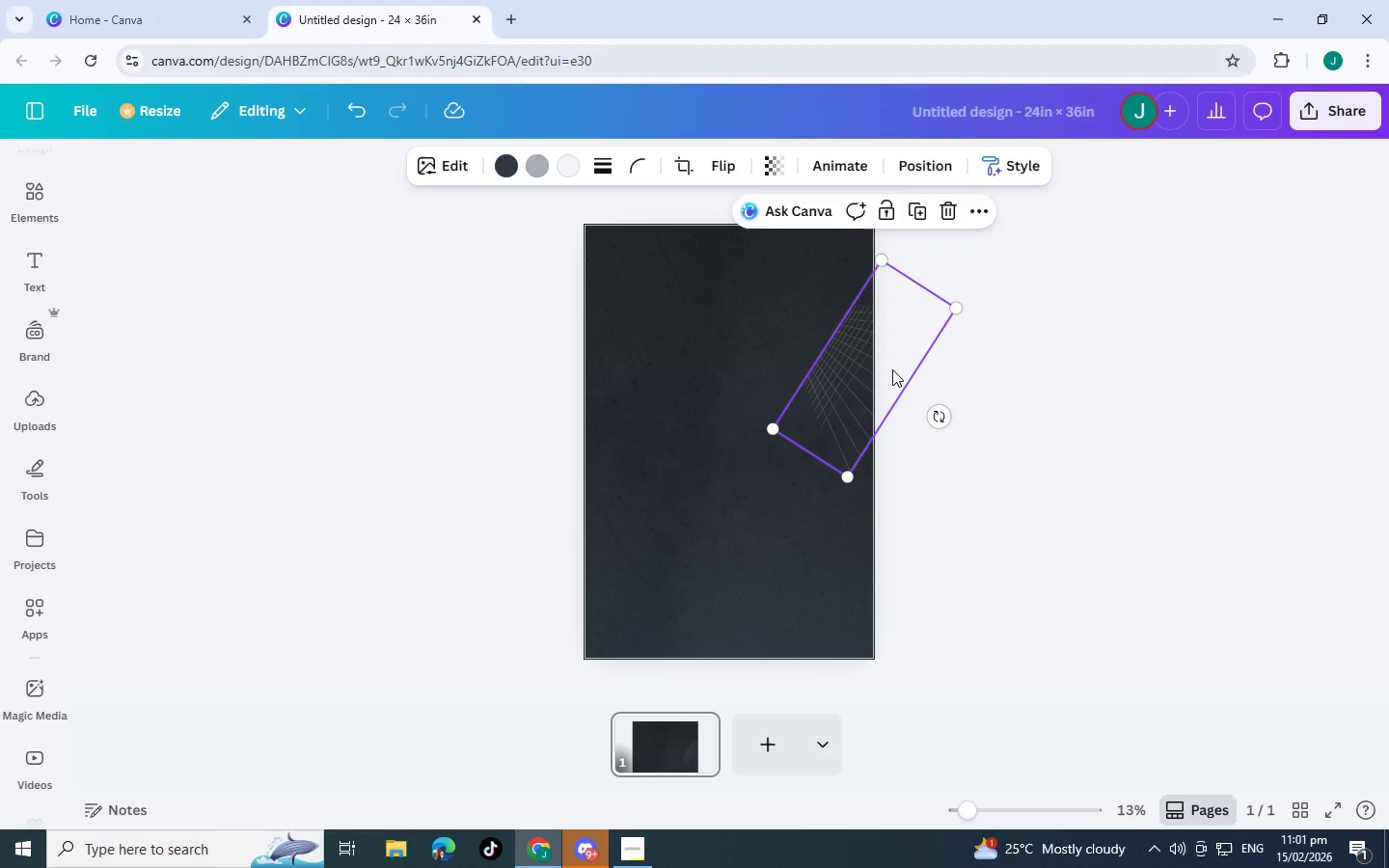 
left_click_drag(start_coordinate=[885, 367], to_coordinate=[869, 367])
 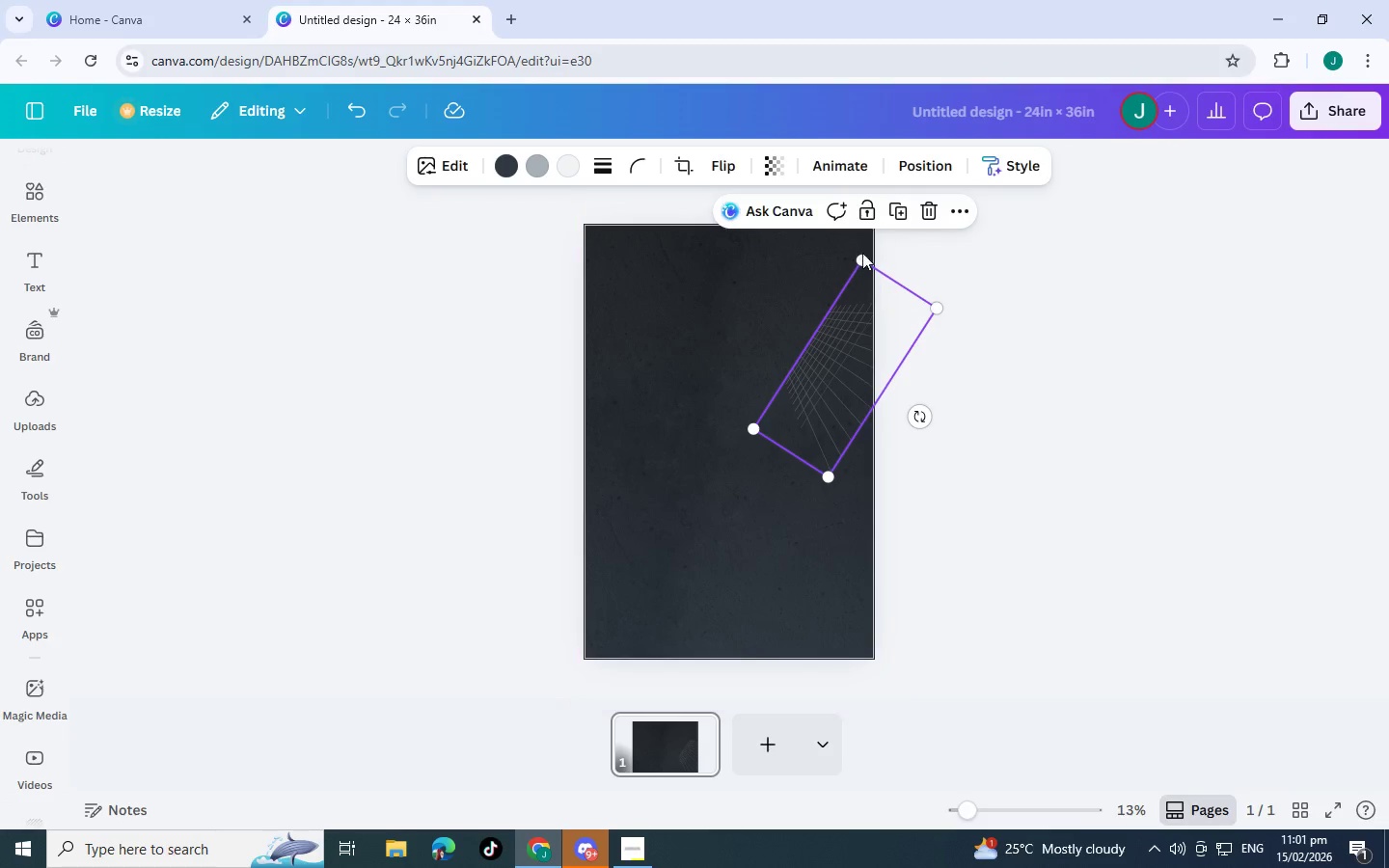 
left_click_drag(start_coordinate=[863, 253], to_coordinate=[1004, 194])
 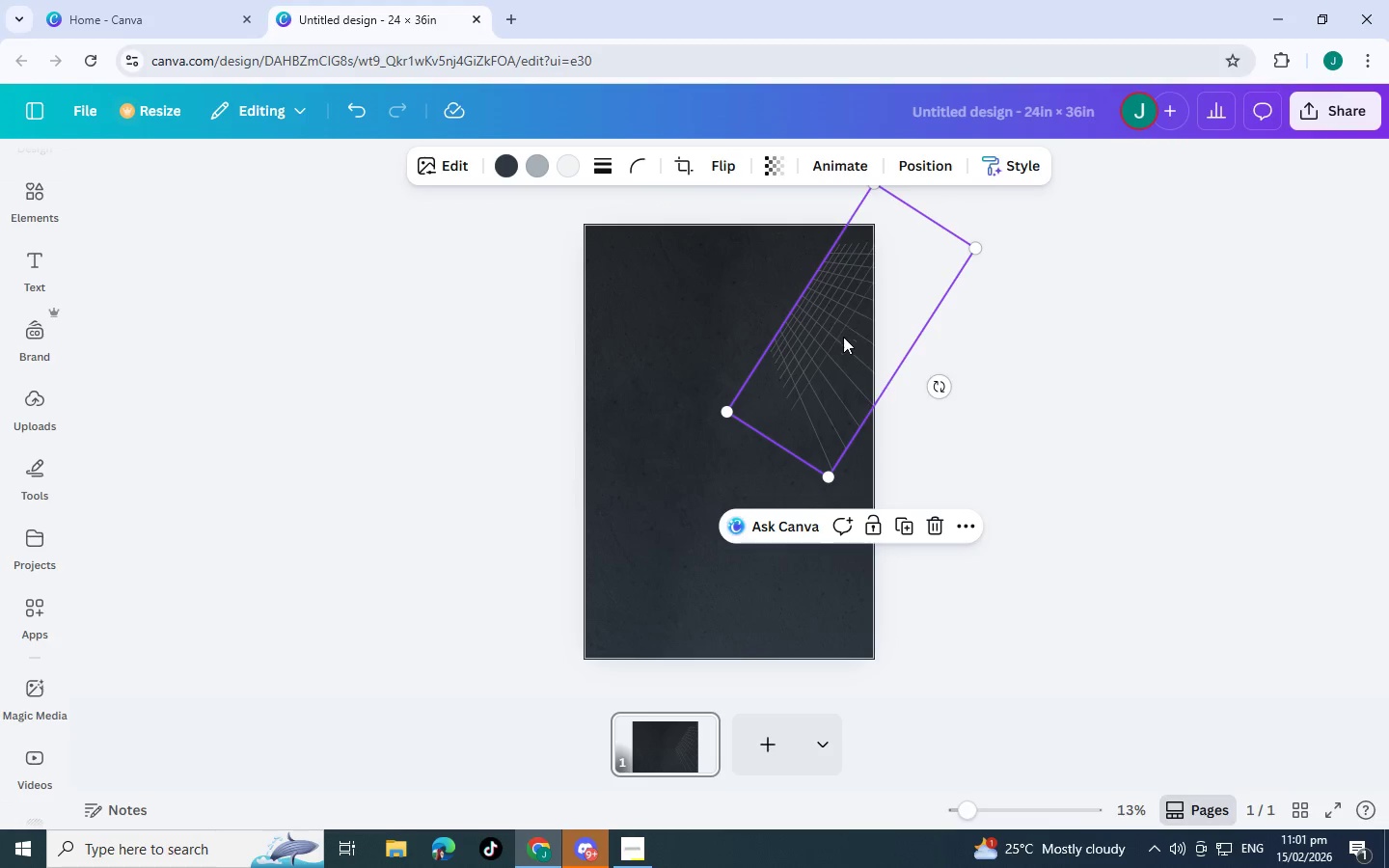 
left_click_drag(start_coordinate=[851, 343], to_coordinate=[837, 380])
 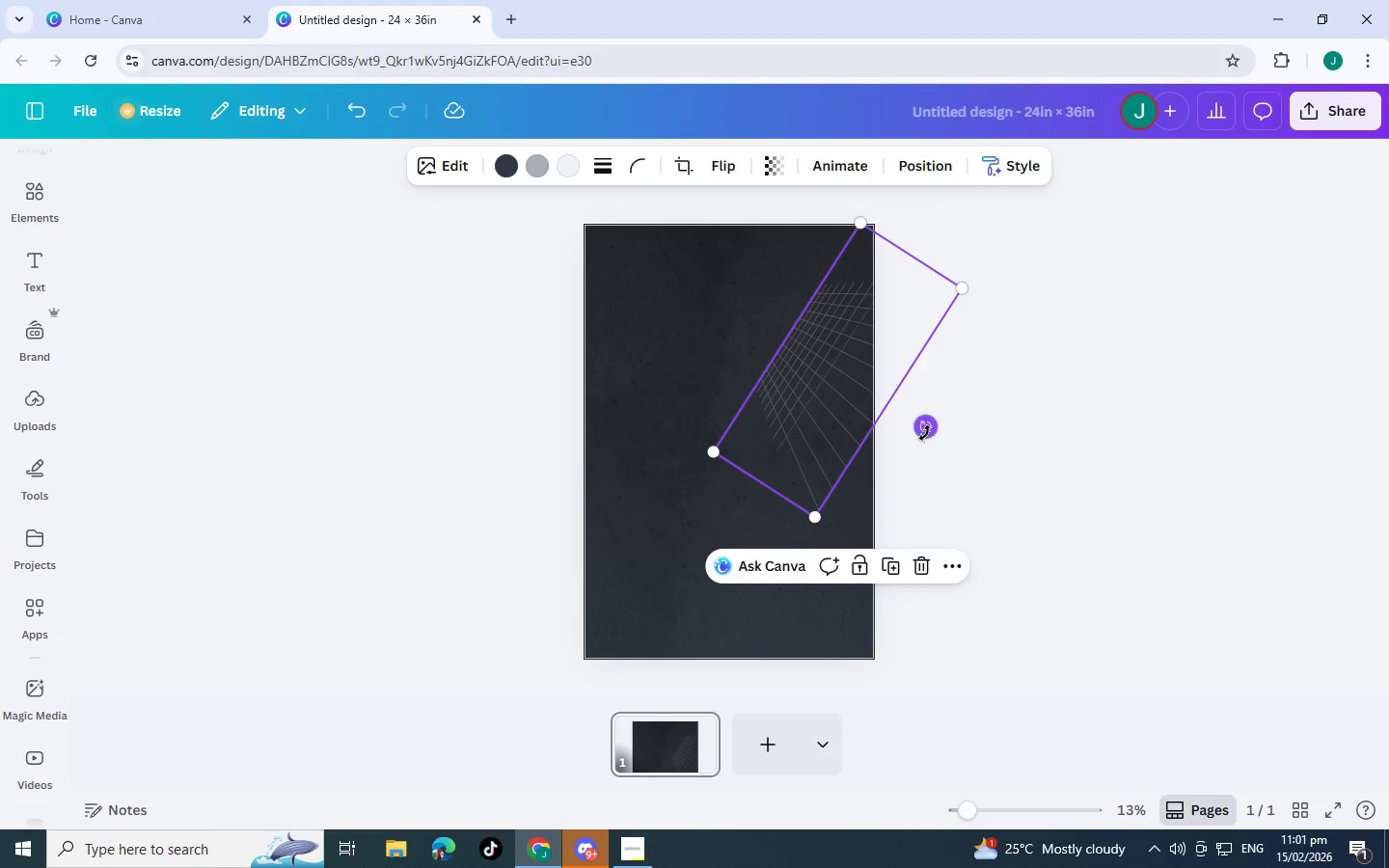 
left_click_drag(start_coordinate=[926, 433], to_coordinate=[969, 416])
 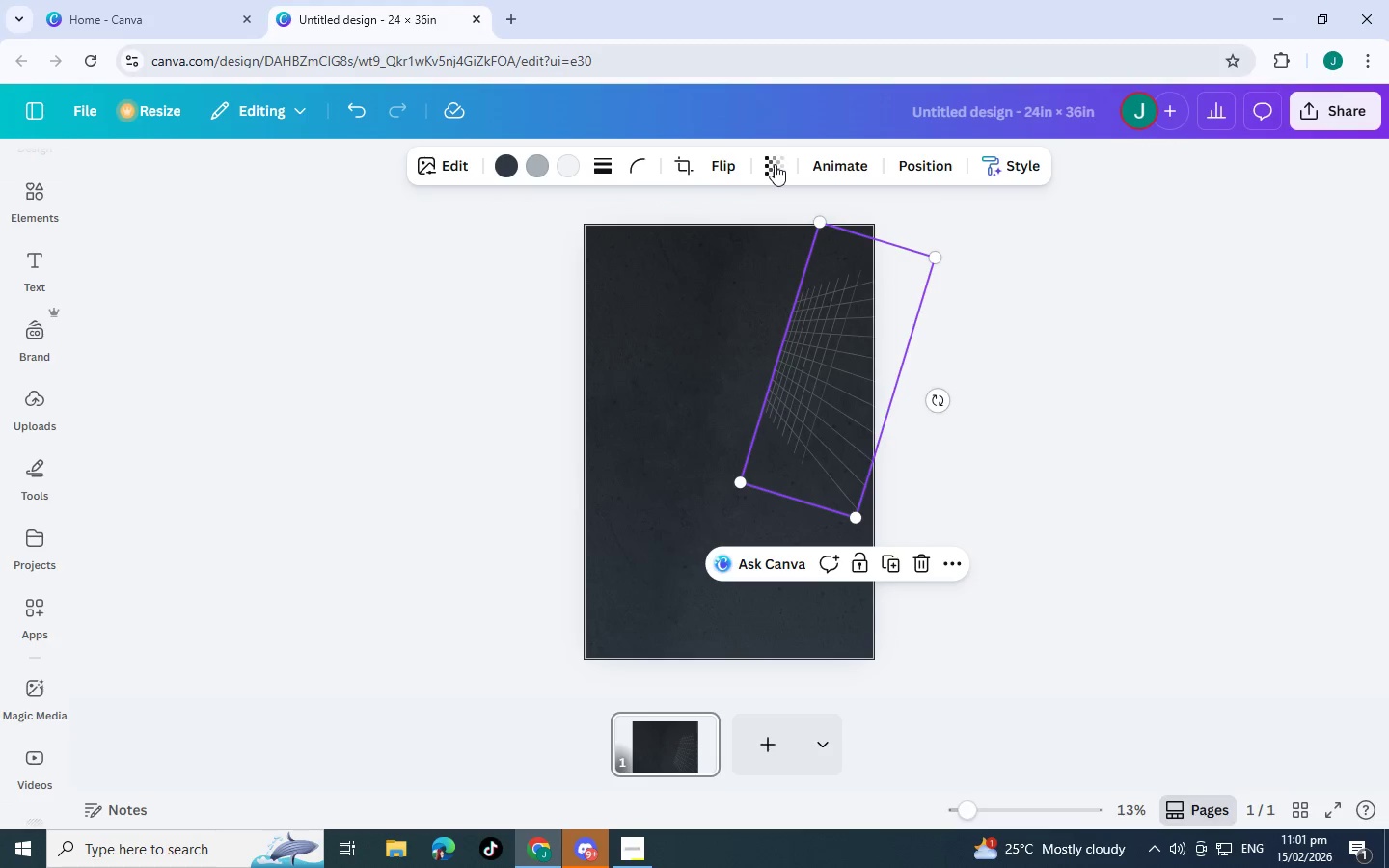 
left_click([776, 164])
 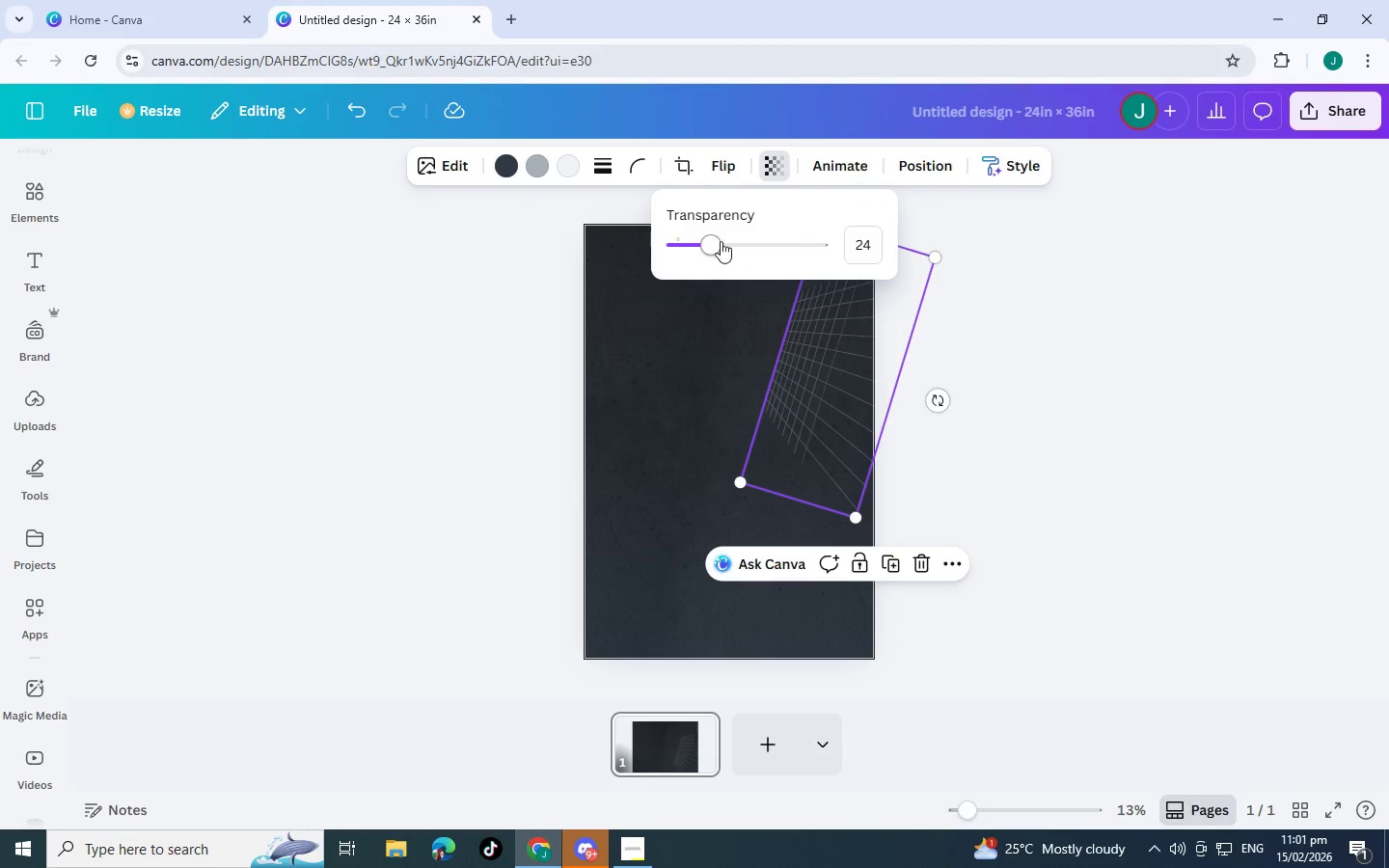 
left_click_drag(start_coordinate=[717, 241], to_coordinate=[689, 248])
 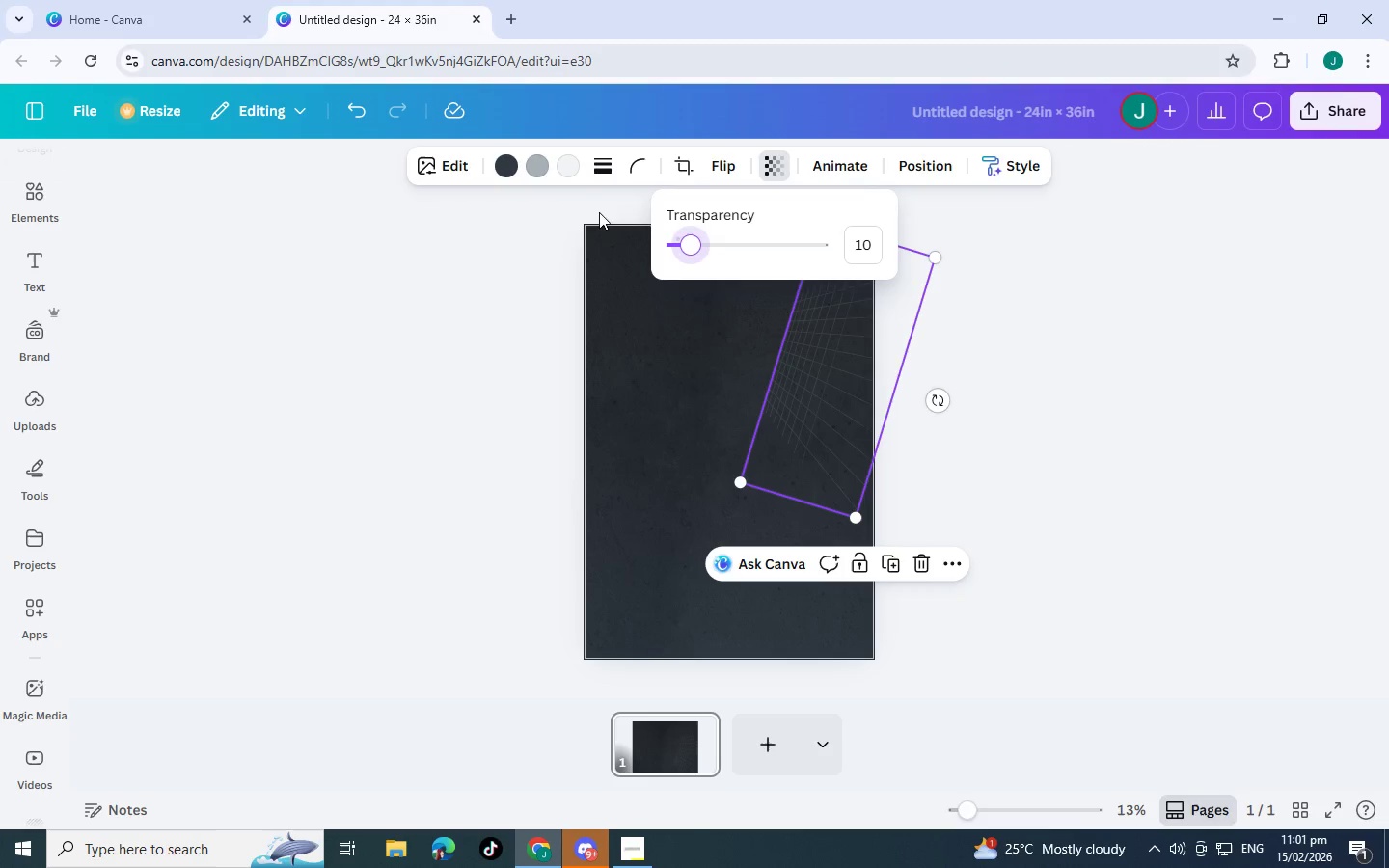 
left_click([510, 243])
 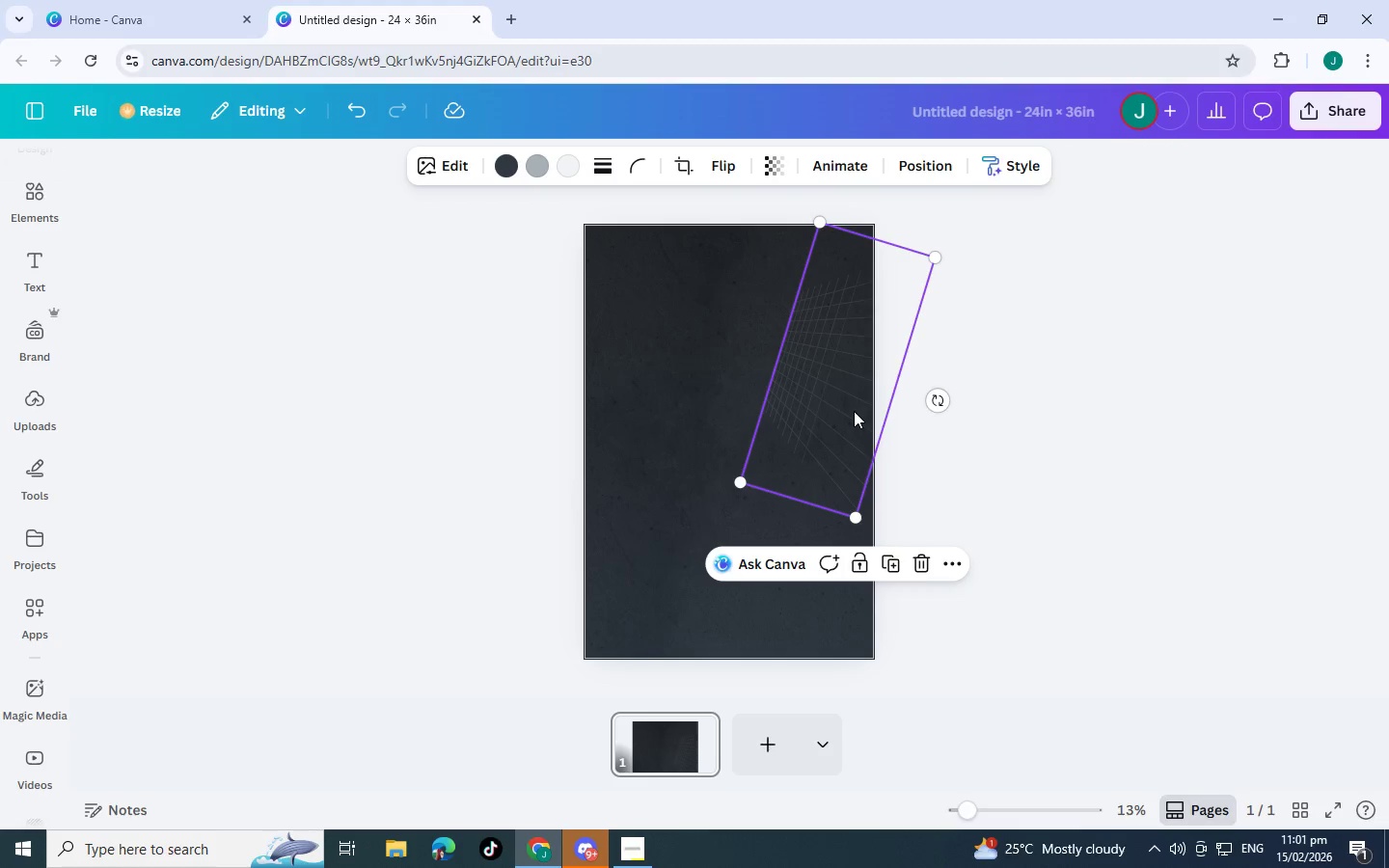 
key(Control+C)
 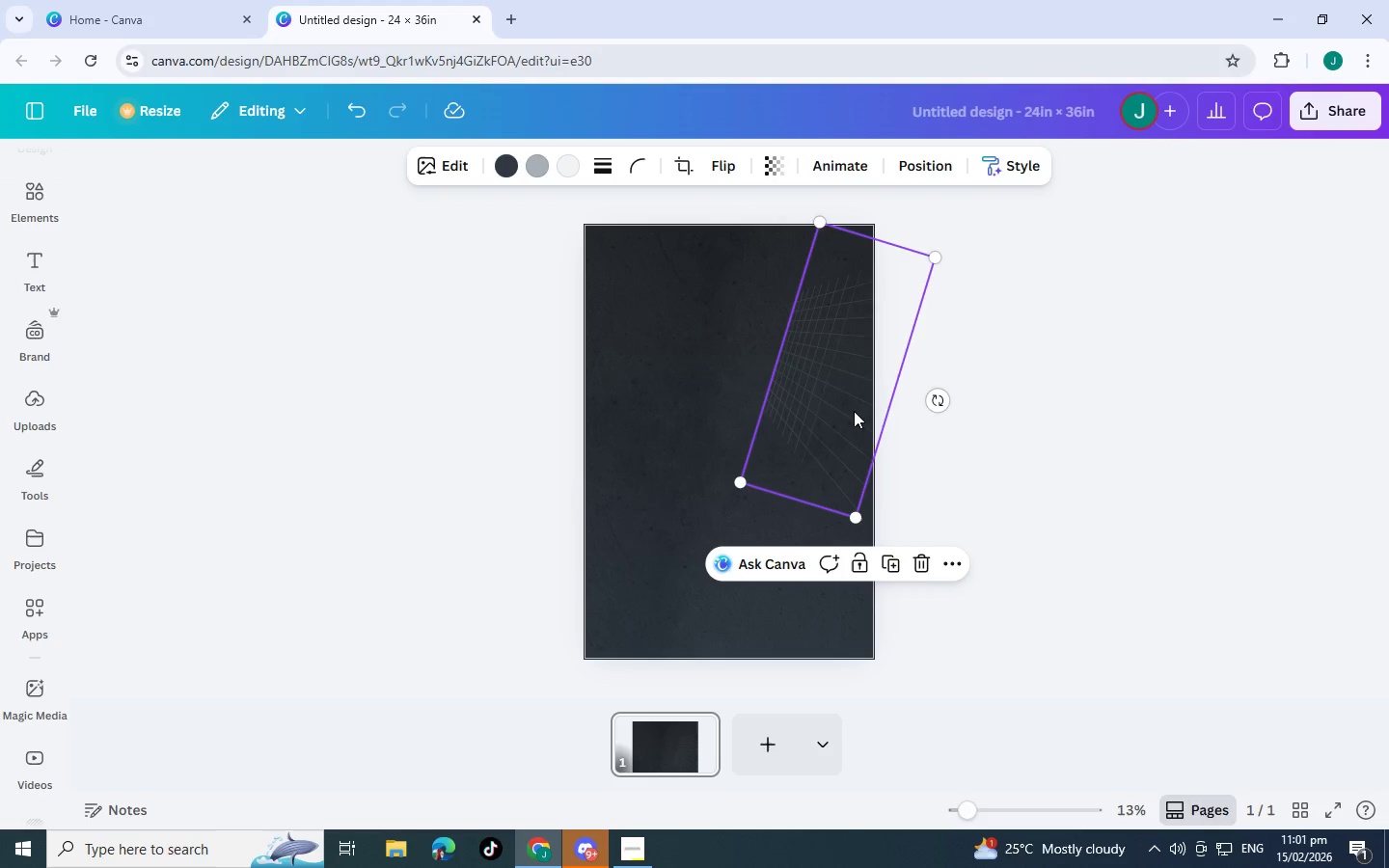 
key(Control+V)
 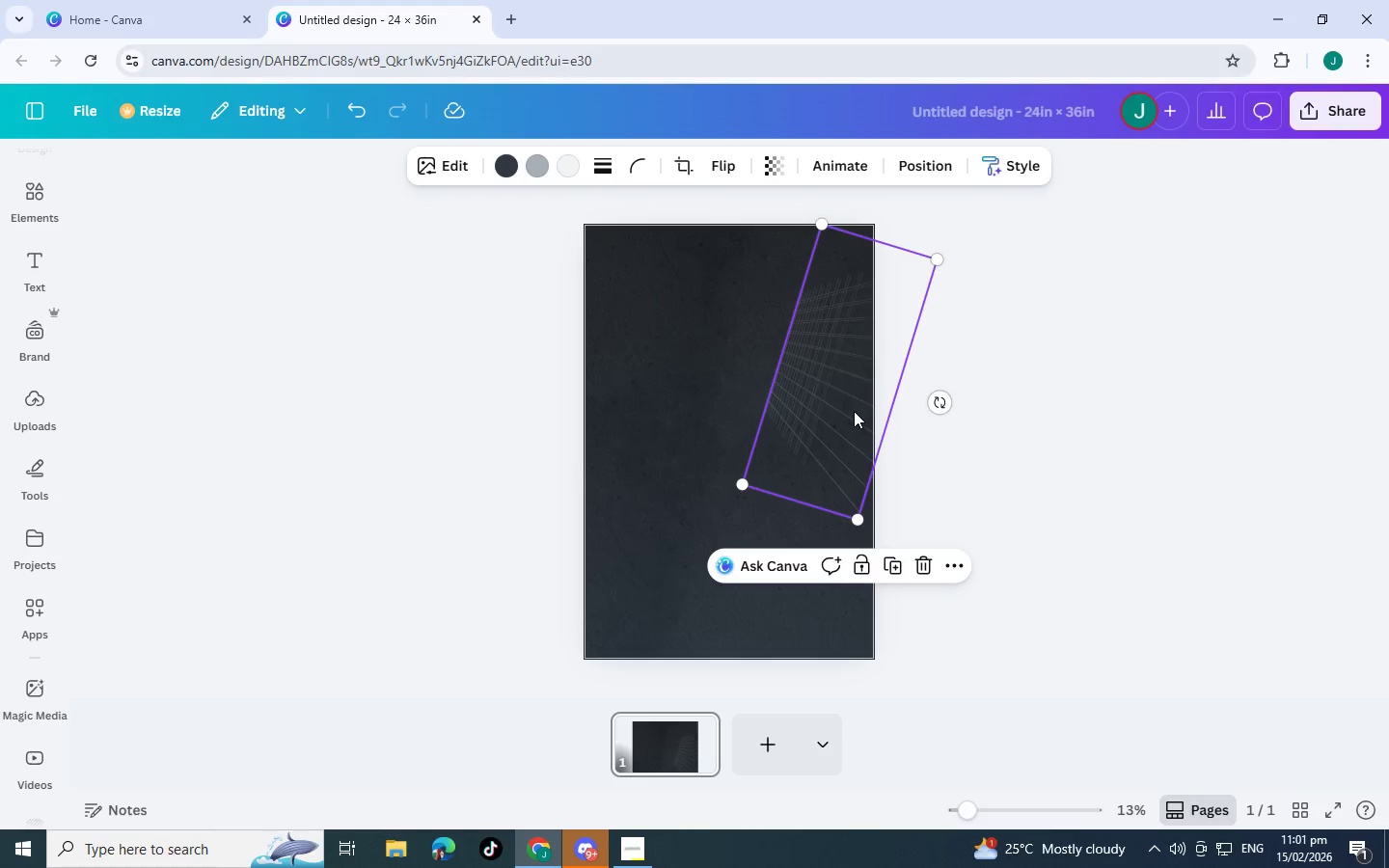 
left_click_drag(start_coordinate=[854, 411], to_coordinate=[667, 389])
 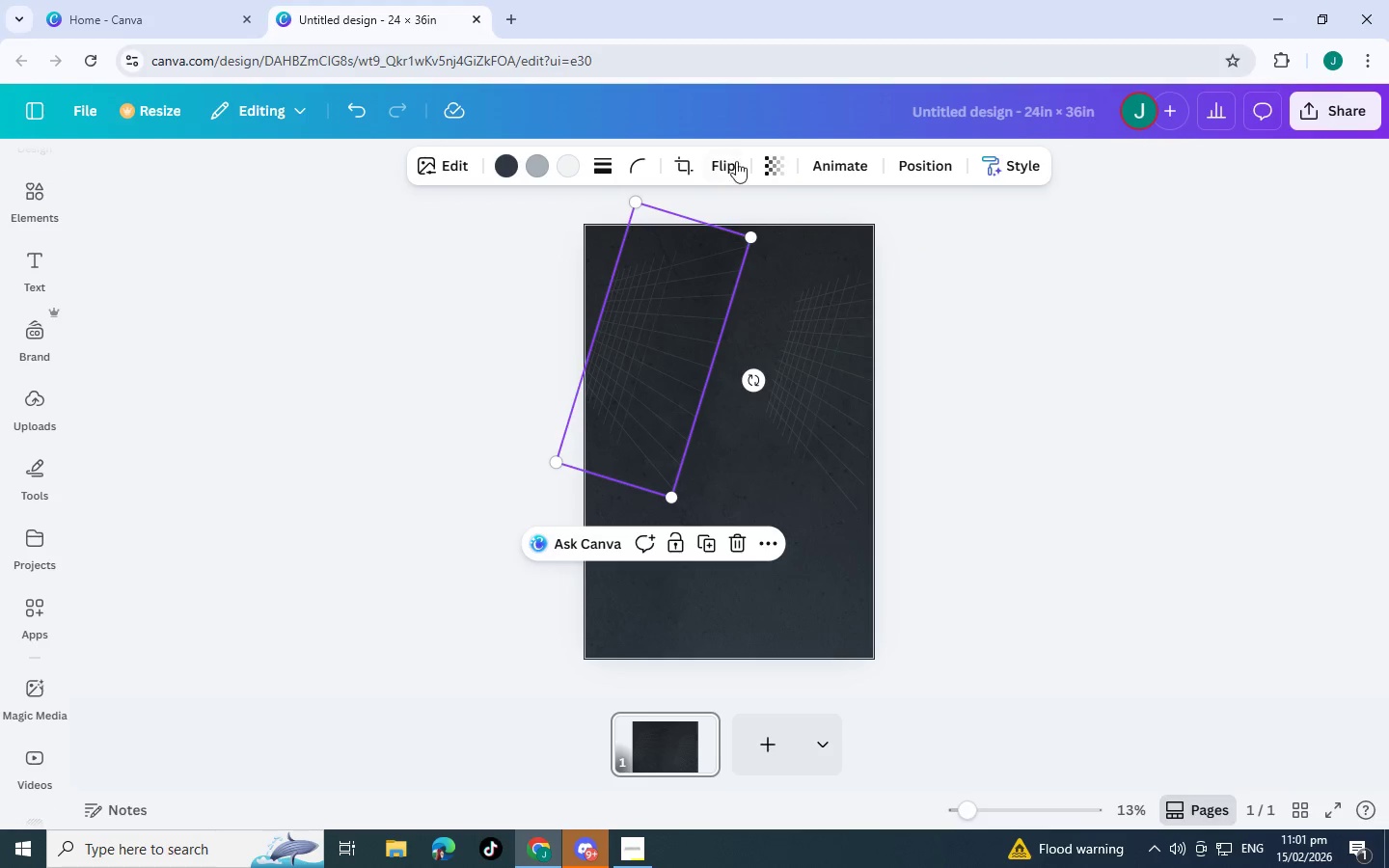 
left_click([736, 155])
 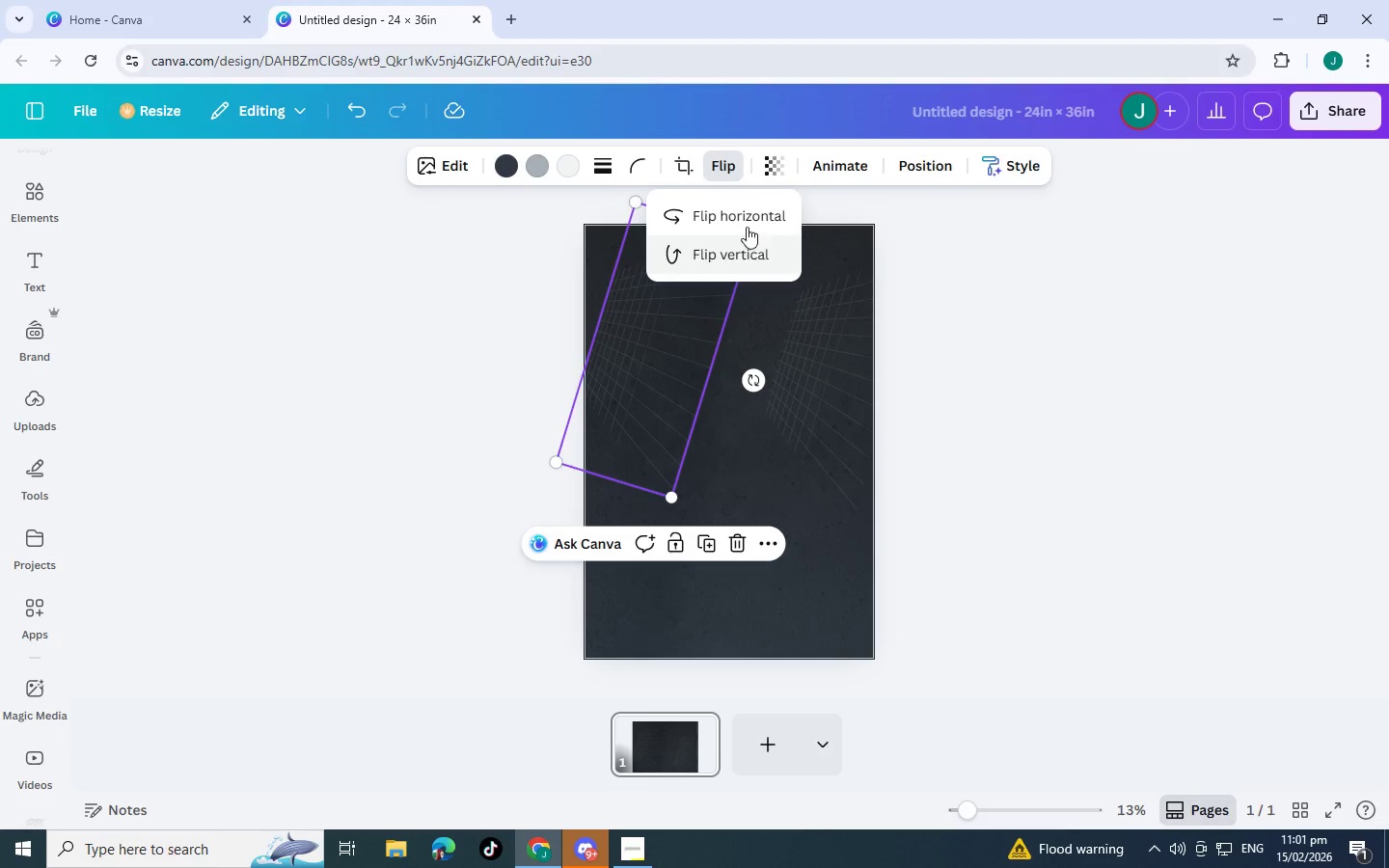 
left_click([743, 216])
 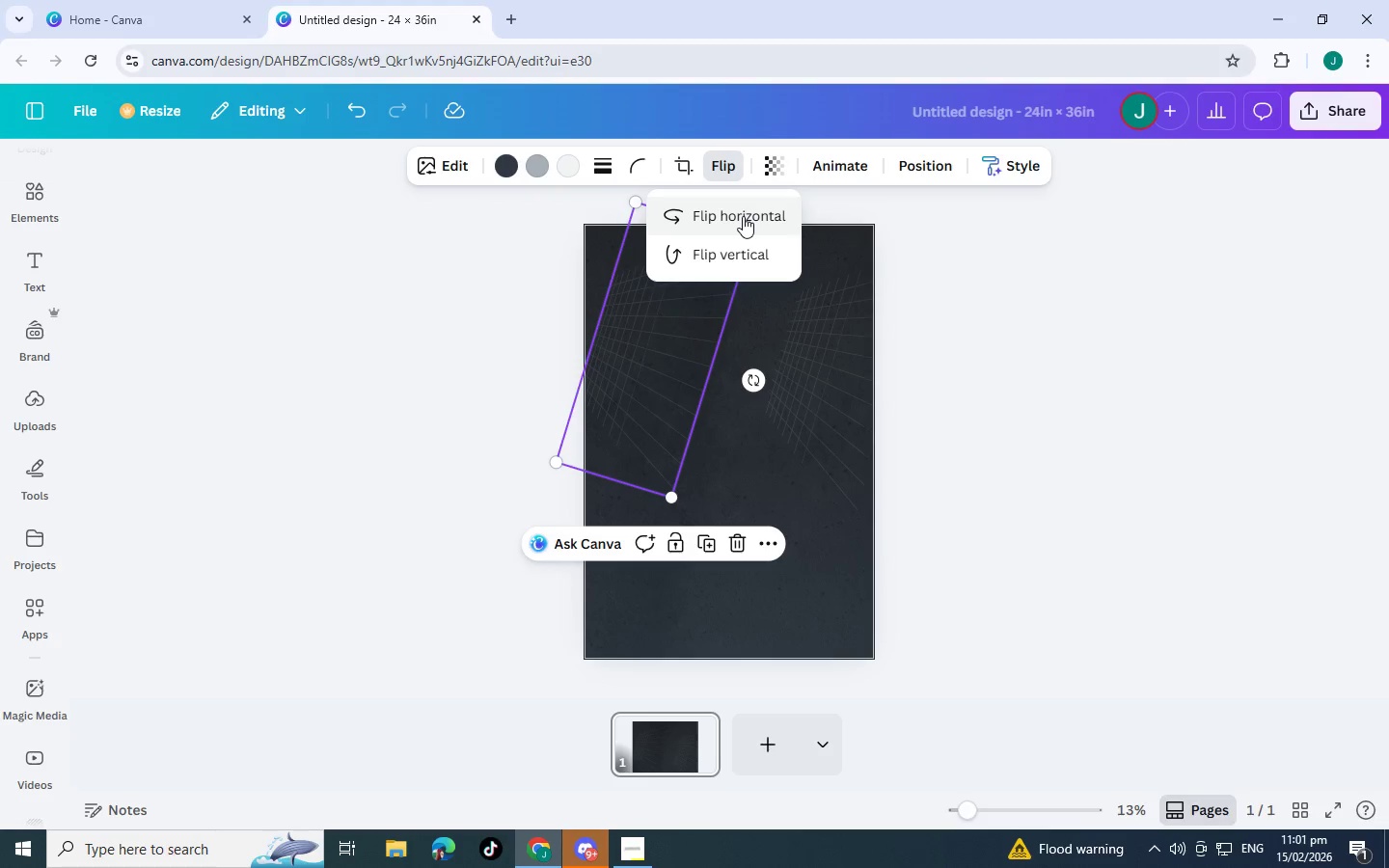 
left_click([732, 258])
 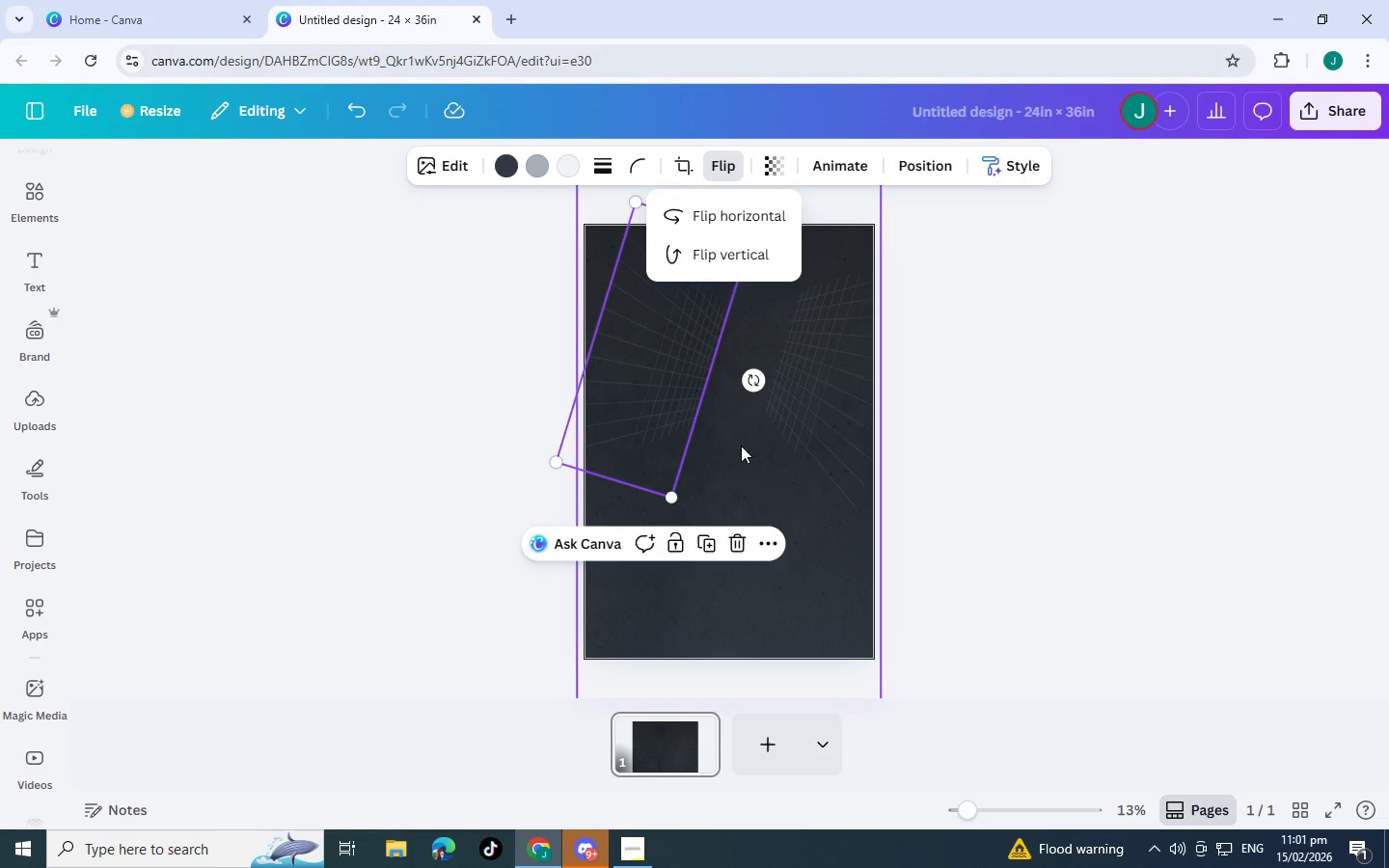 
left_click_drag(start_coordinate=[753, 374], to_coordinate=[895, 257])
 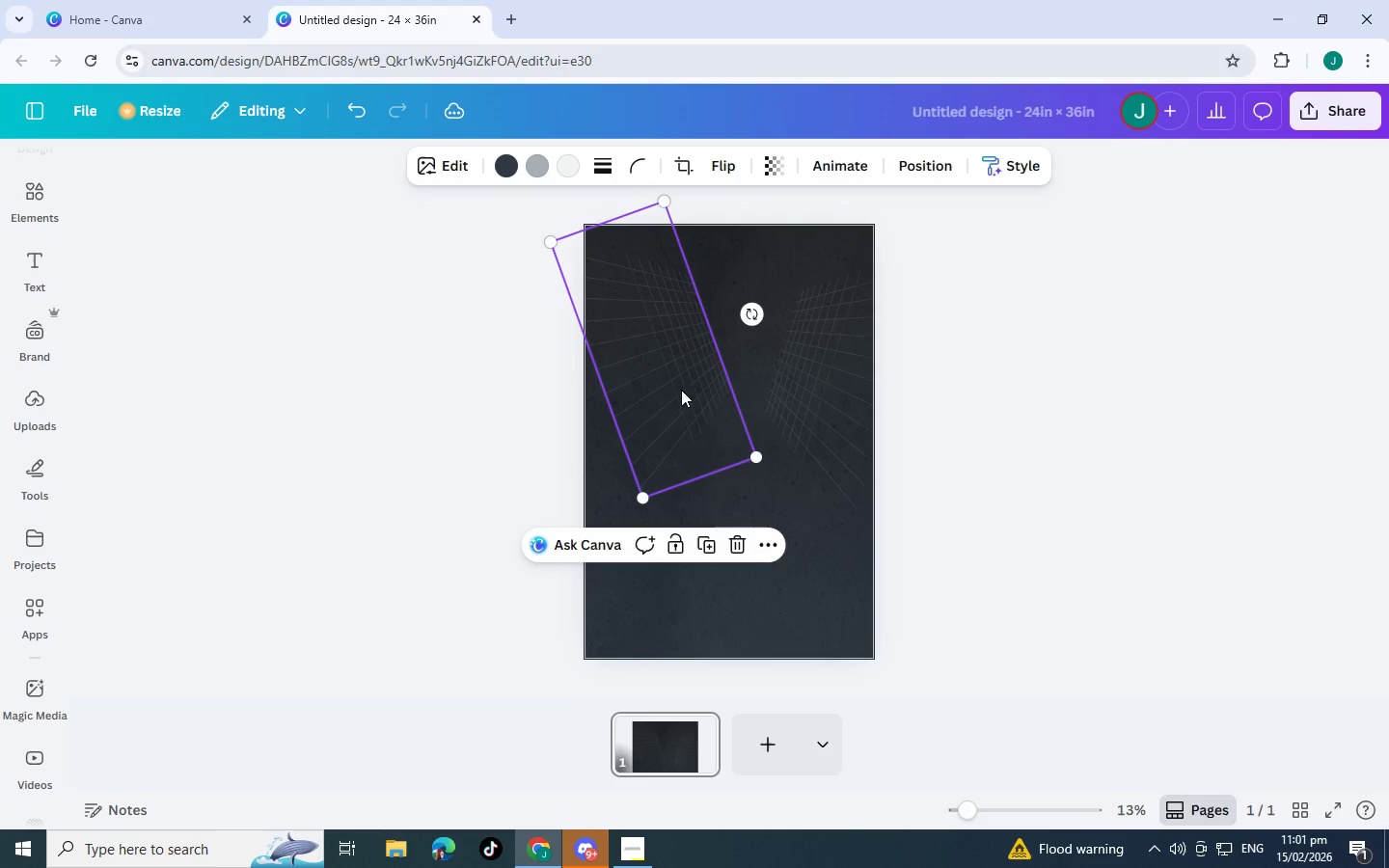 
left_click_drag(start_coordinate=[682, 389], to_coordinate=[641, 412])
 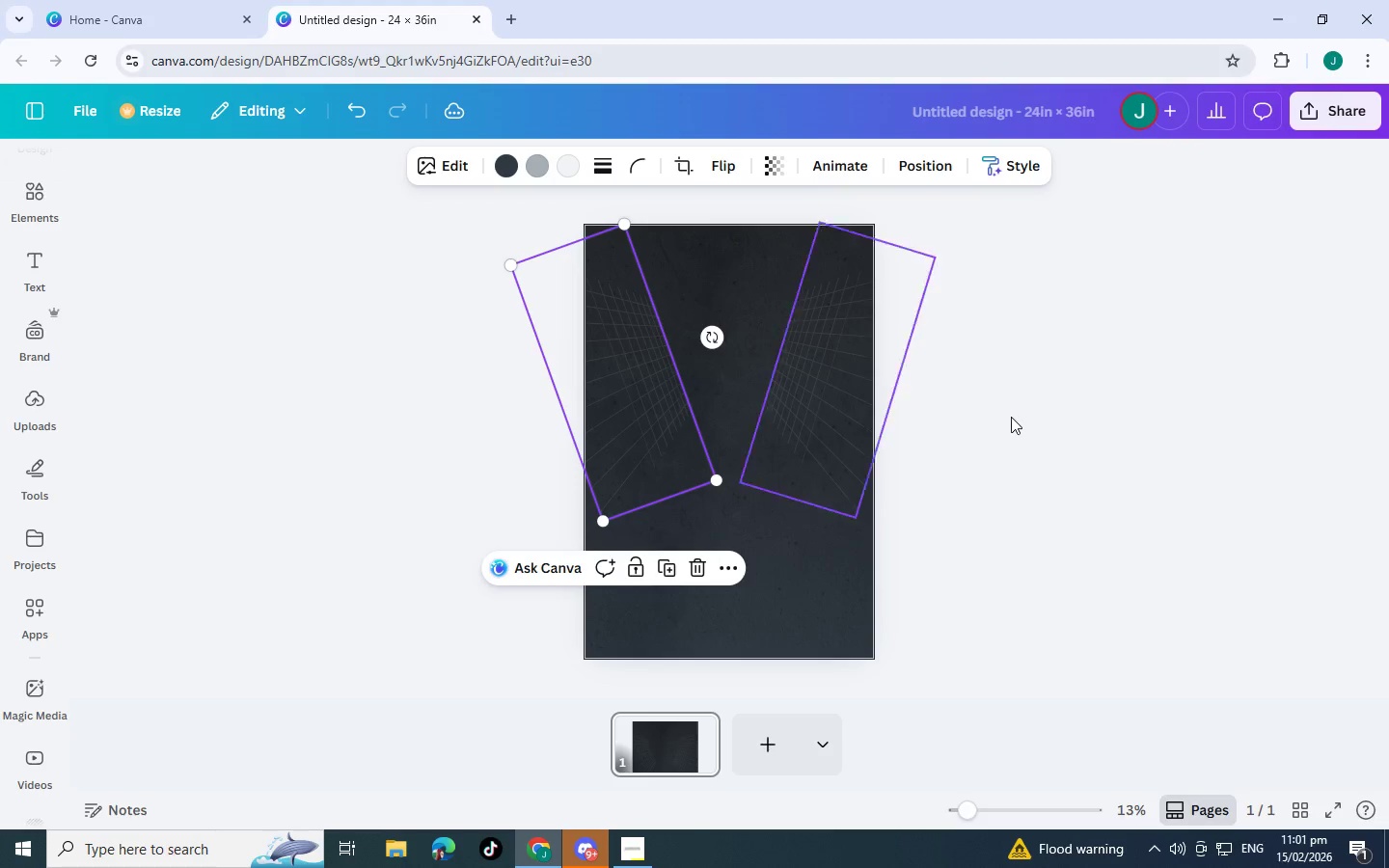 
left_click([1011, 417])
 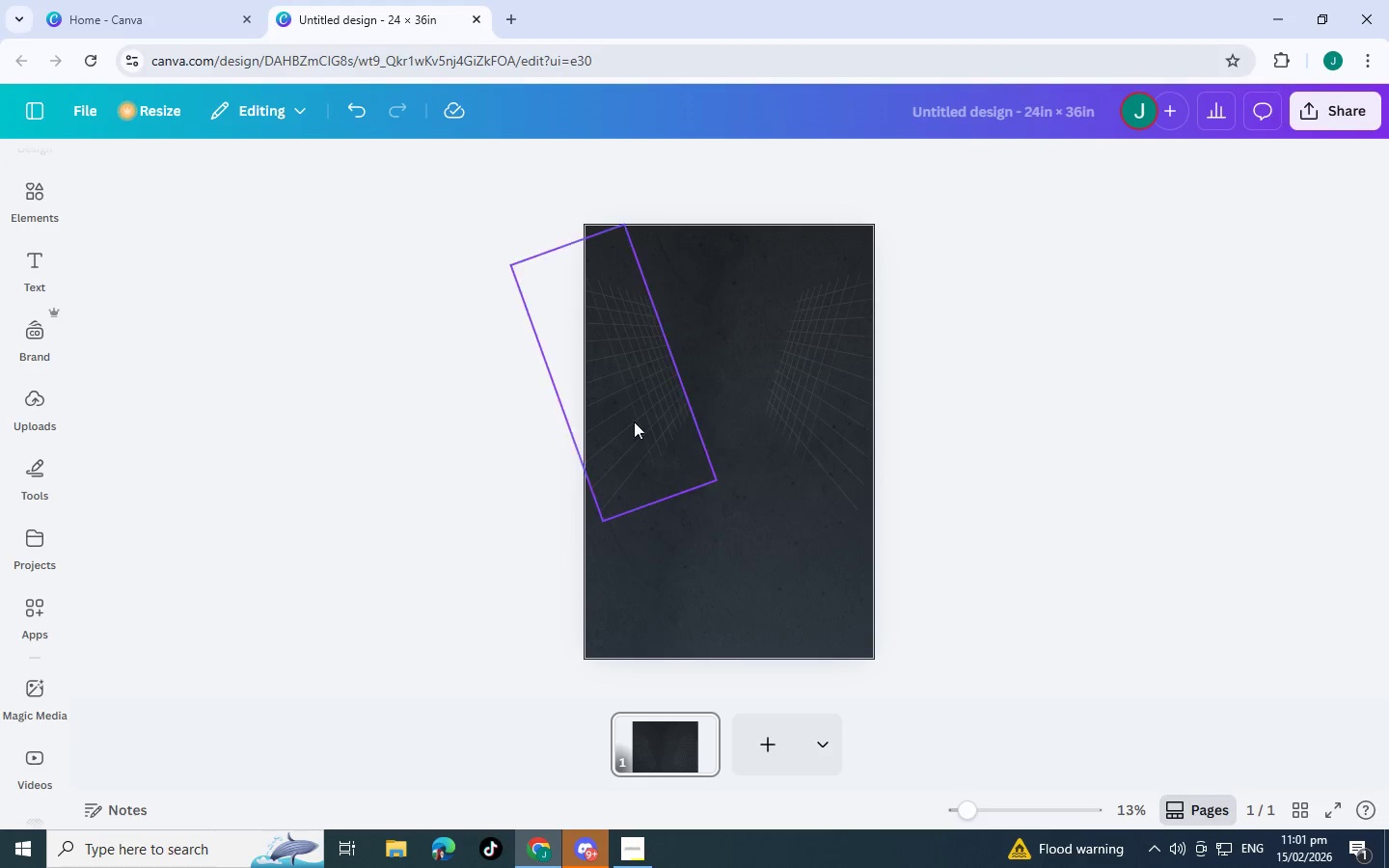 
left_click_drag(start_coordinate=[613, 416], to_coordinate=[638, 412])
 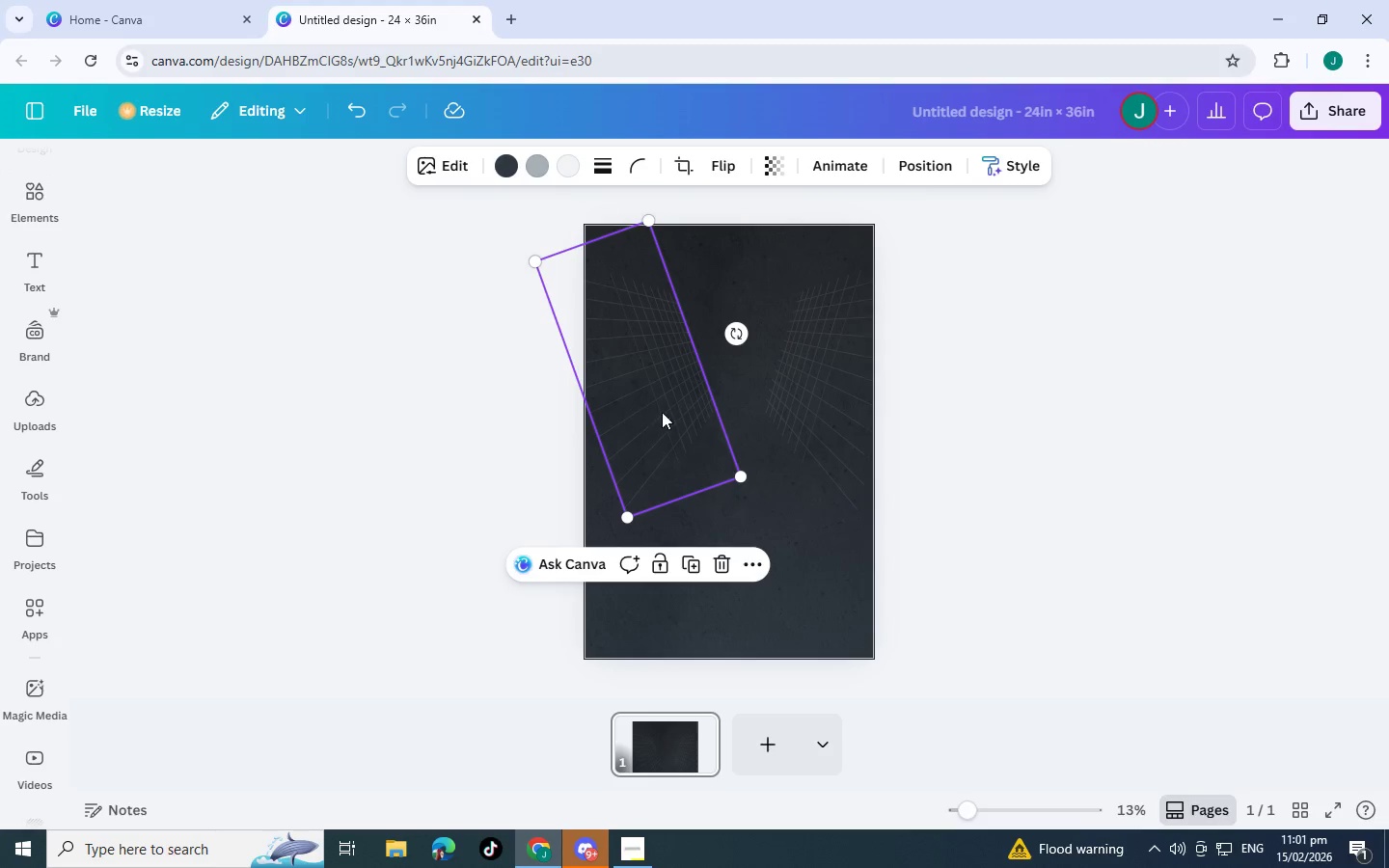 
left_click([1117, 442])
 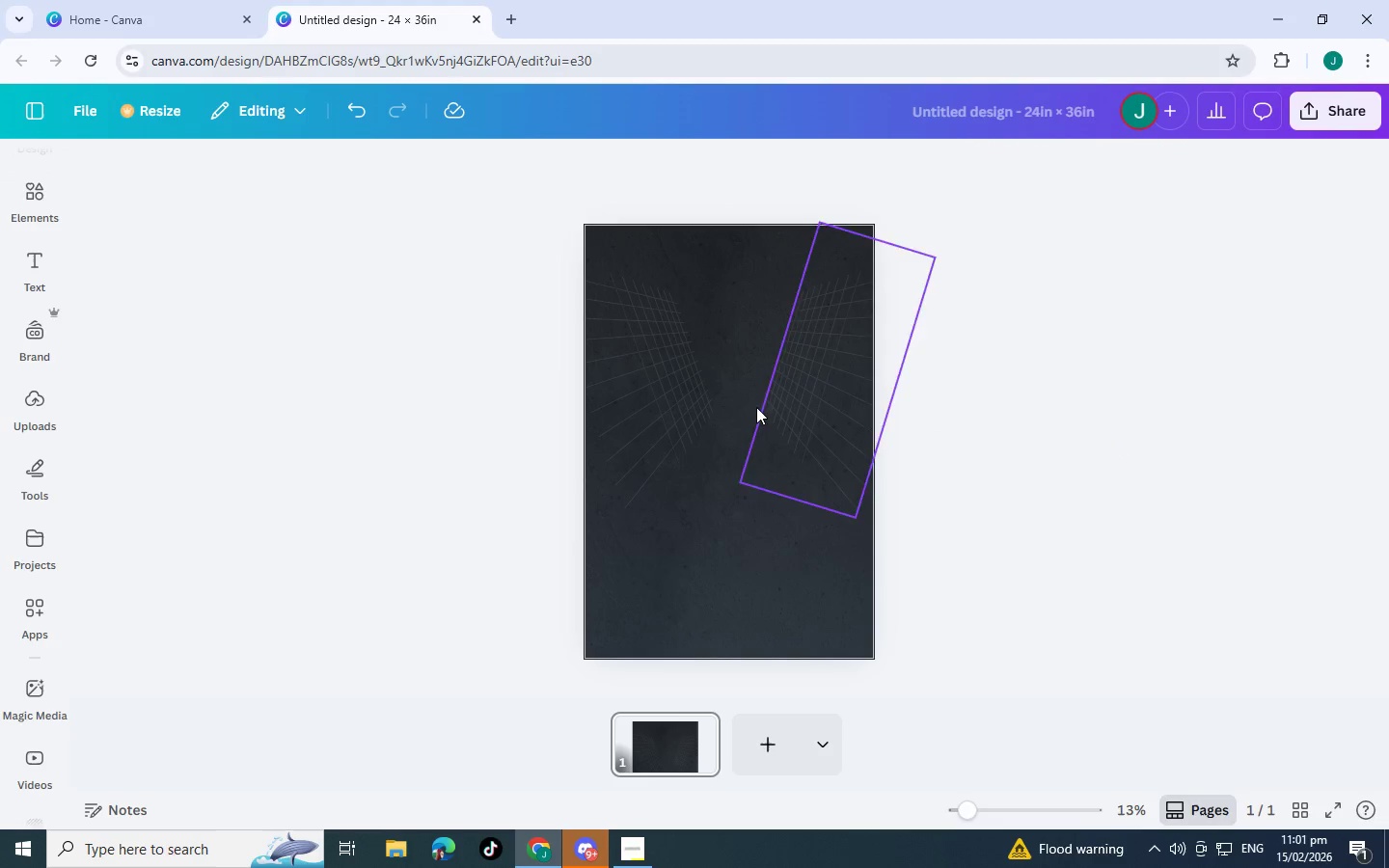 
left_click_drag(start_coordinate=[671, 409], to_coordinate=[659, 413])
 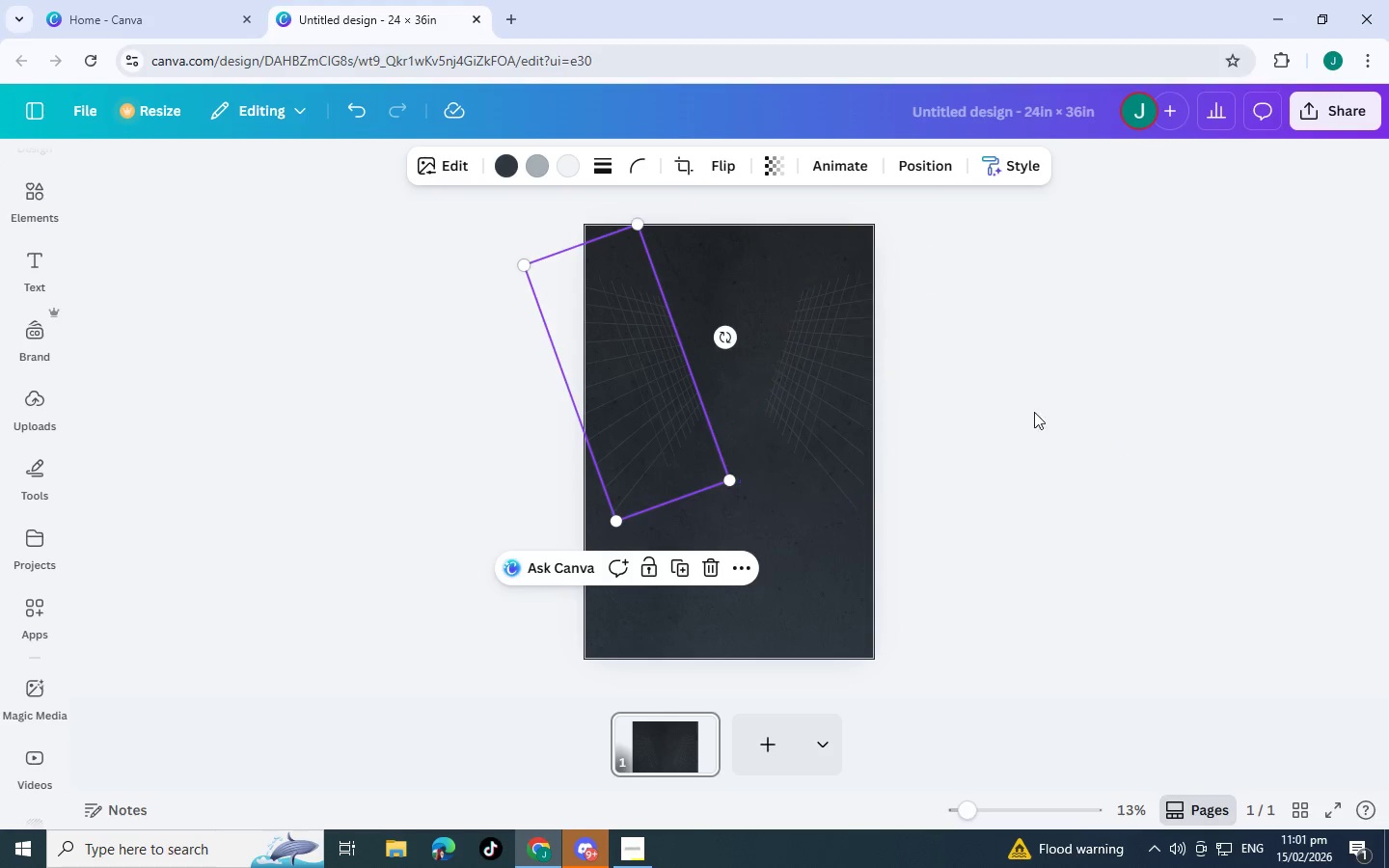 
left_click([1096, 413])
 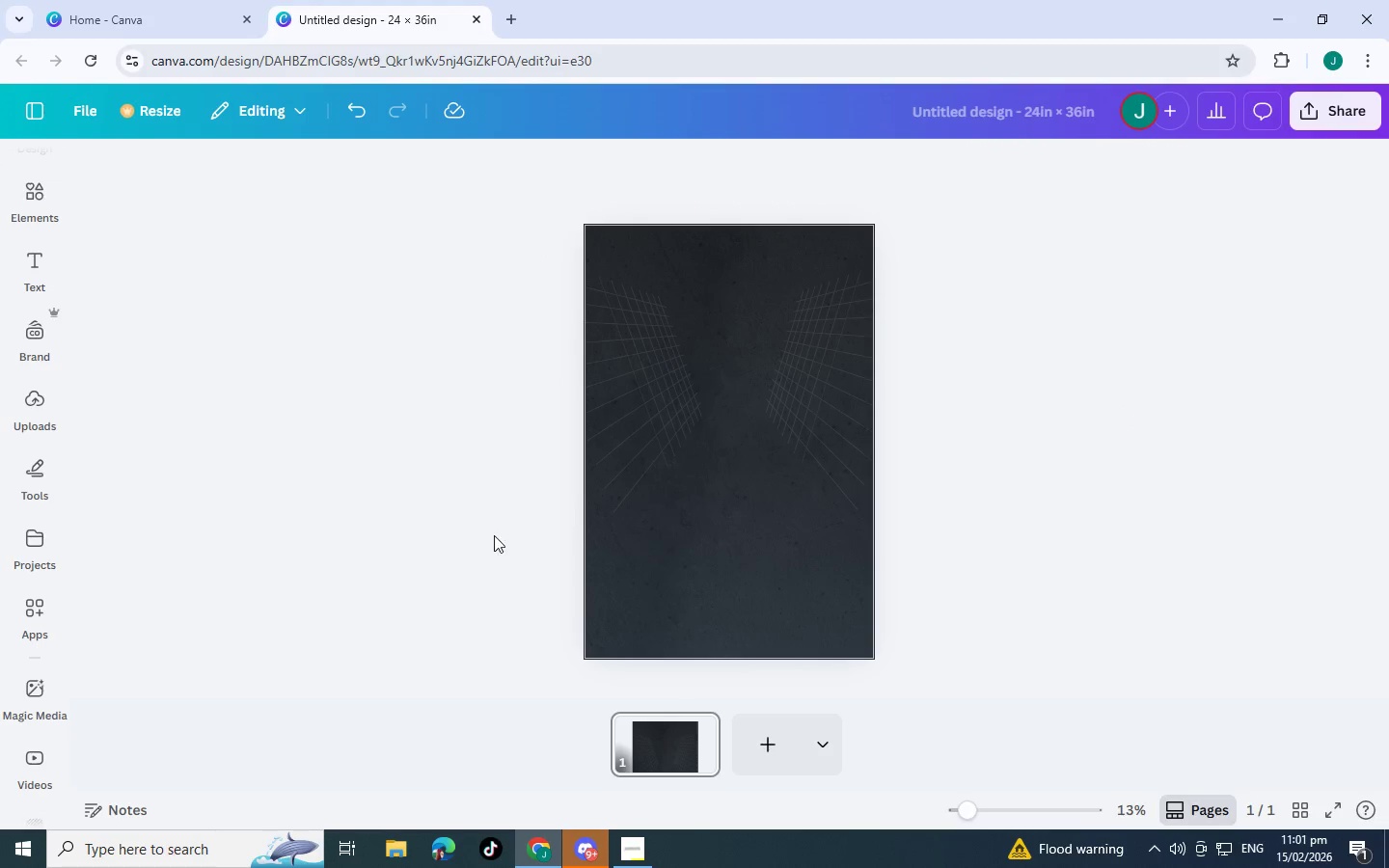 
left_click_drag(start_coordinate=[837, 413], to_coordinate=[830, 424])
 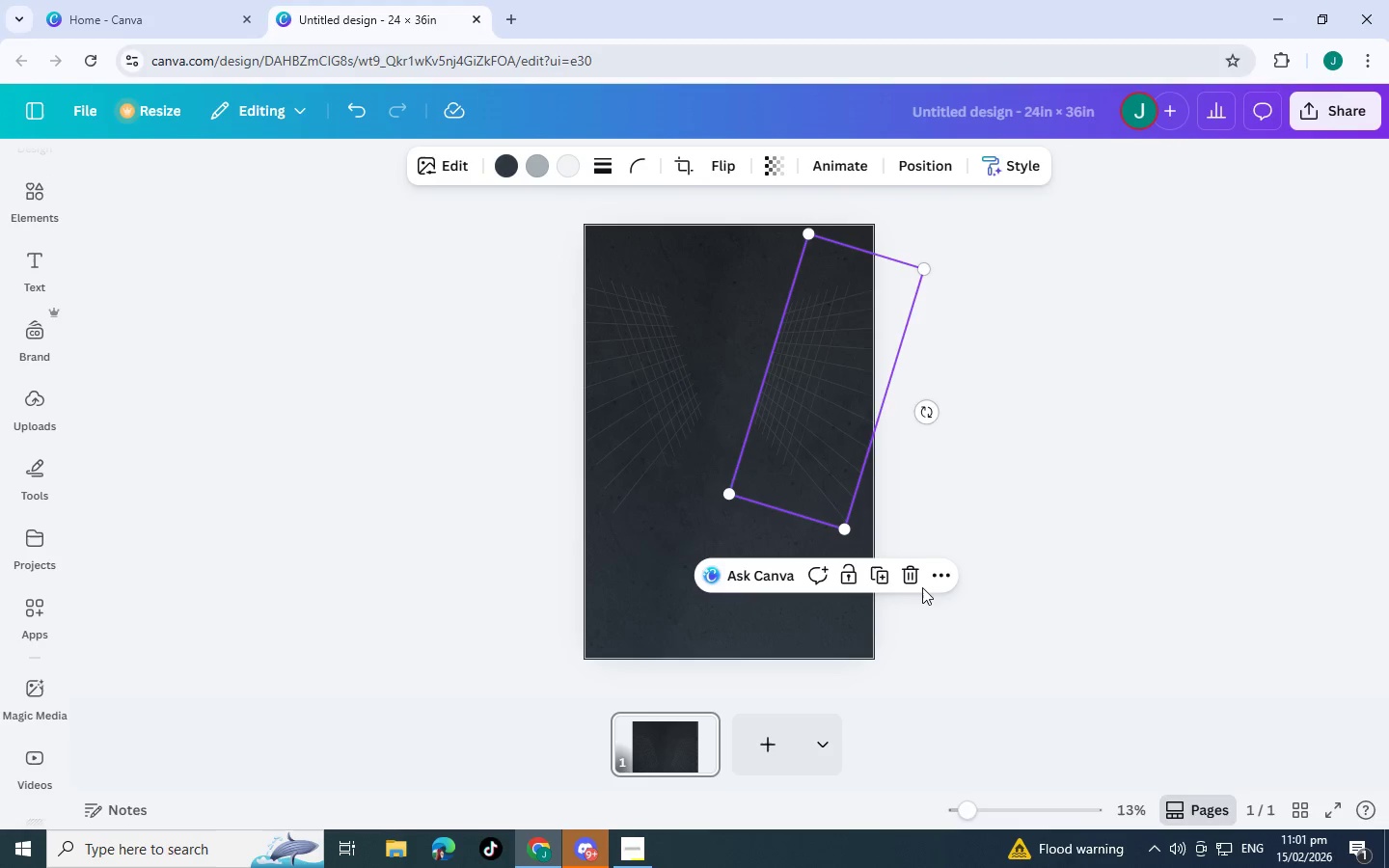 
left_click([916, 583])
 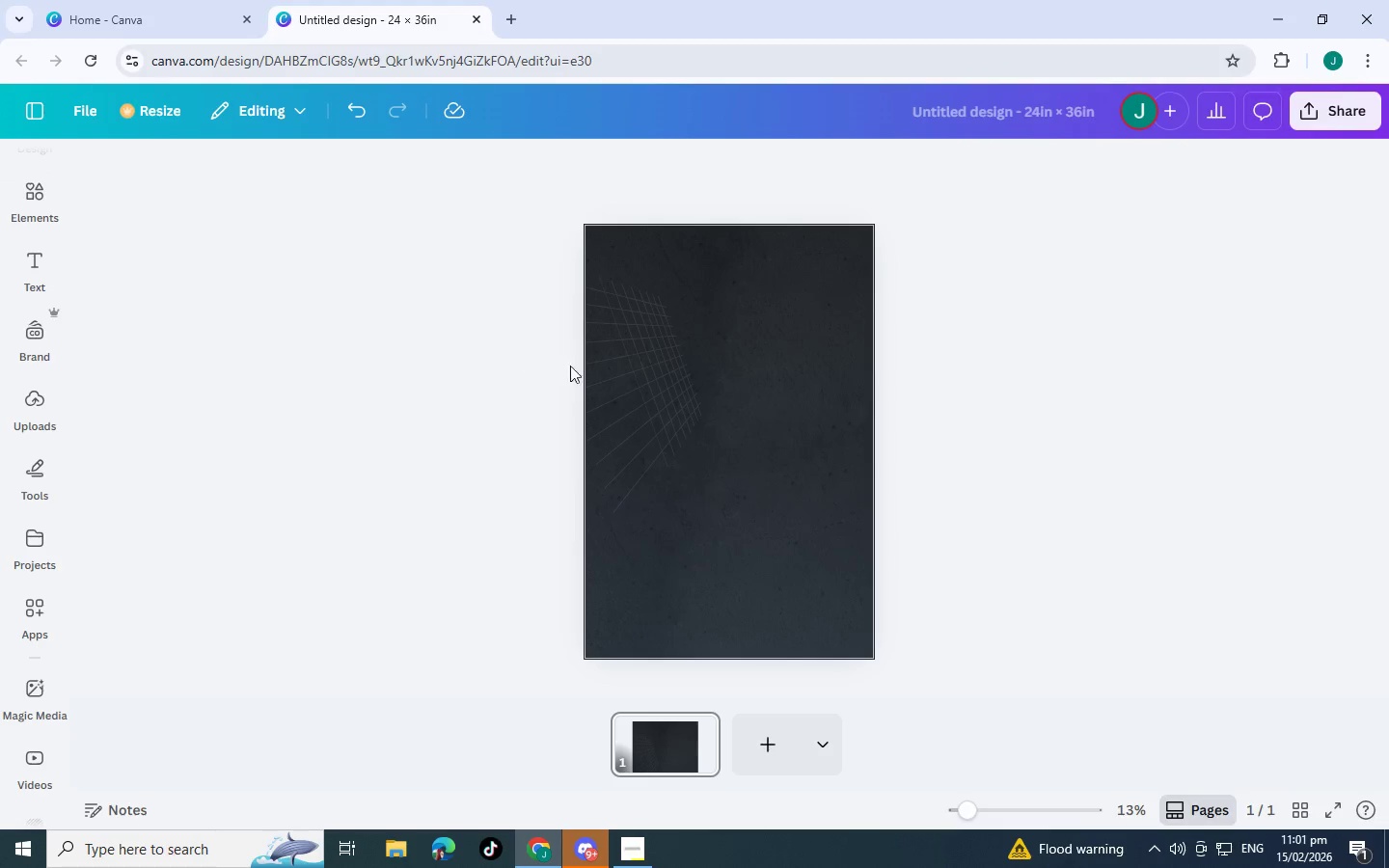 
left_click([636, 378])
 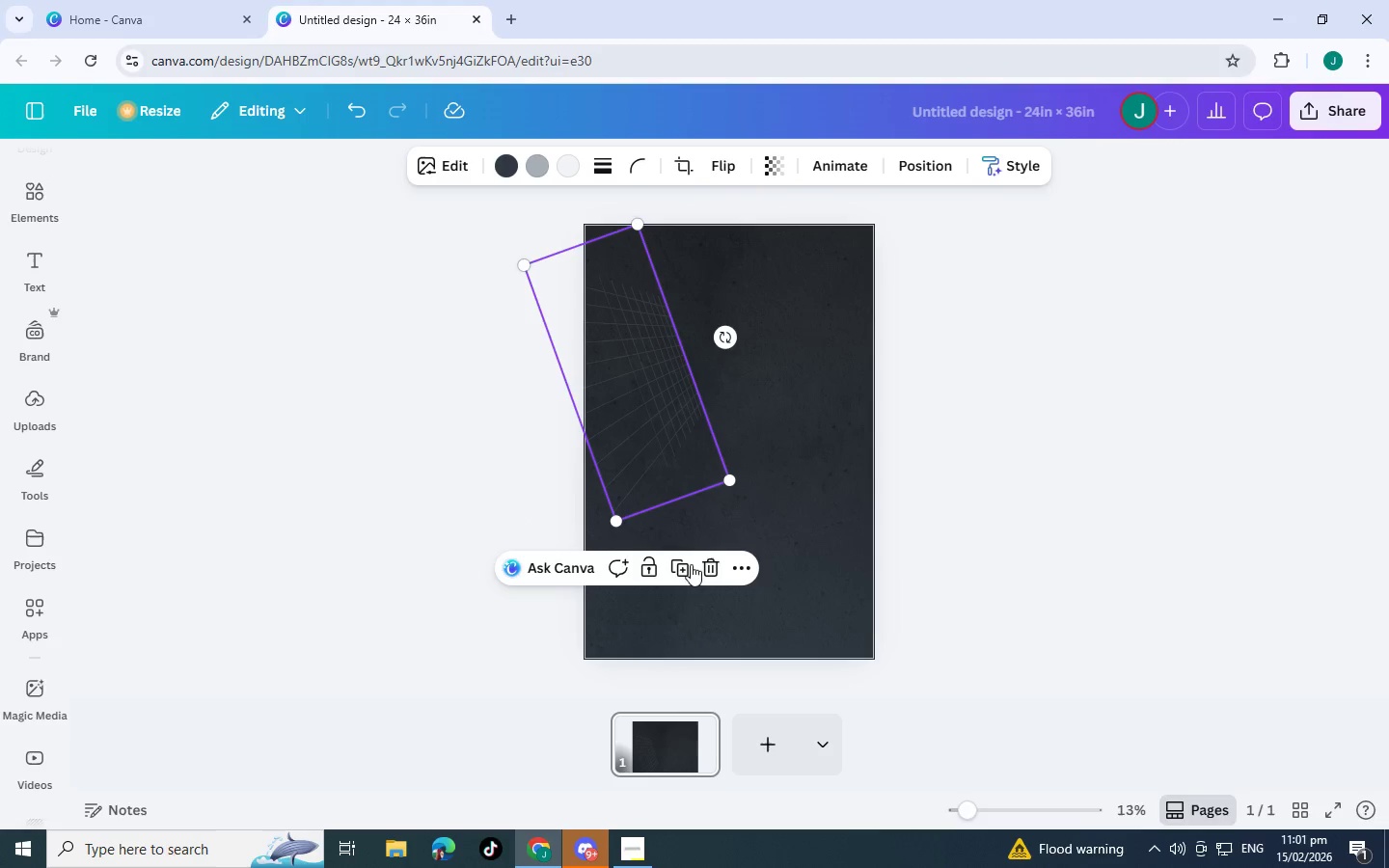 
left_click([712, 562])
 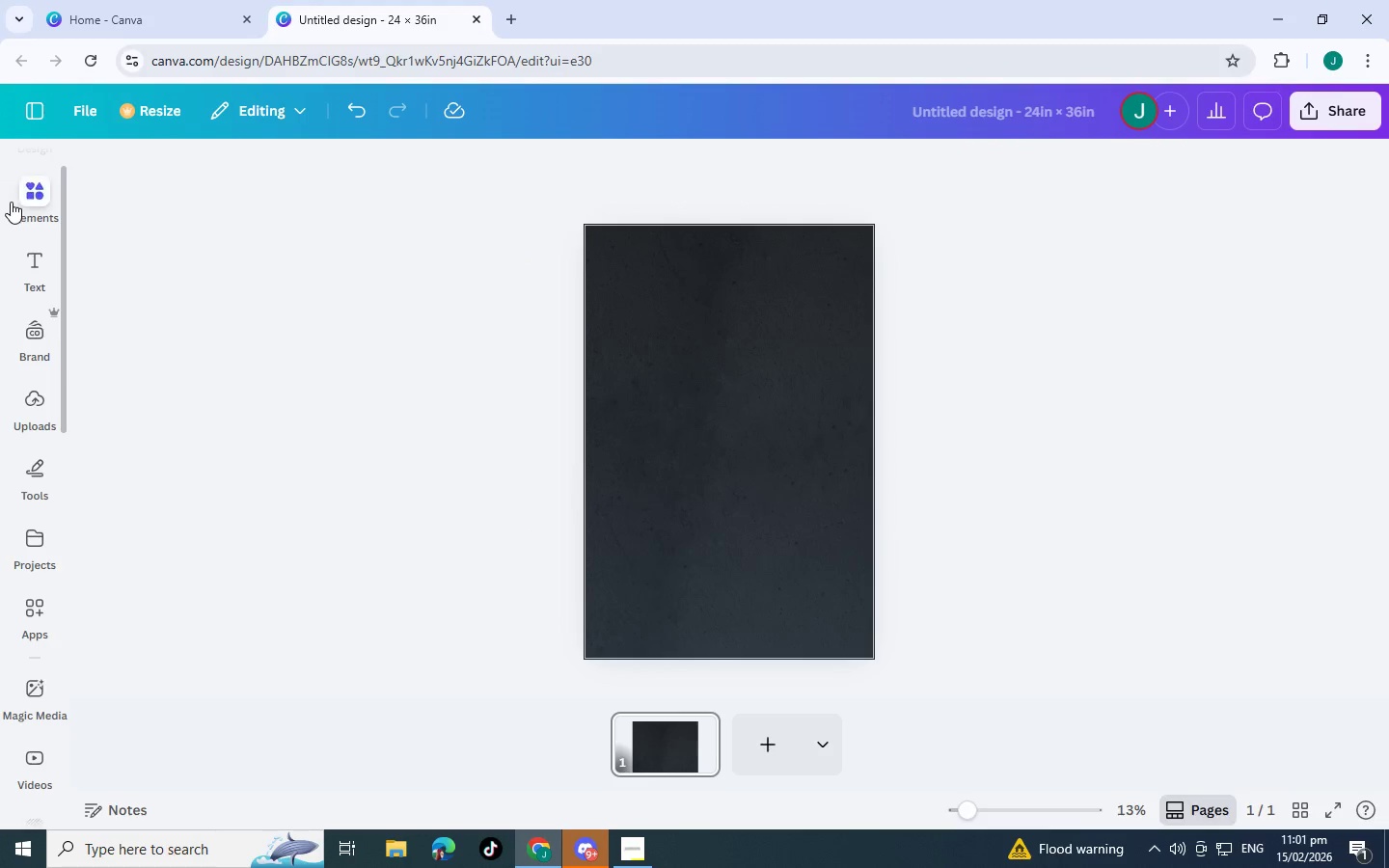 
left_click([27, 199])
 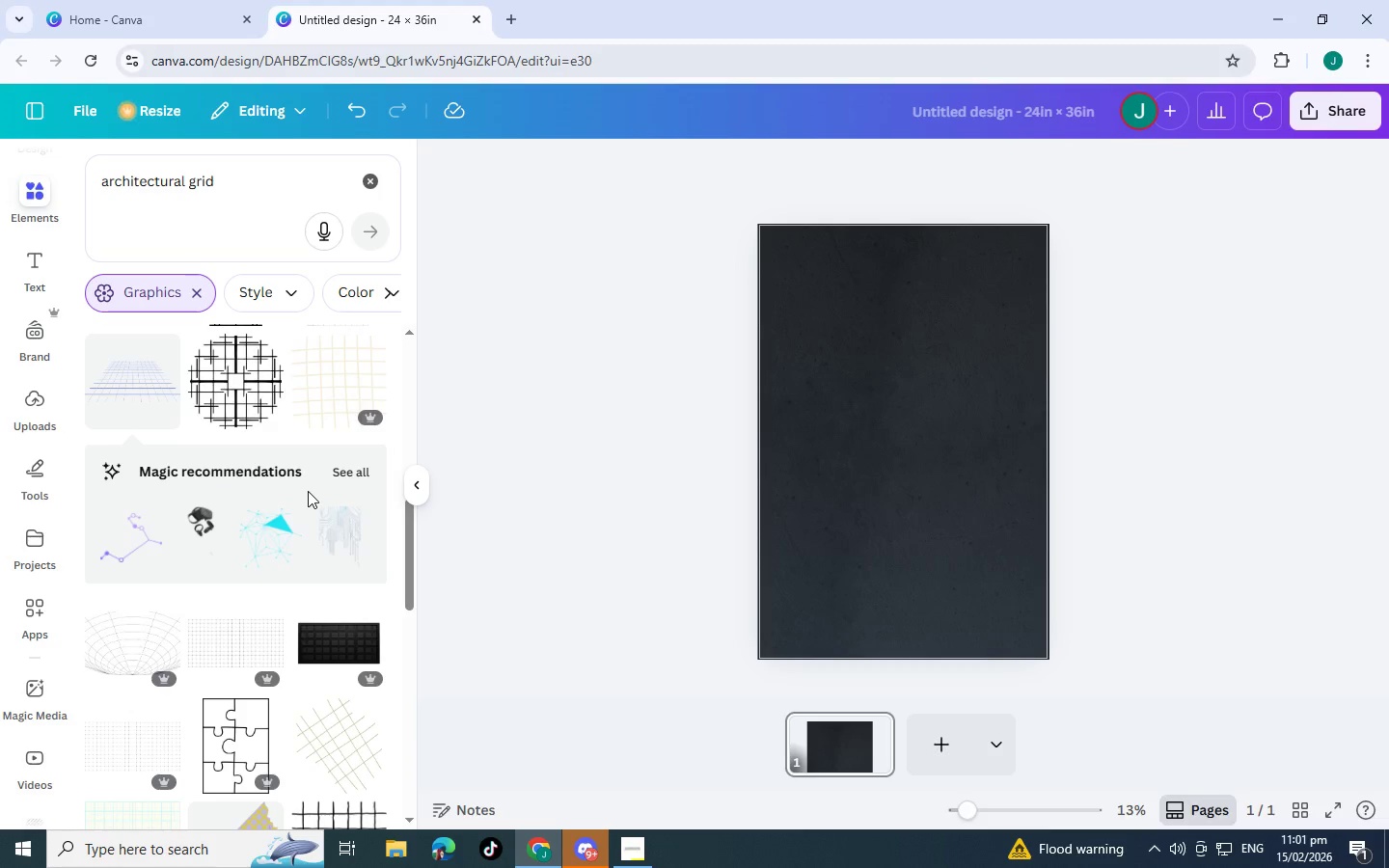 
scroll: coordinate [292, 475], scroll_direction: down, amount: 3.0
 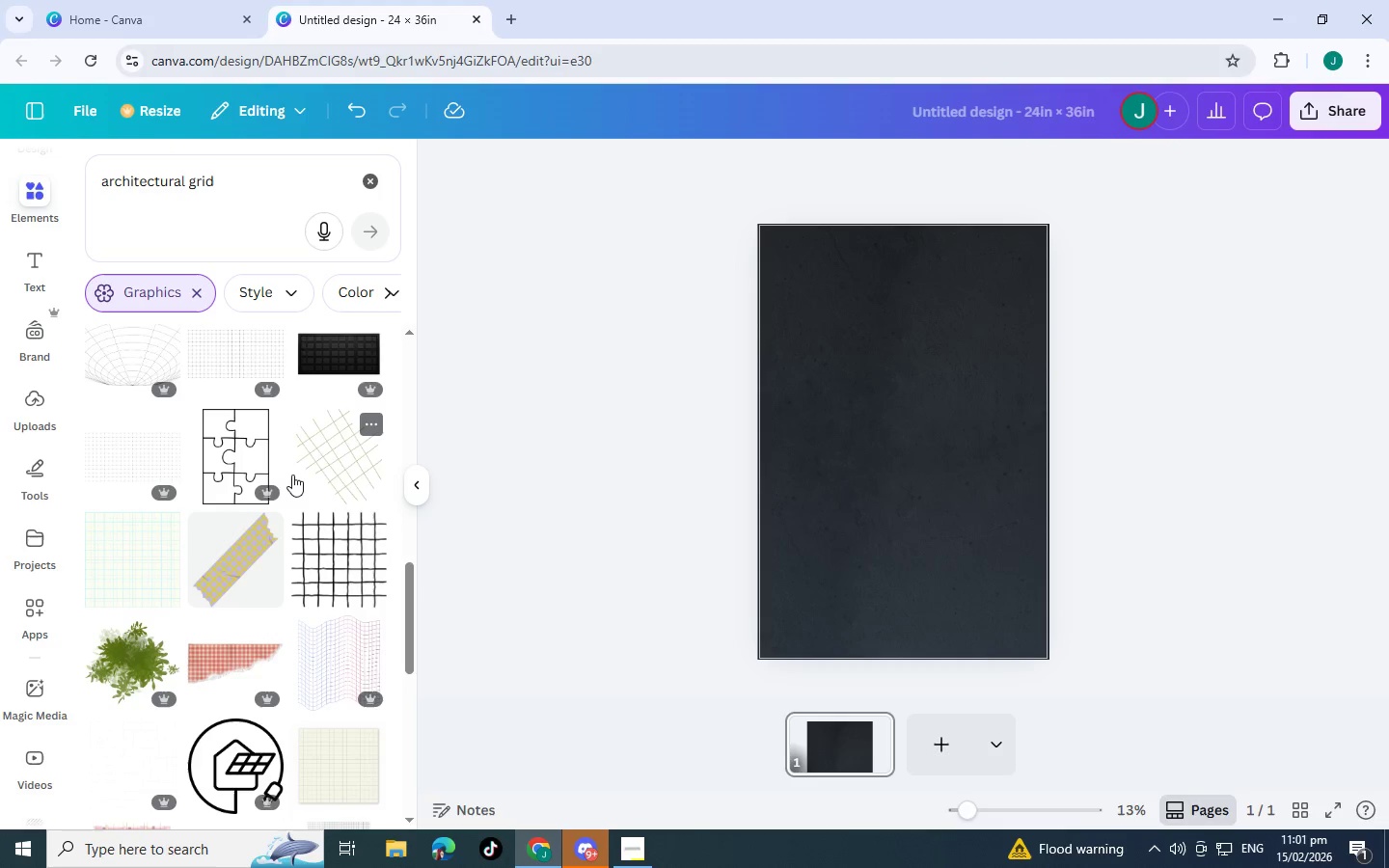 
left_click([333, 470])
 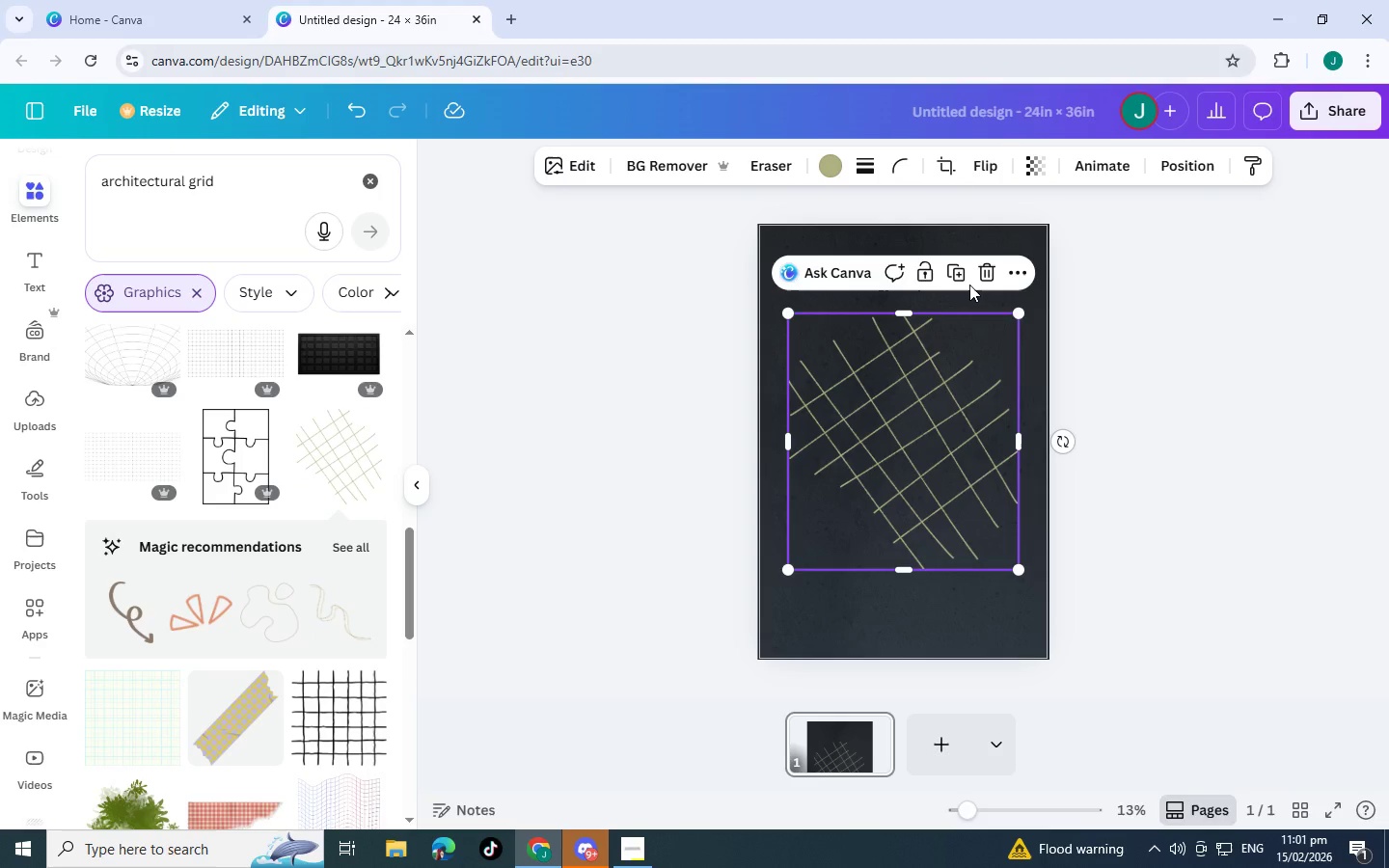 
left_click([987, 270])
 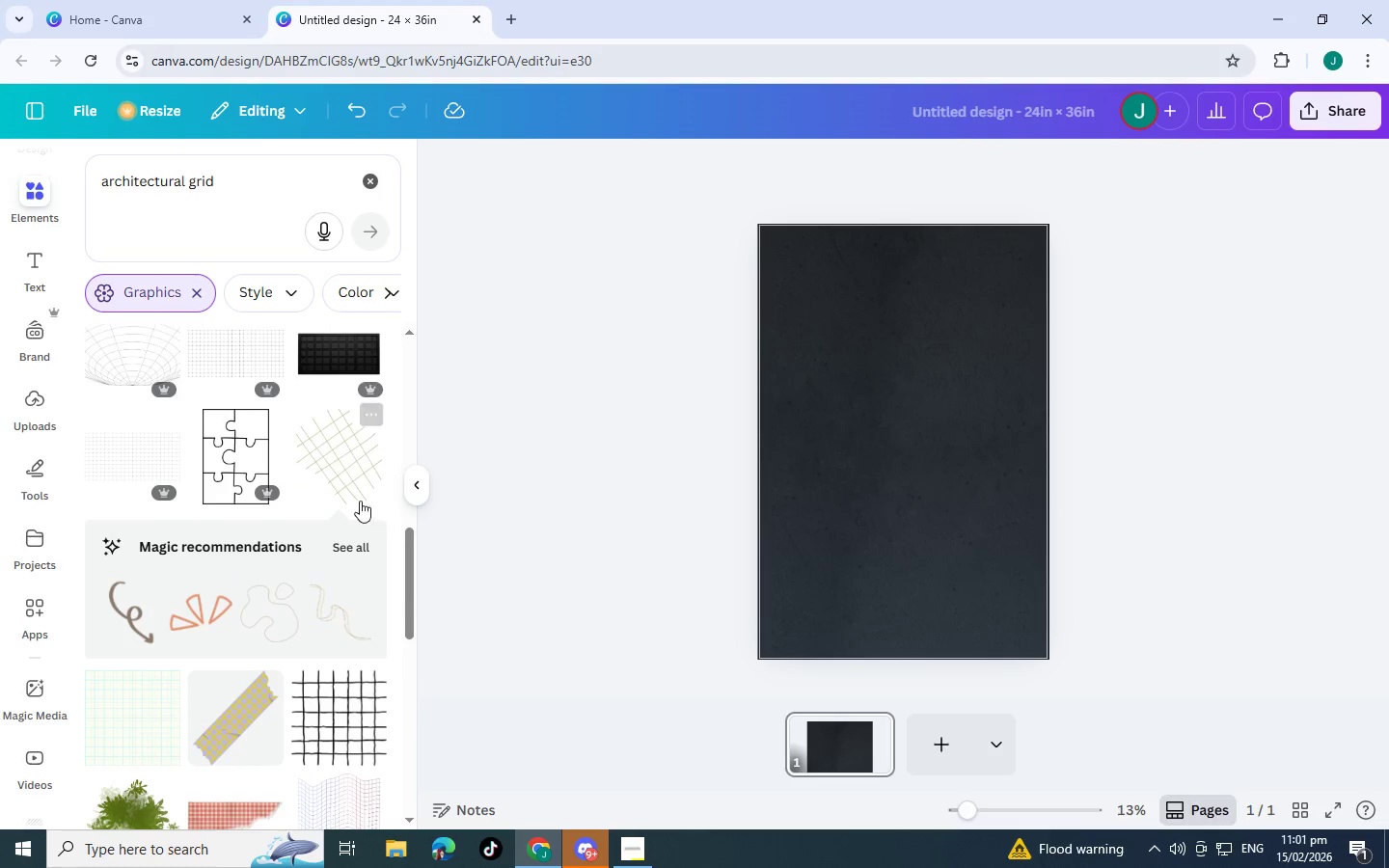 
scroll: coordinate [338, 523], scroll_direction: down, amount: 7.0
 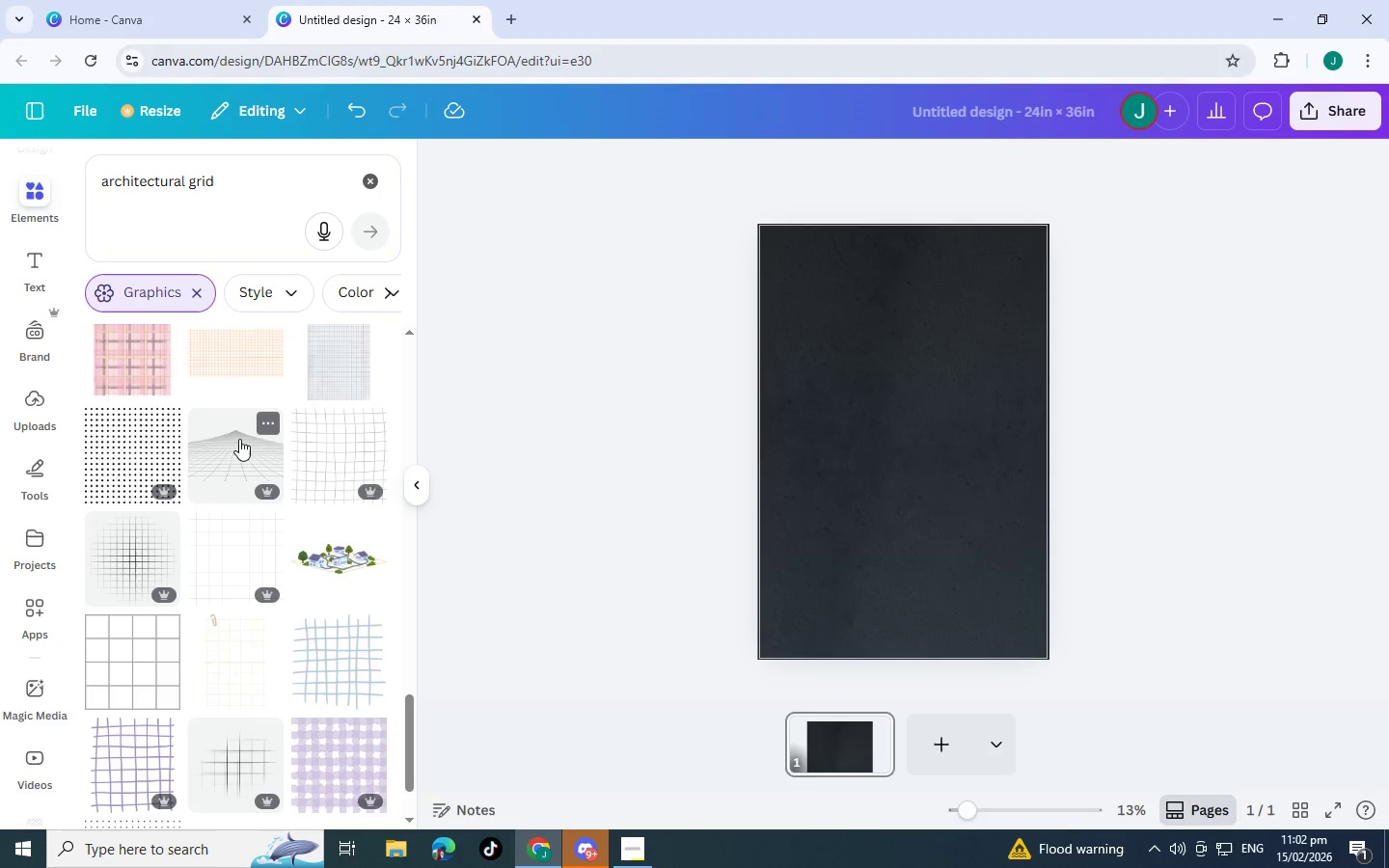 
left_click([239, 439])
 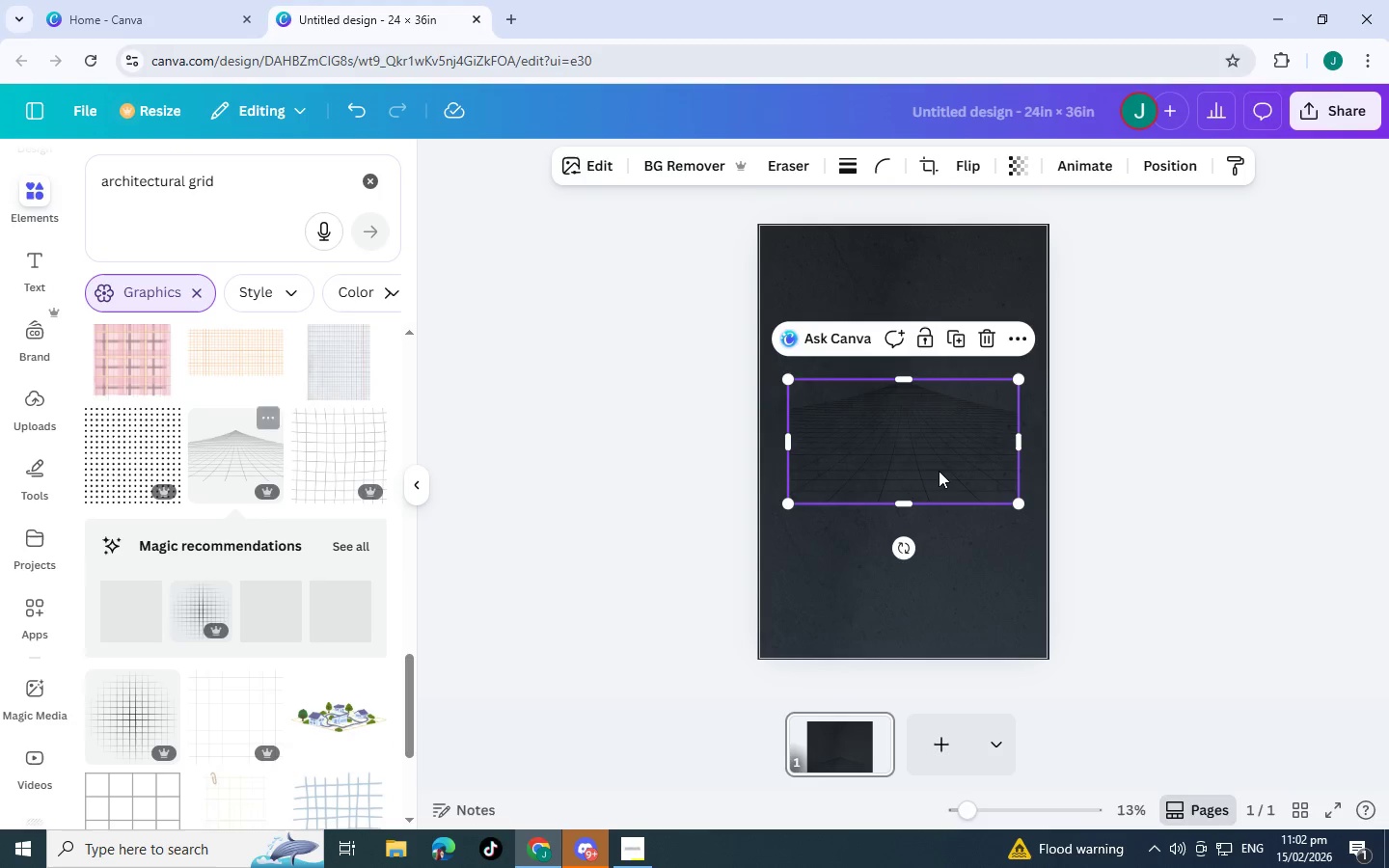 
left_click_drag(start_coordinate=[939, 471], to_coordinate=[933, 496])
 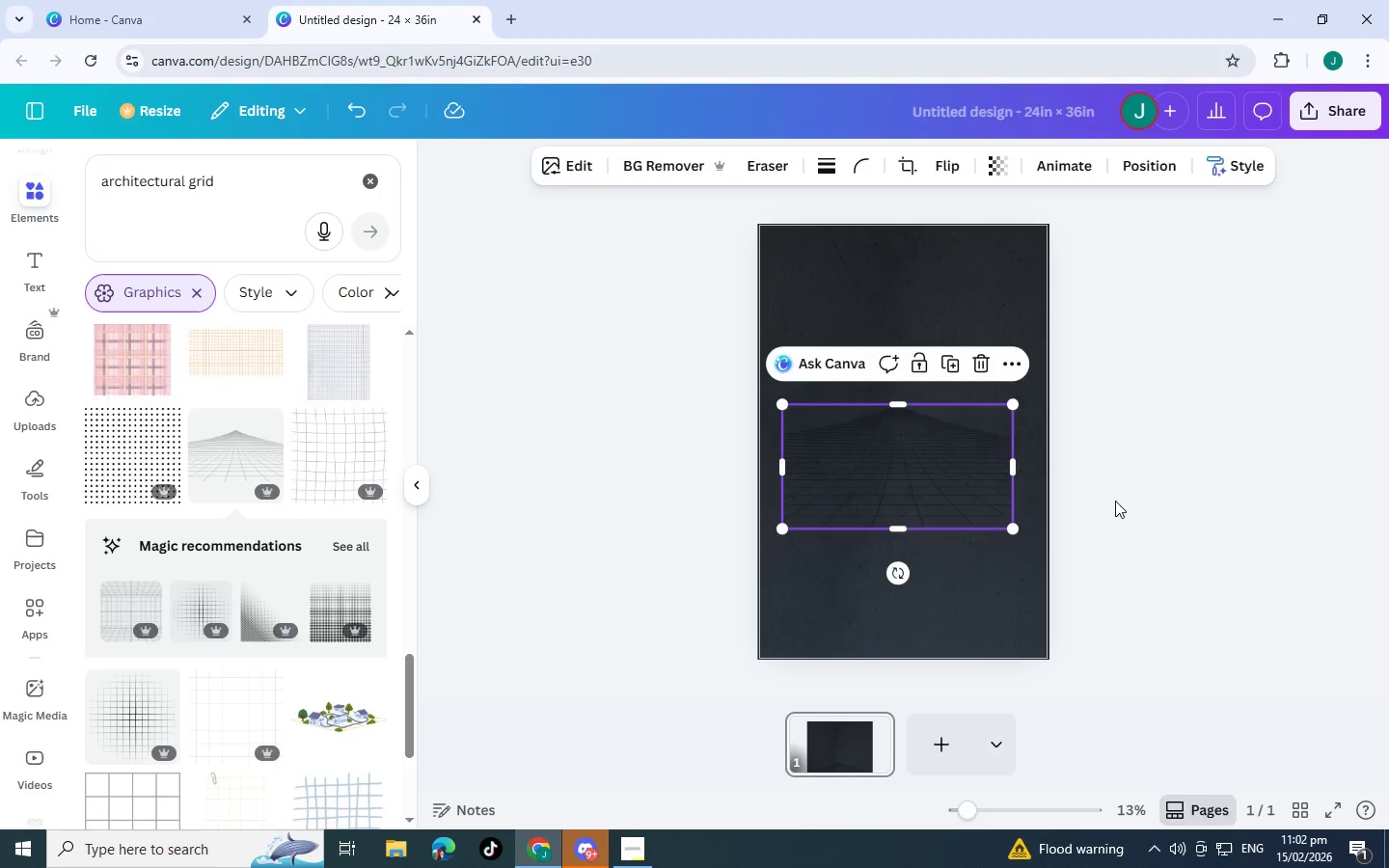 
left_click([1115, 501])
 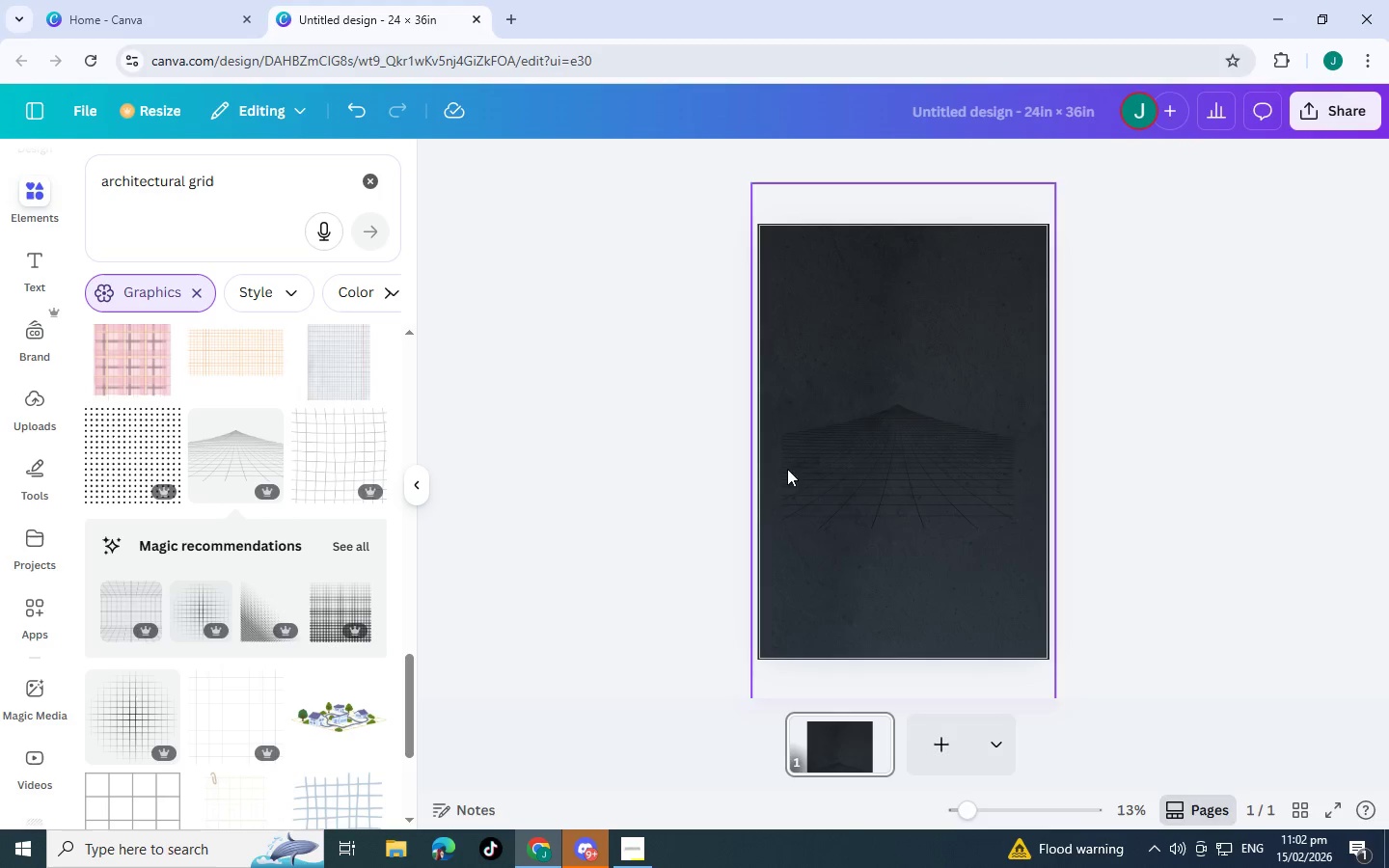 
left_click([865, 474])
 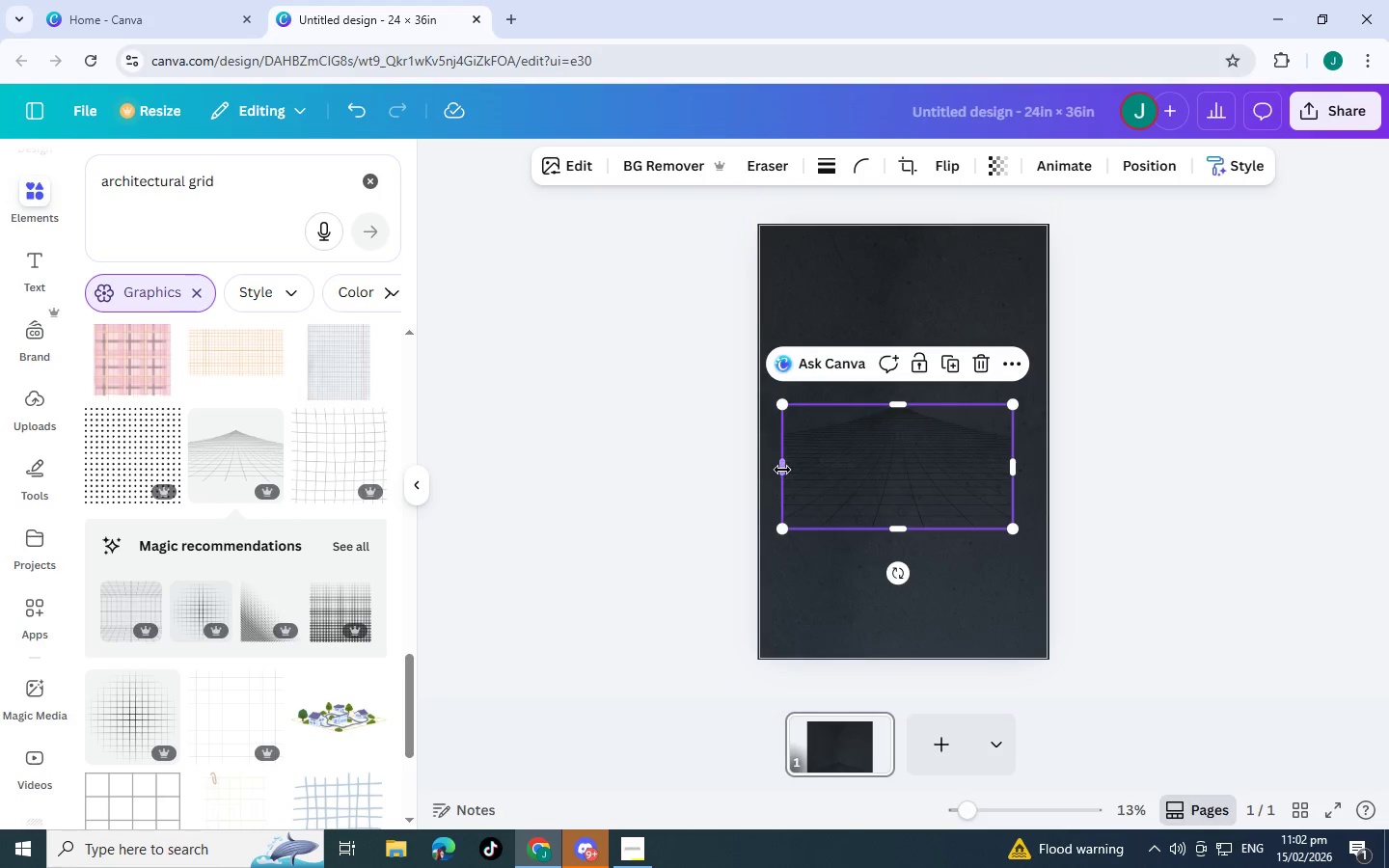 
left_click_drag(start_coordinate=[782, 470], to_coordinate=[747, 468])
 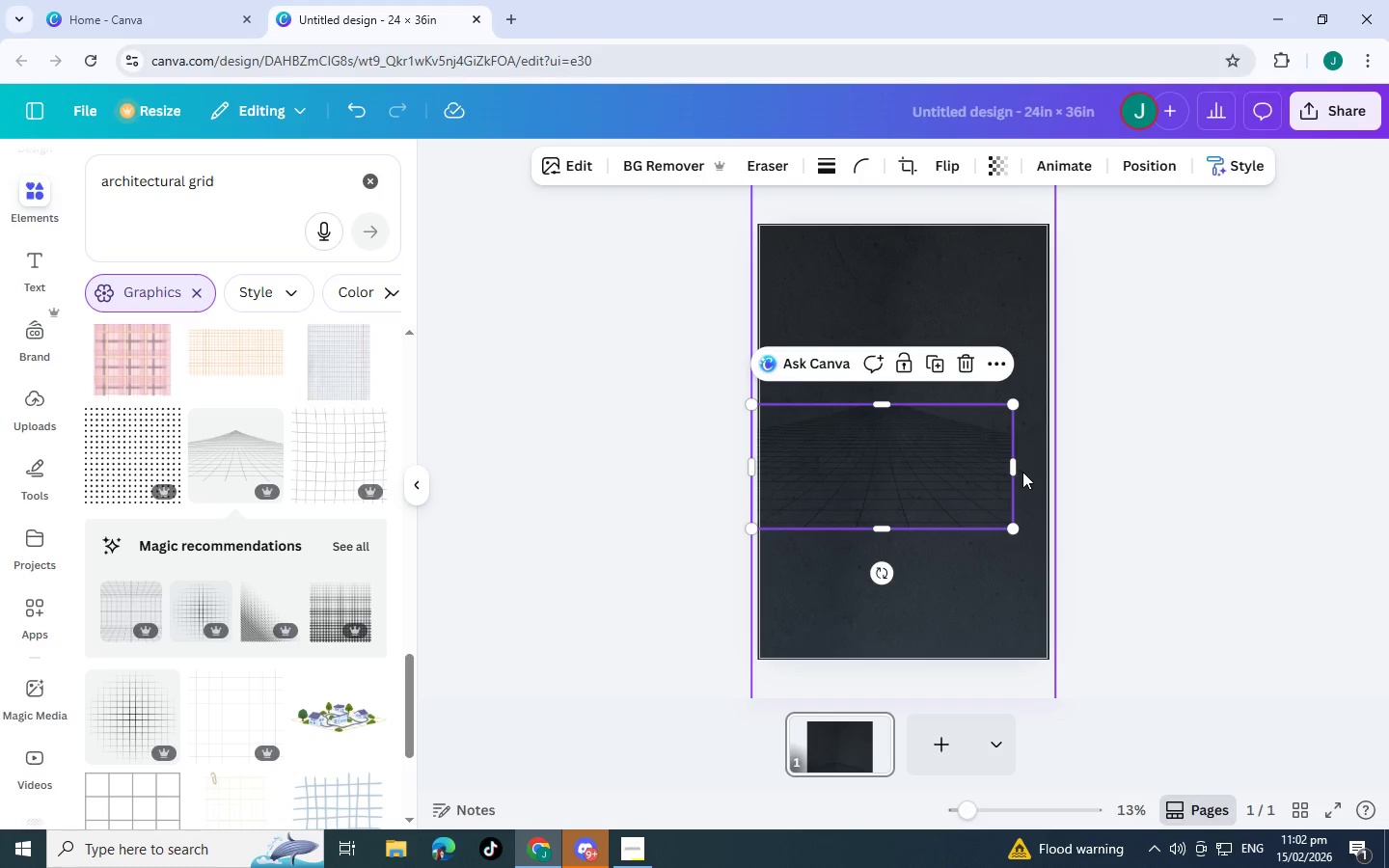 
left_click_drag(start_coordinate=[1019, 471], to_coordinate=[1048, 470])
 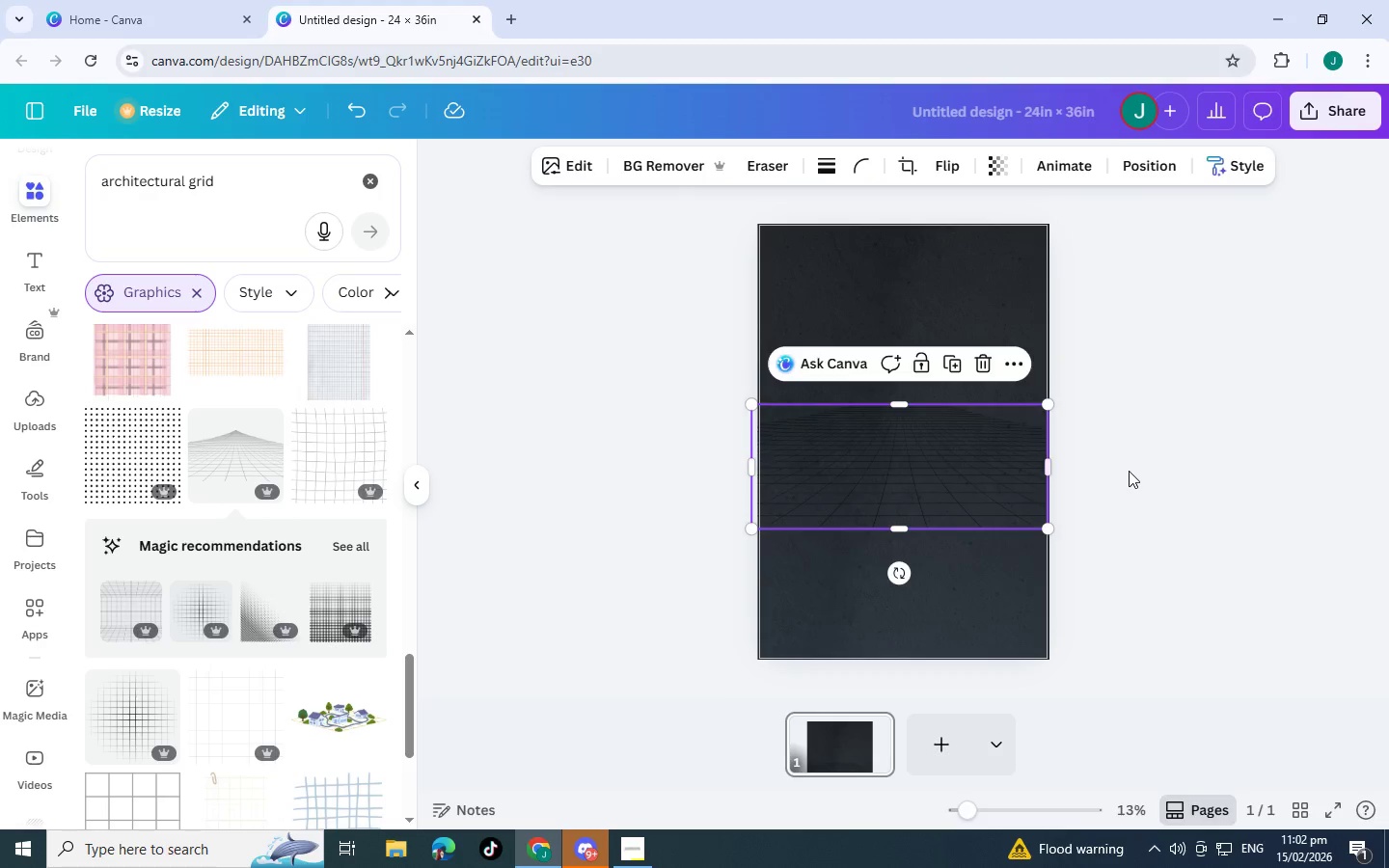 
left_click([1129, 471])
 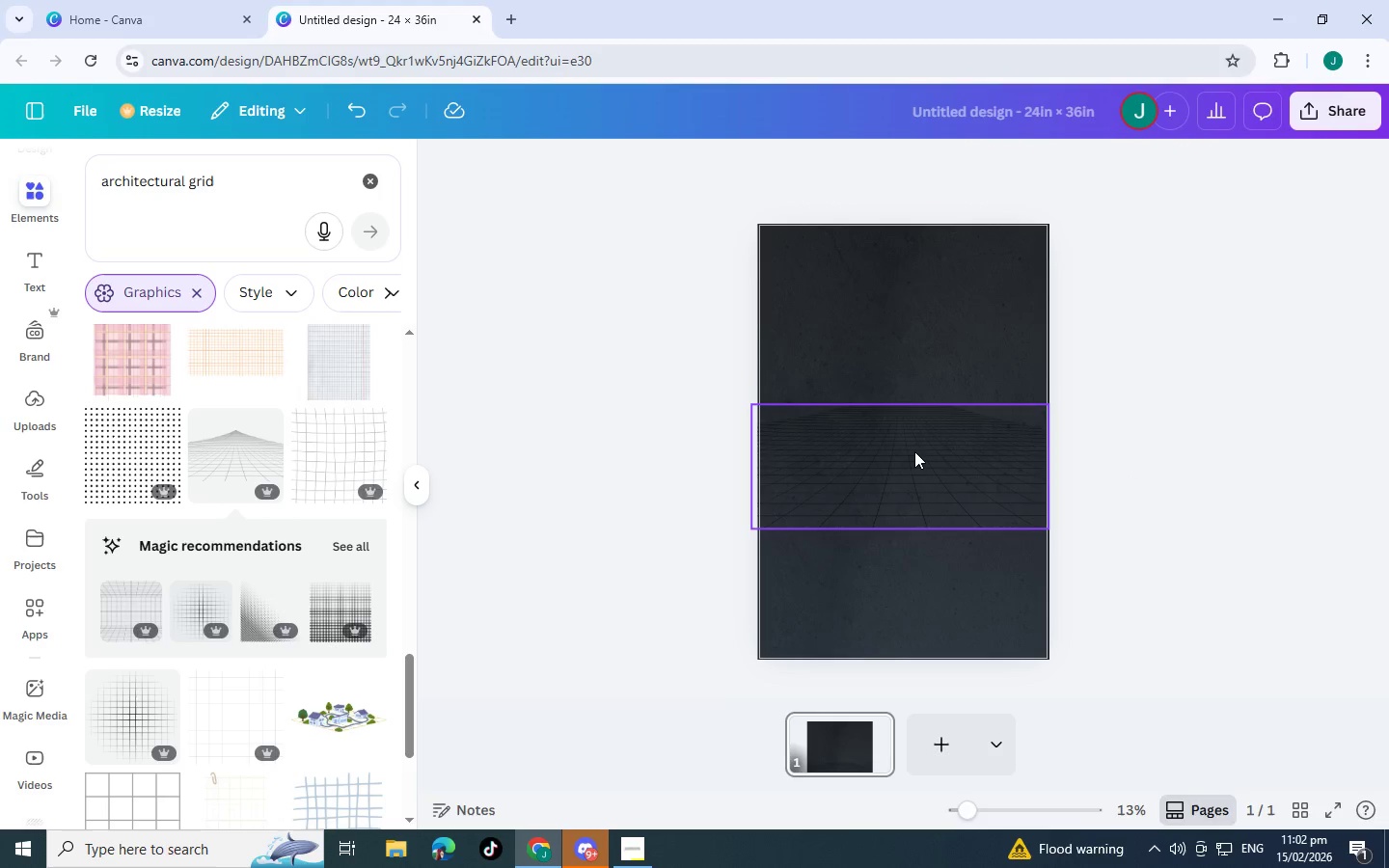 
left_click_drag(start_coordinate=[914, 451], to_coordinate=[919, 531])
 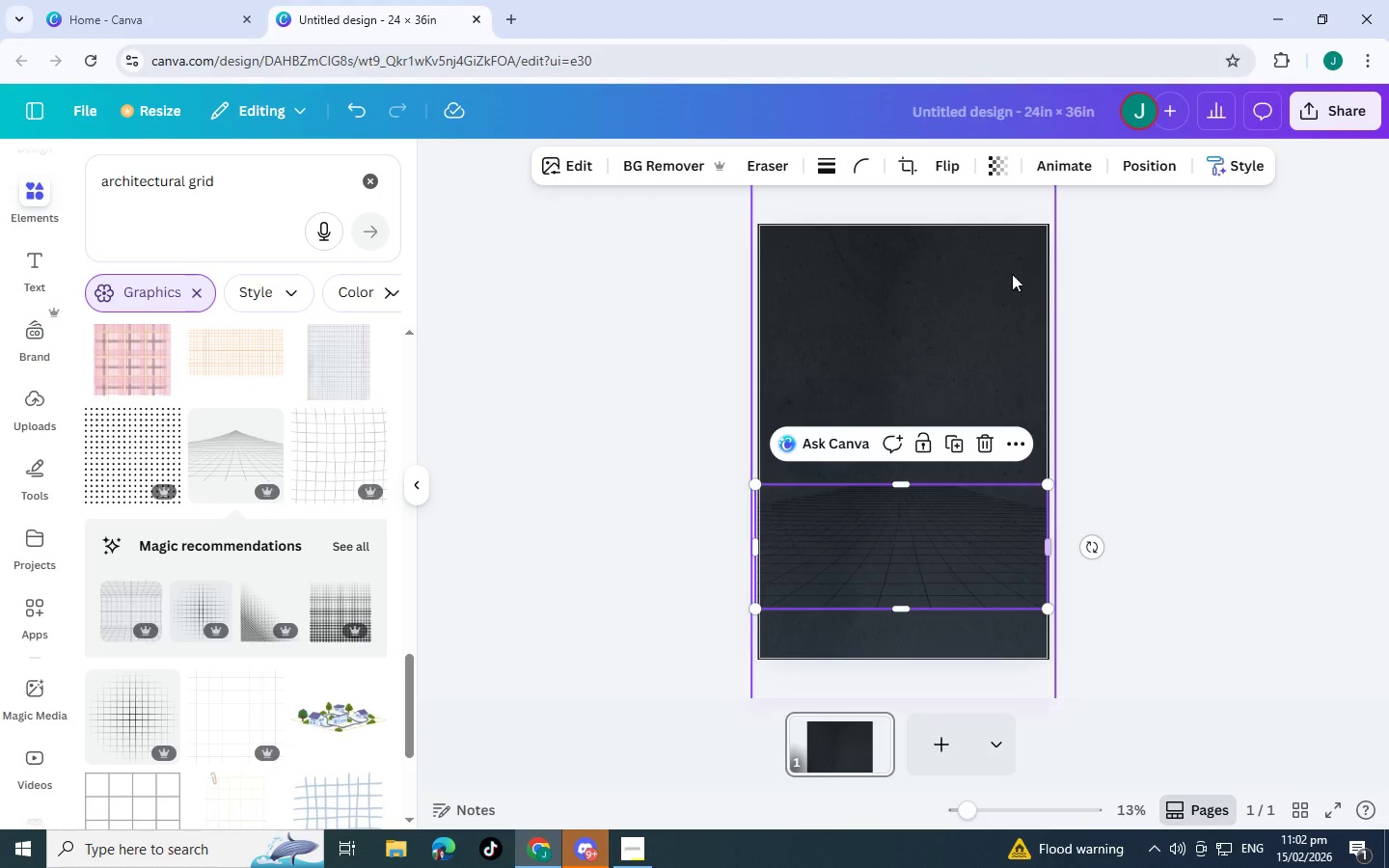 
left_click([994, 164])
 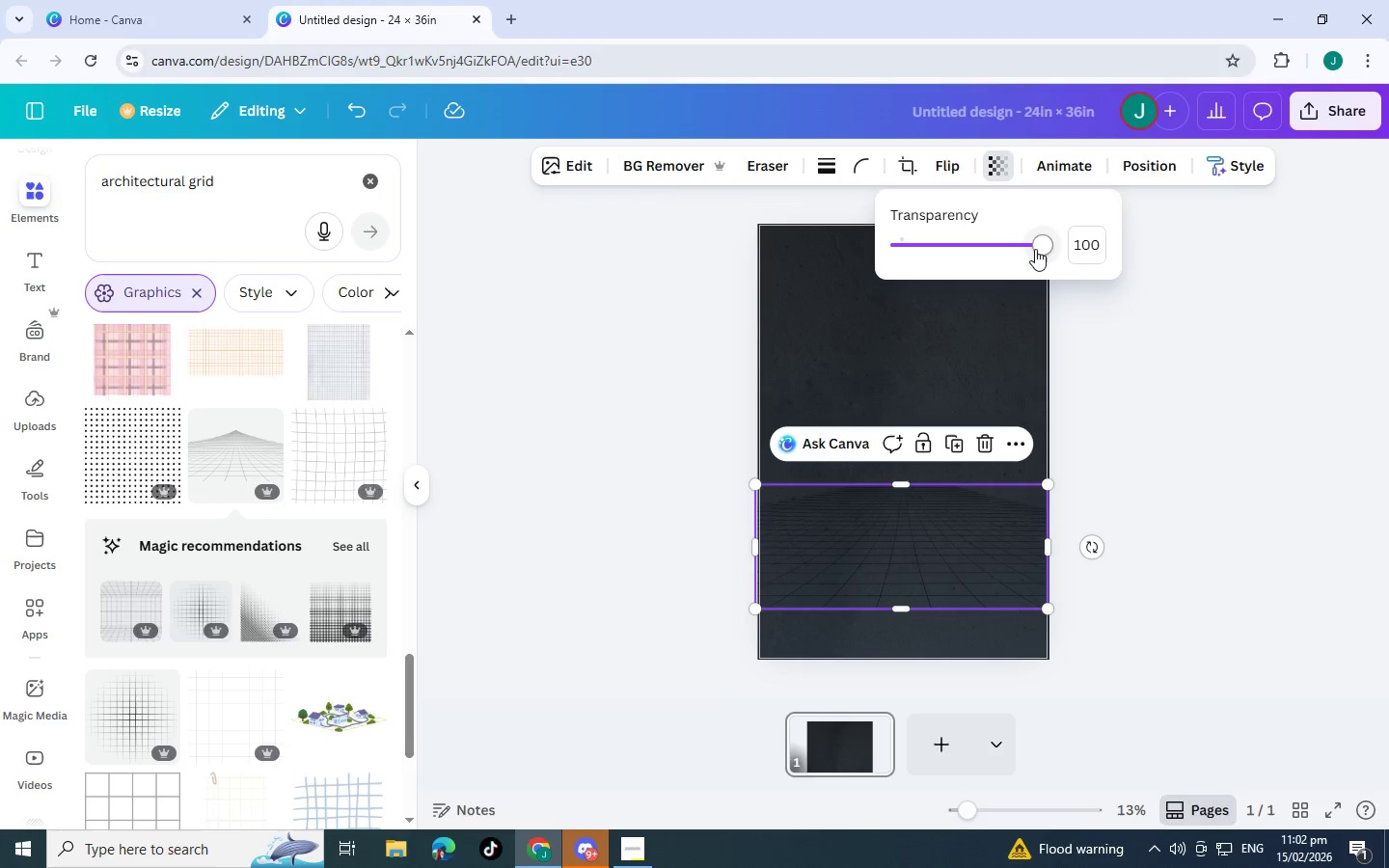 
left_click_drag(start_coordinate=[1035, 249], to_coordinate=[944, 259])
 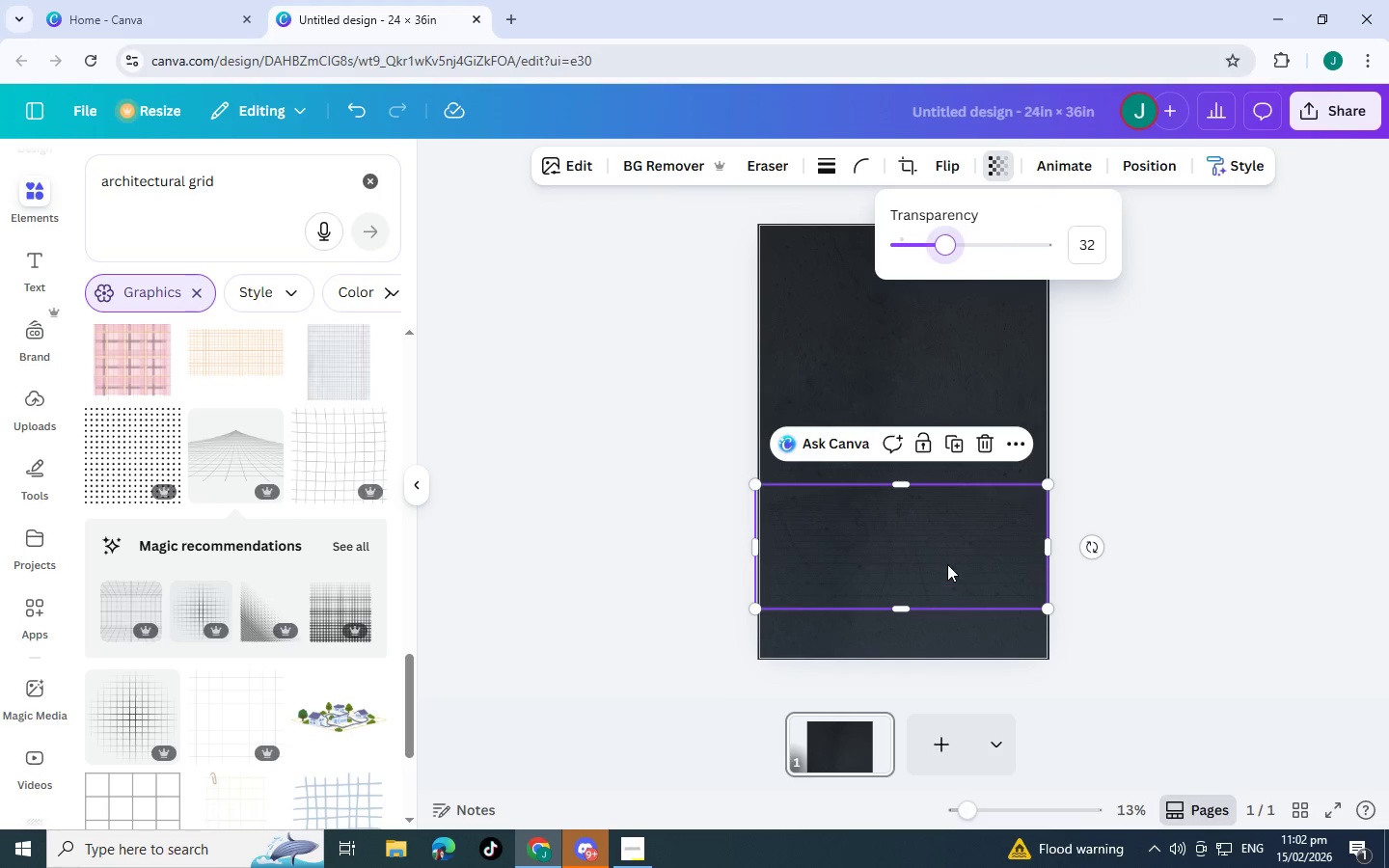 
left_click_drag(start_coordinate=[948, 561], to_coordinate=[950, 617])
 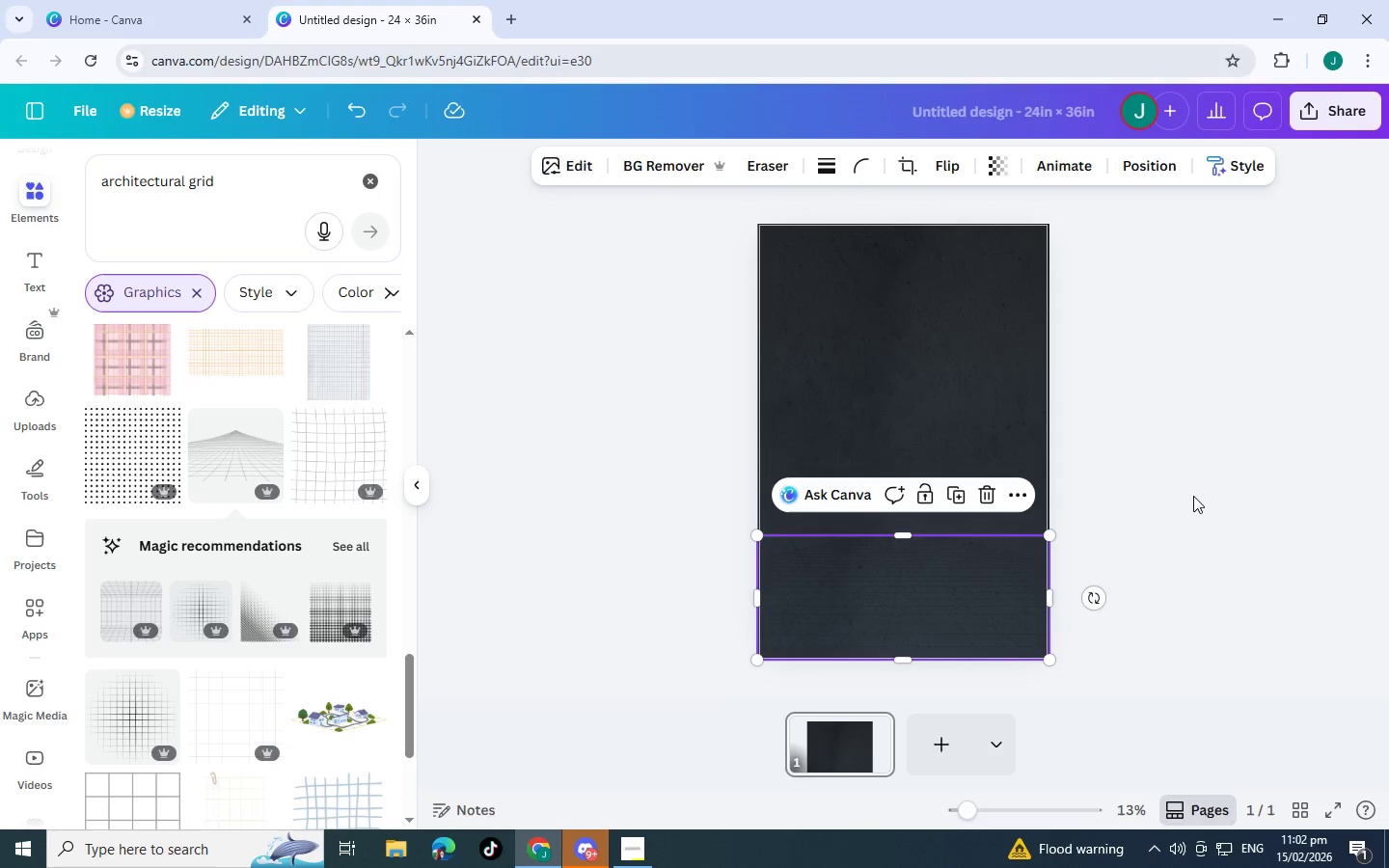 
left_click([1193, 496])
 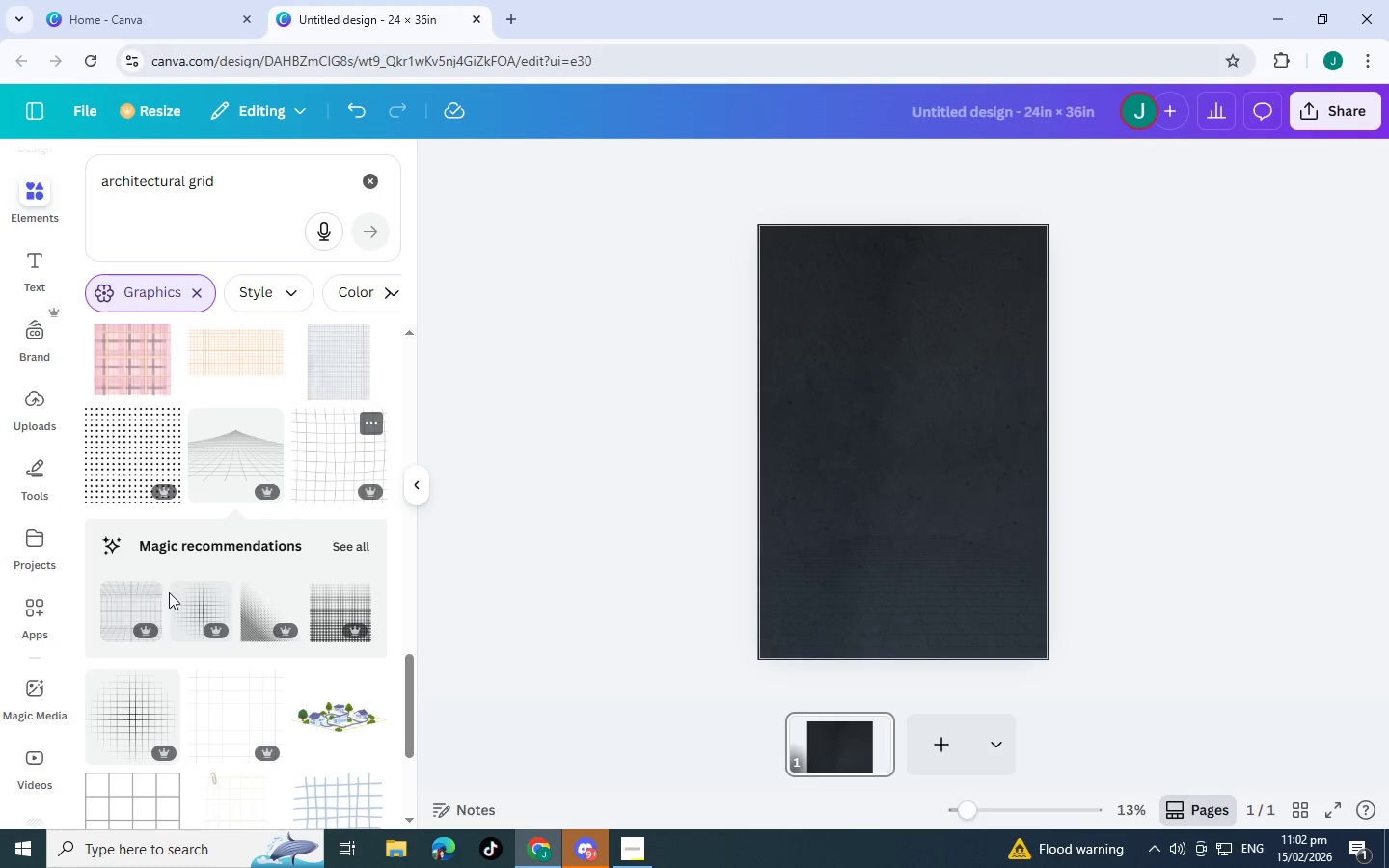 
scroll: coordinate [239, 562], scroll_direction: down, amount: 7.0
 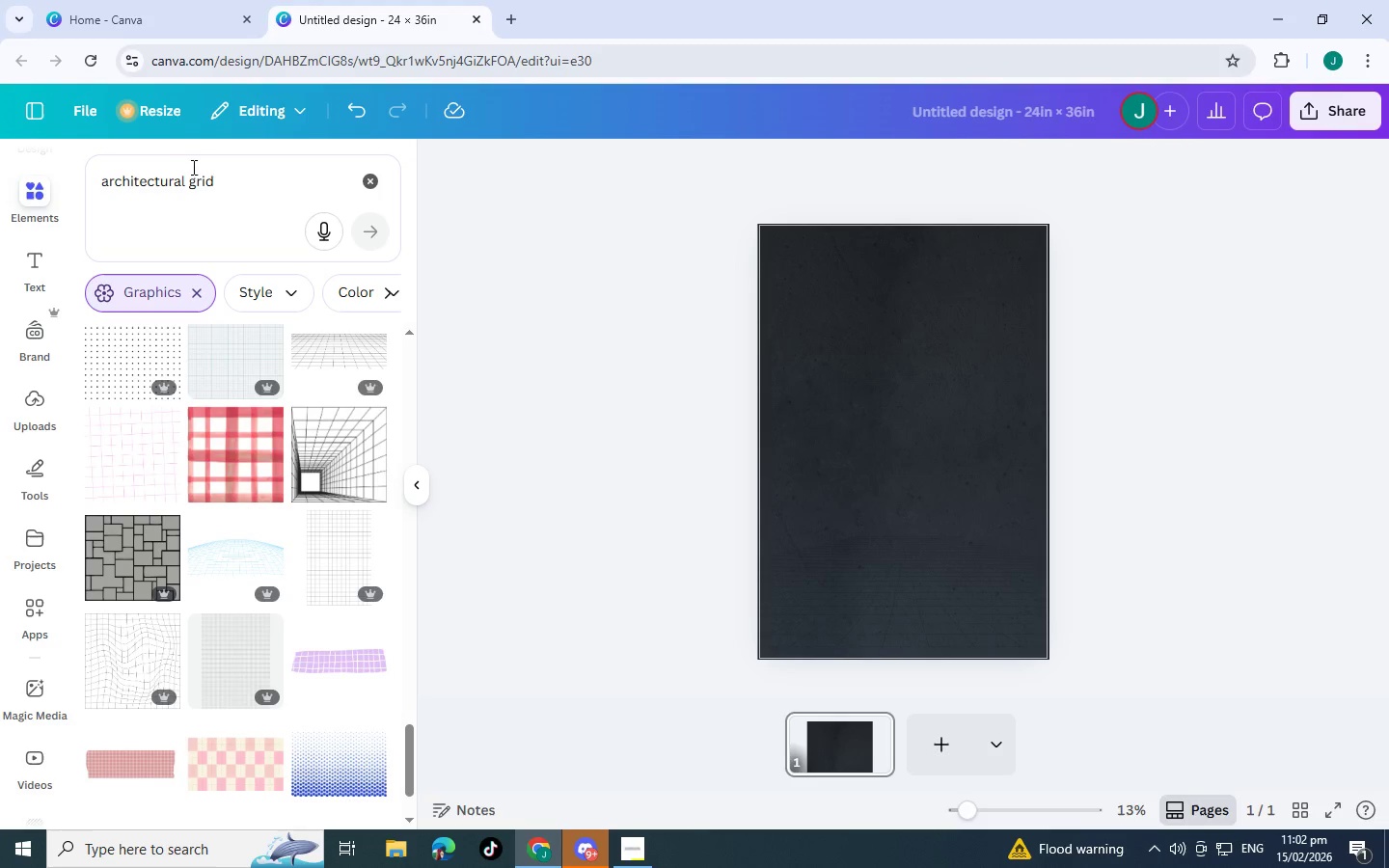 
left_click_drag(start_coordinate=[276, 181], to_coordinate=[0, 173])
 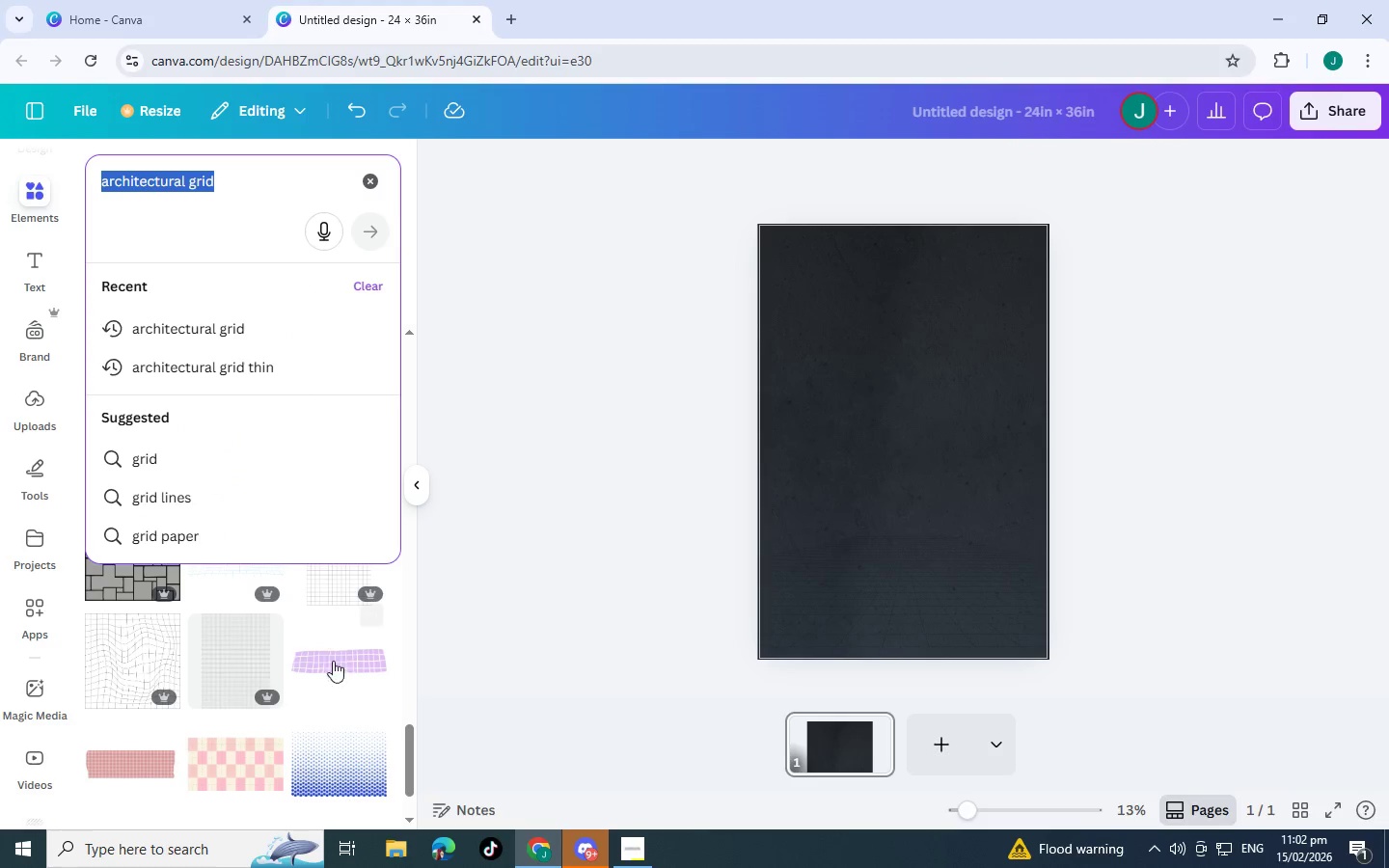 
left_click([206, 652])
 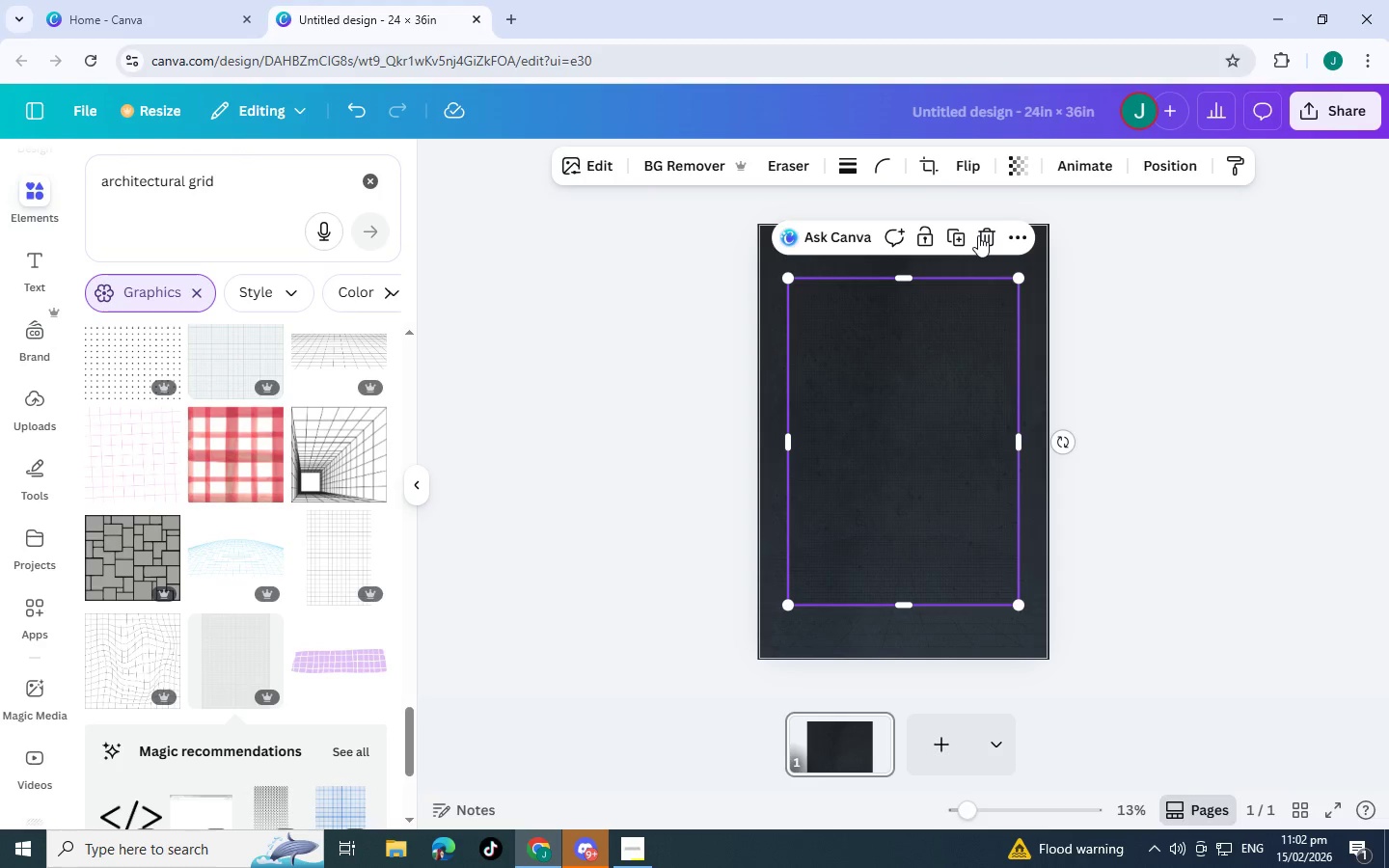 
left_click([984, 235])
 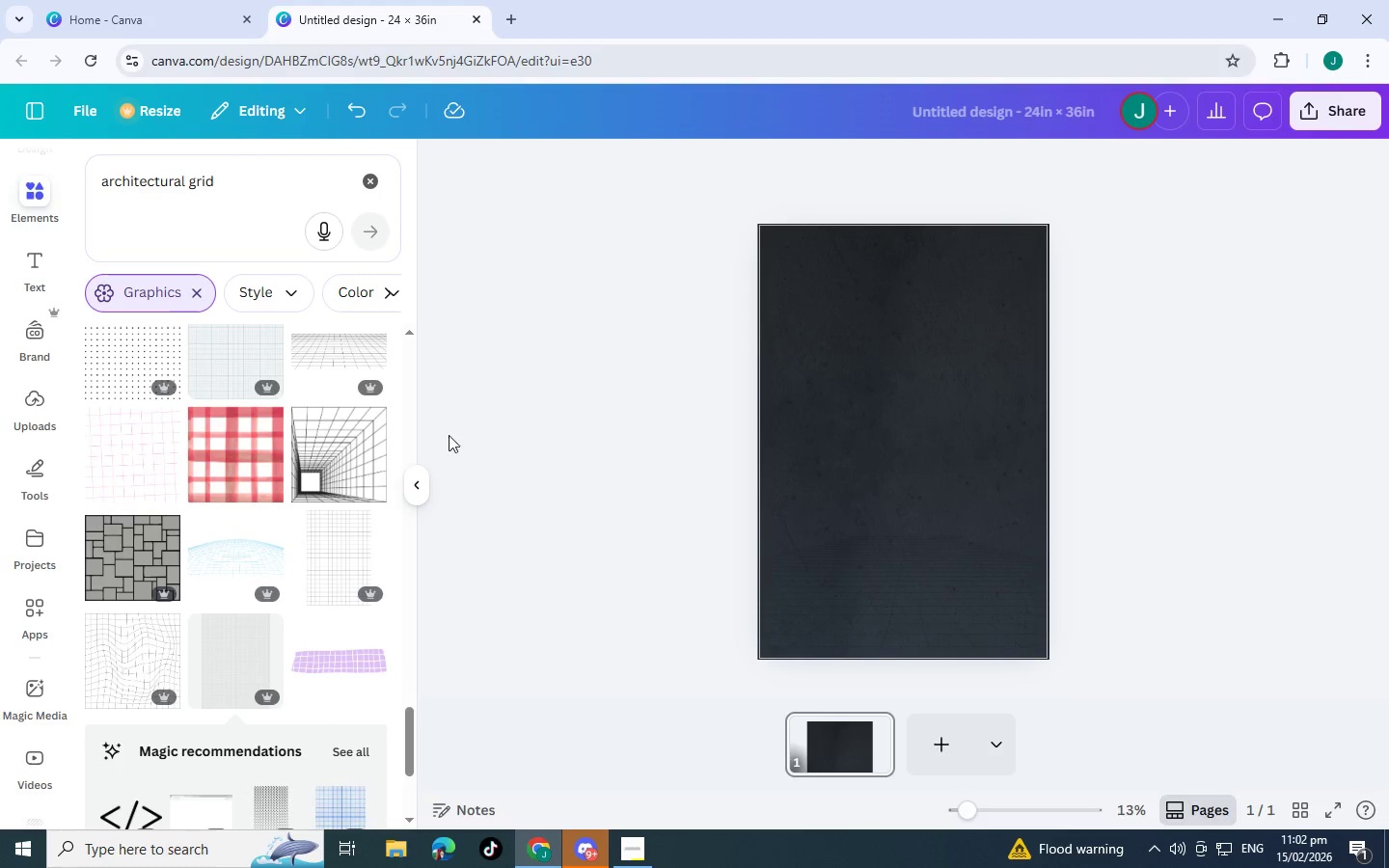 
left_click([368, 430])
 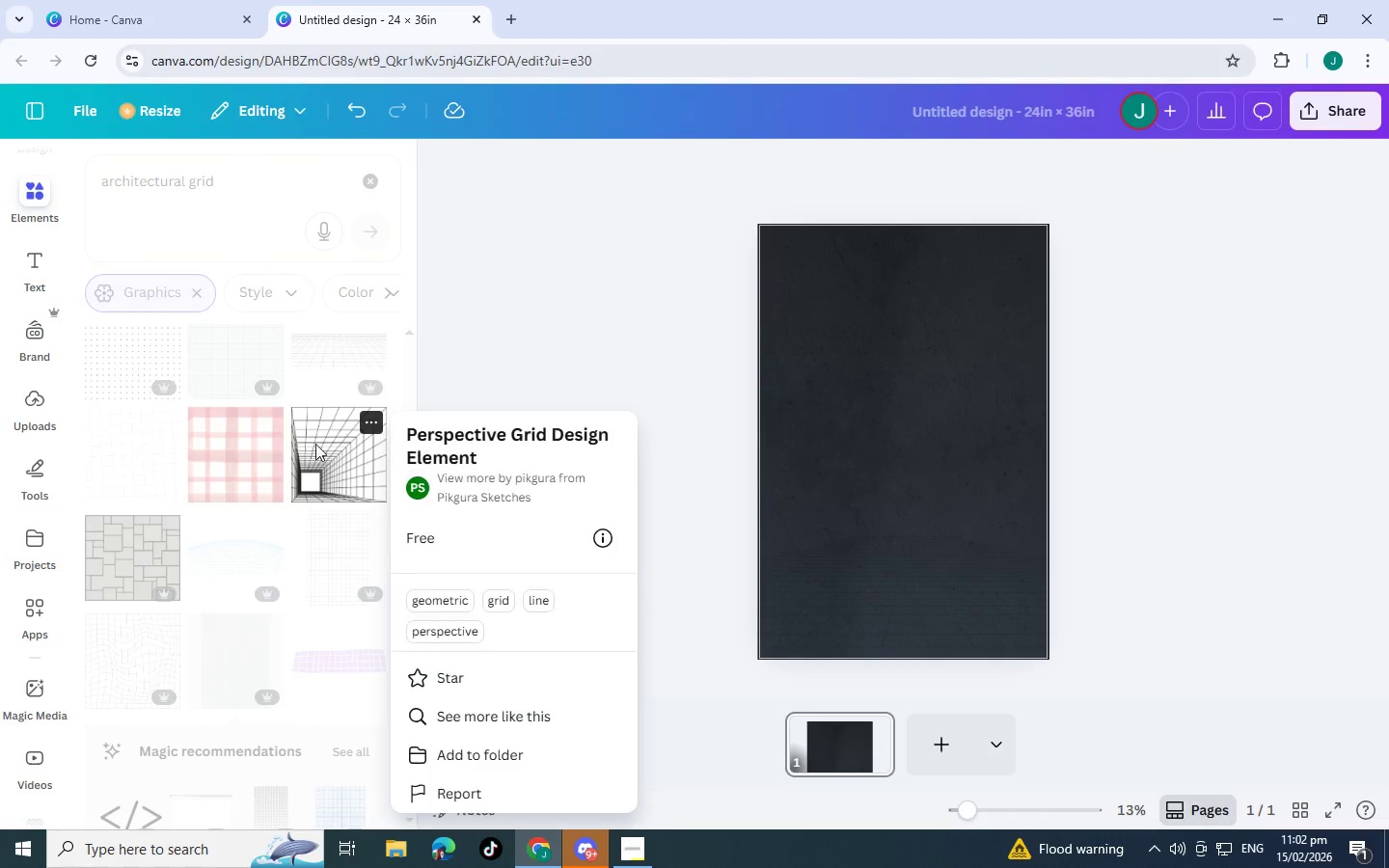 
left_click([325, 462])
 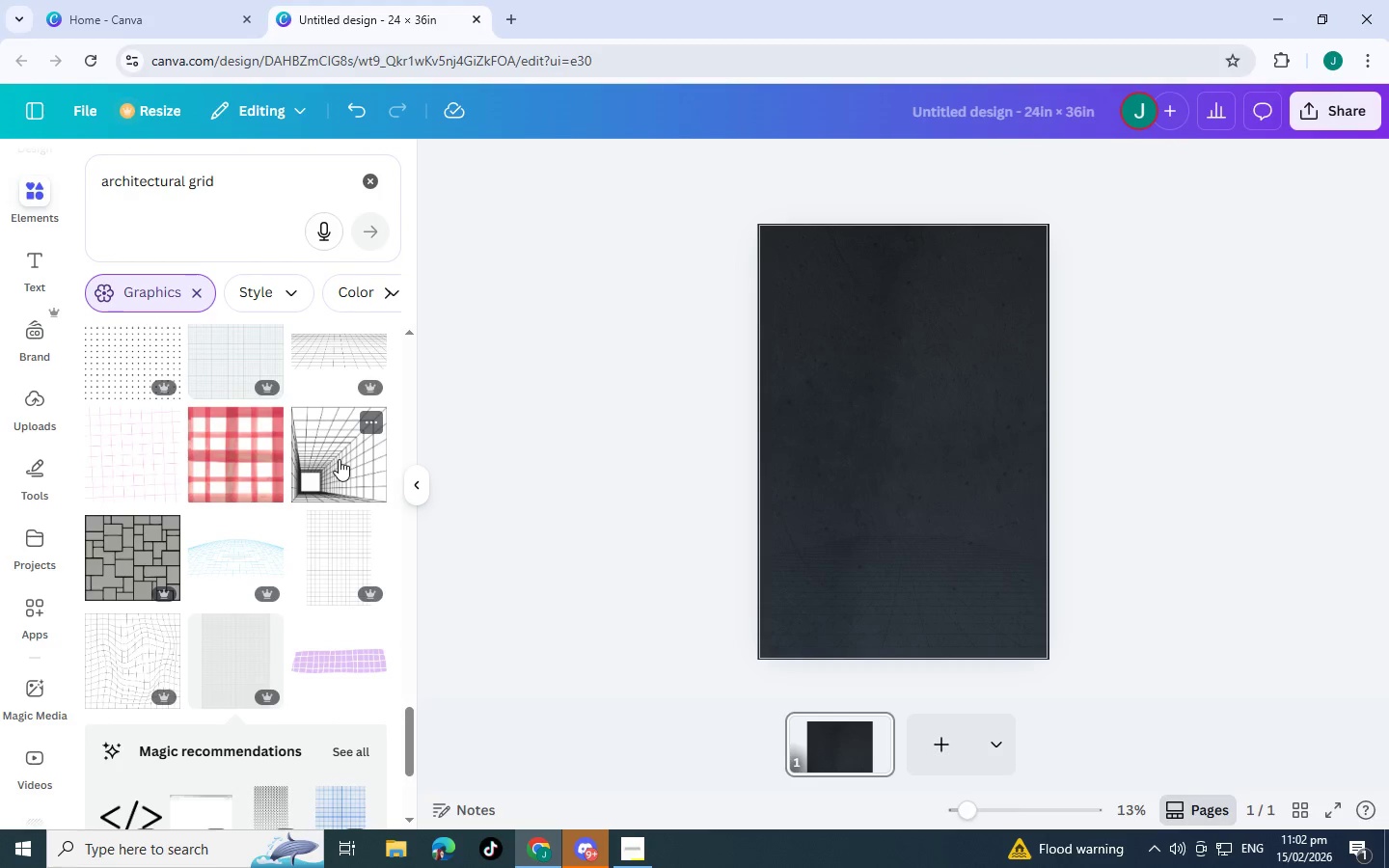 
left_click([339, 459])
 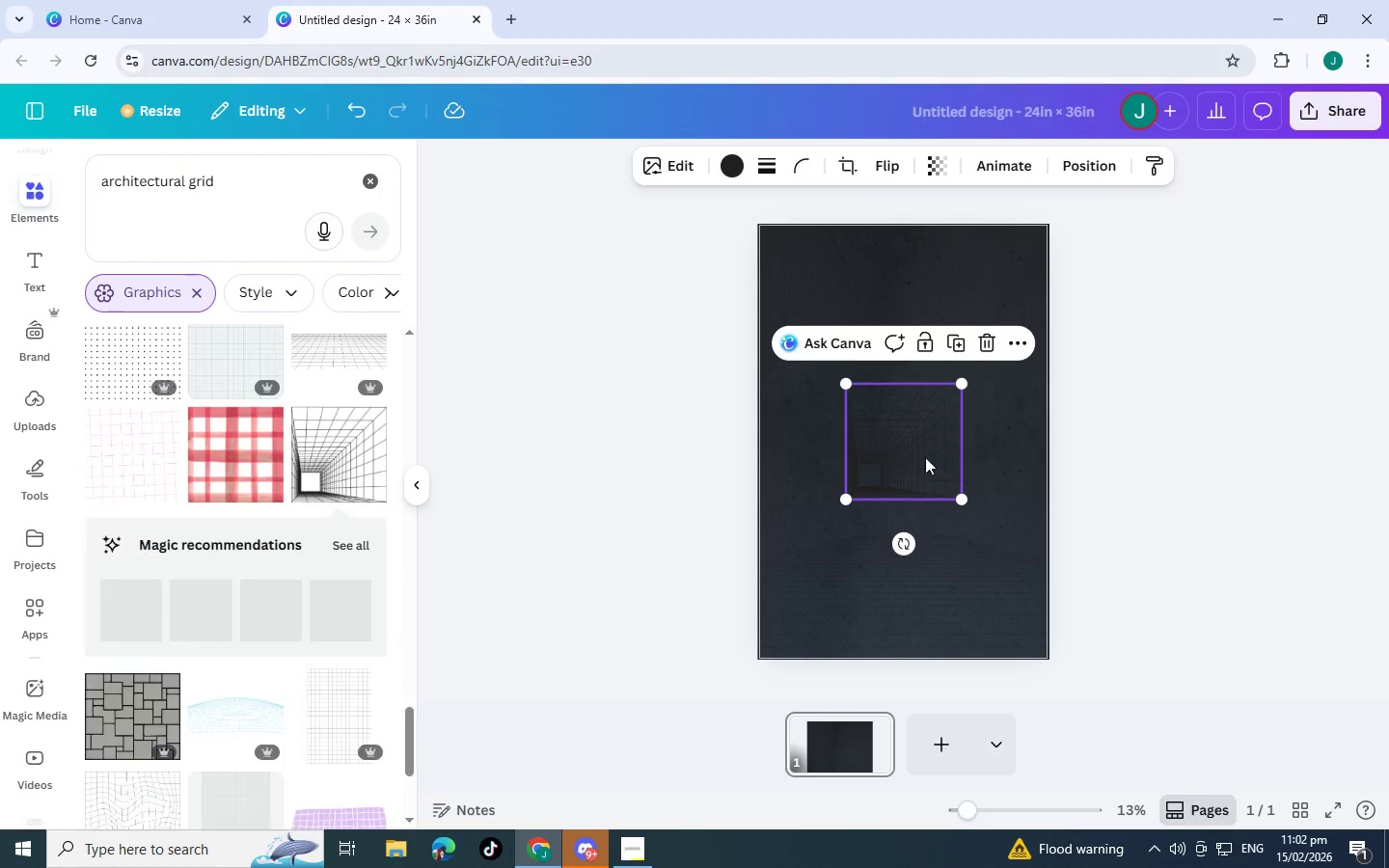 
left_click_drag(start_coordinate=[911, 464], to_coordinate=[913, 502])
 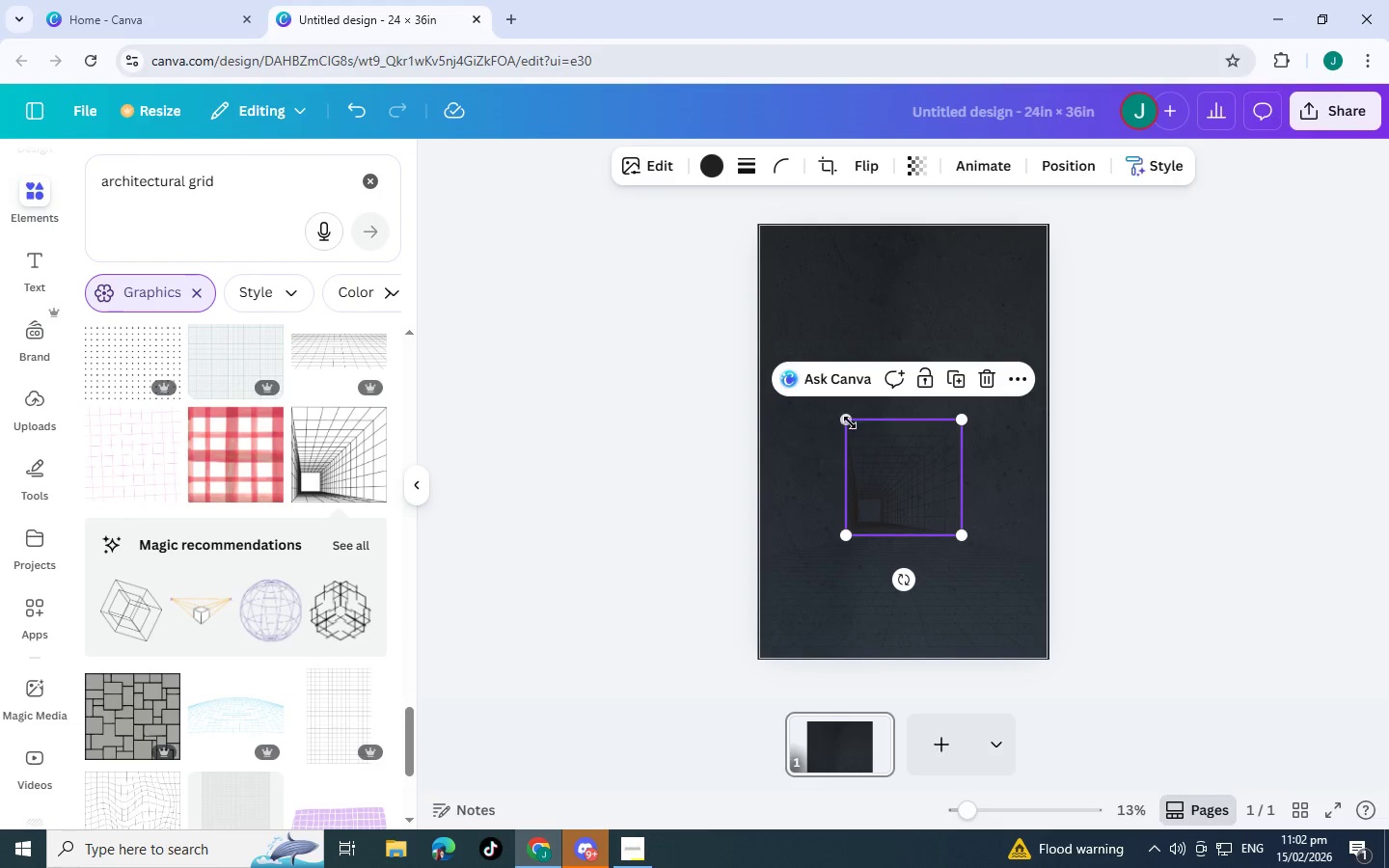 
left_click_drag(start_coordinate=[849, 422], to_coordinate=[750, 325])
 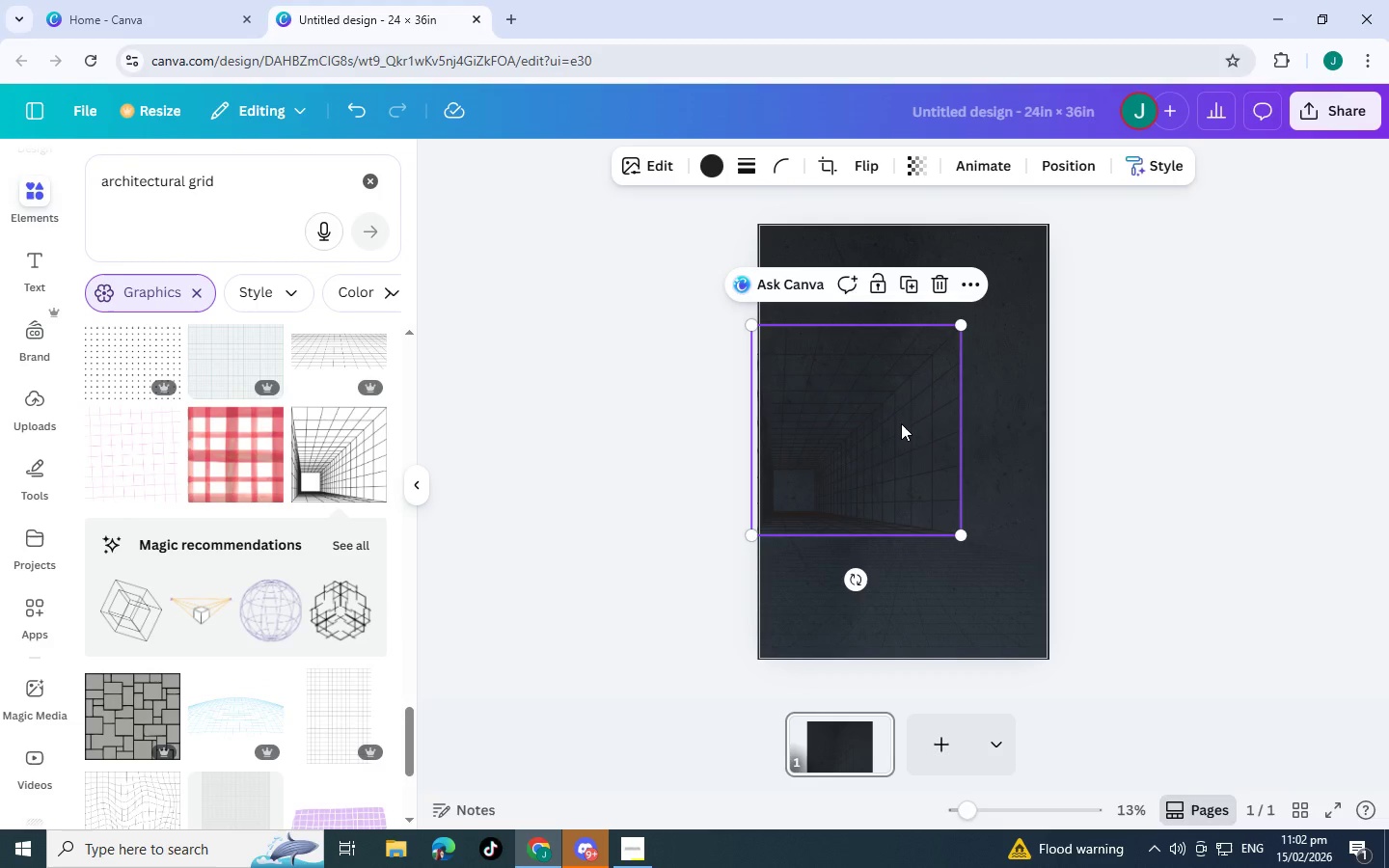 
left_click_drag(start_coordinate=[879, 427], to_coordinate=[972, 431])
 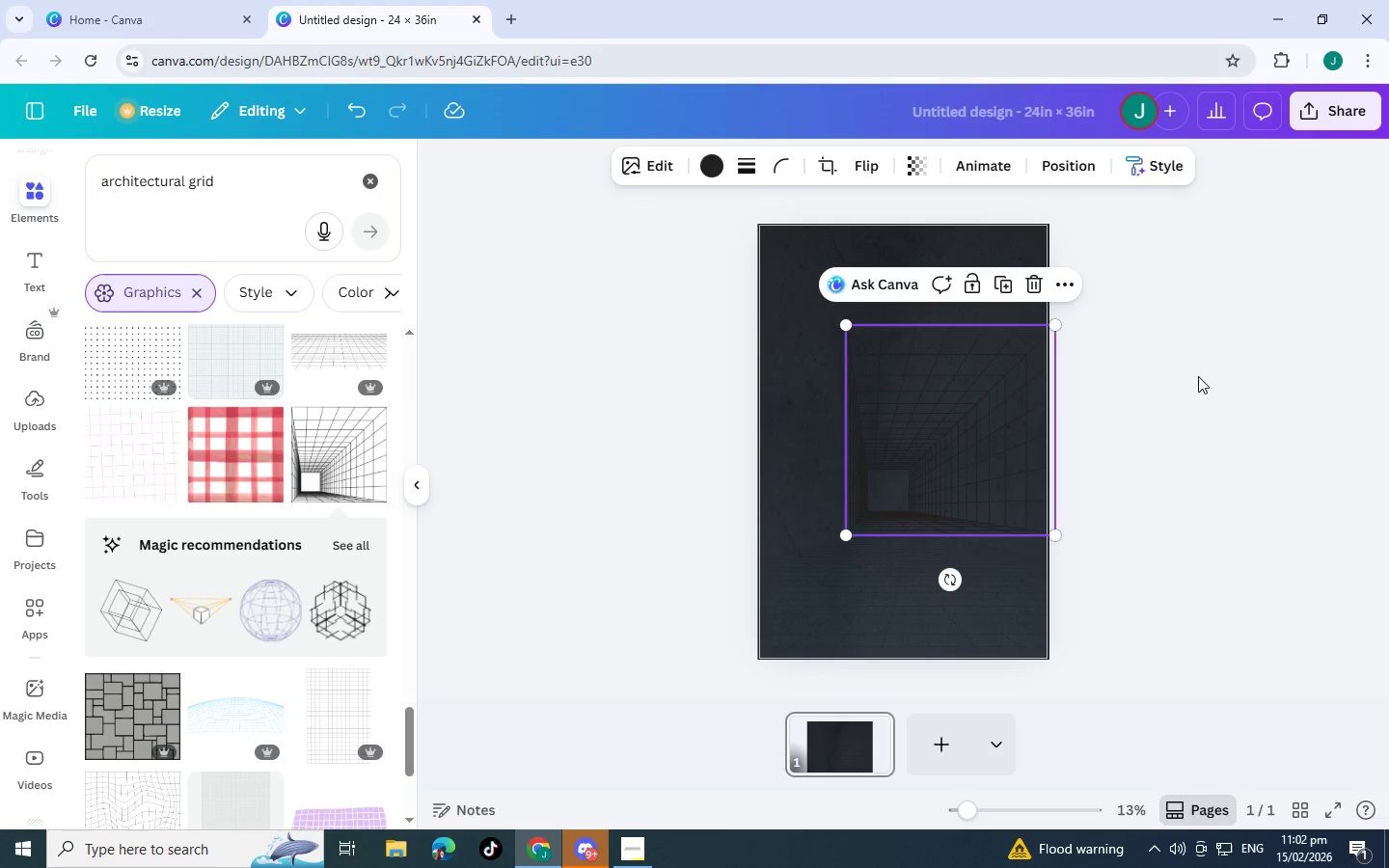 
left_click([1198, 376])
 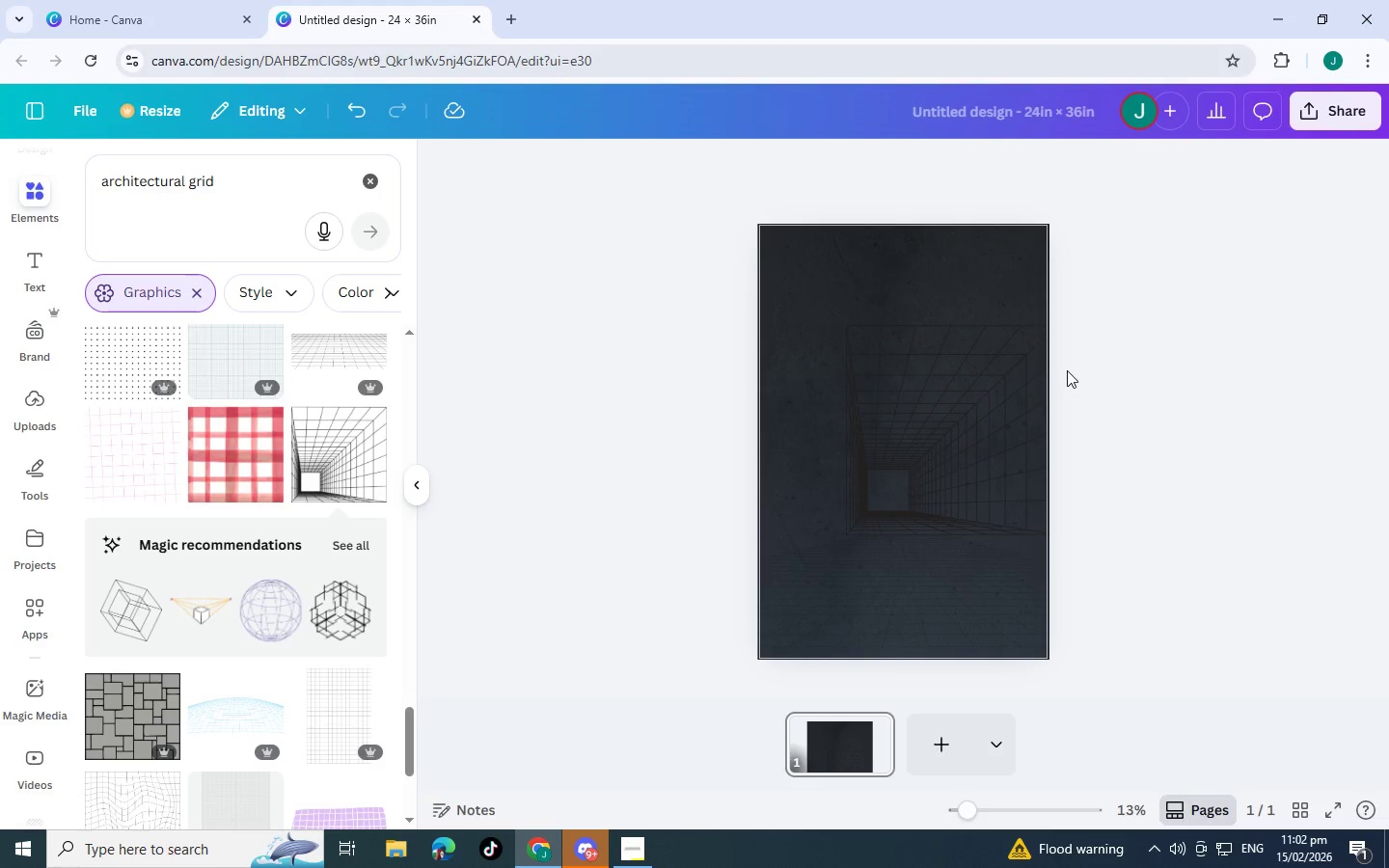 
left_click([977, 389])
 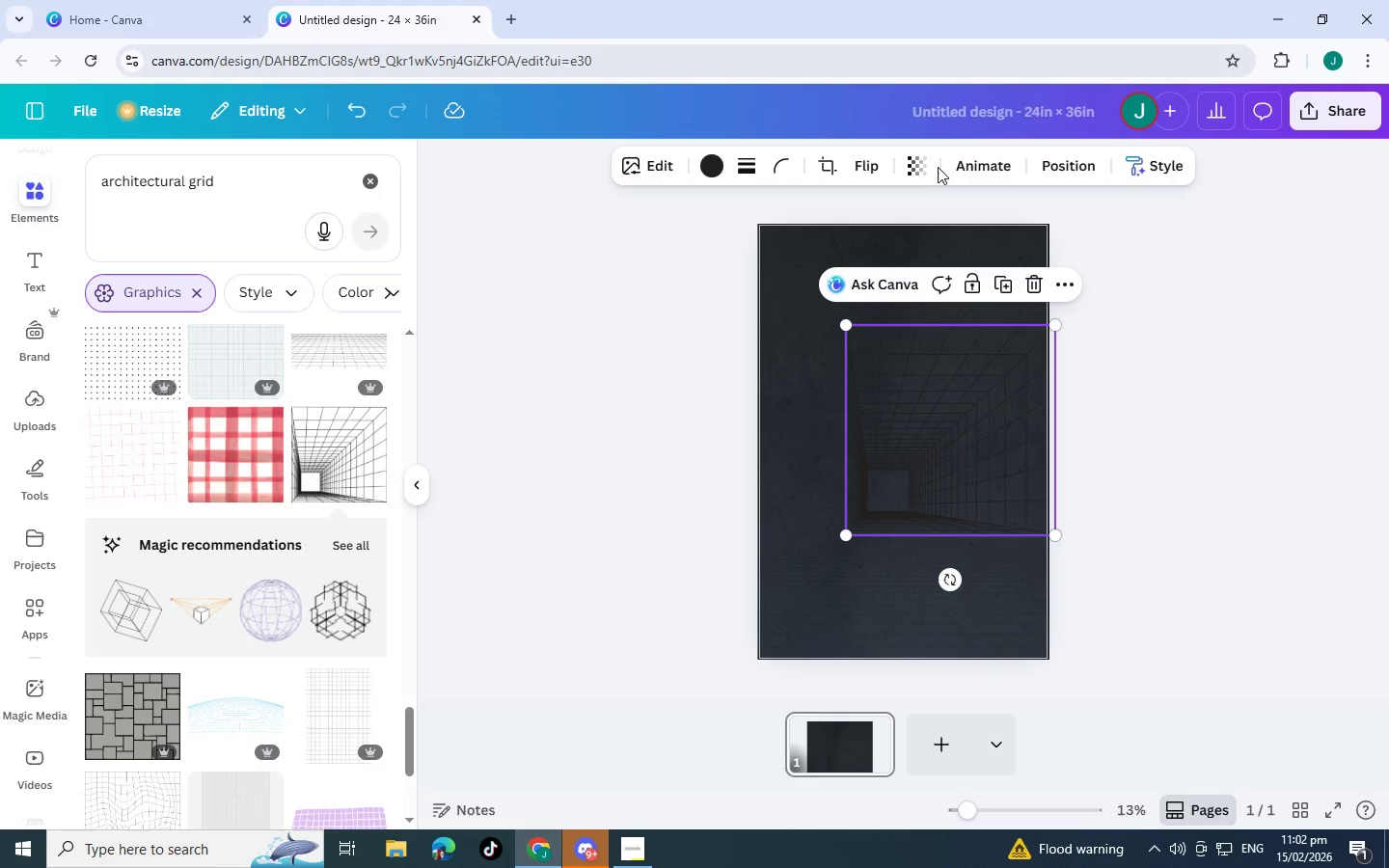 
left_click([915, 165])
 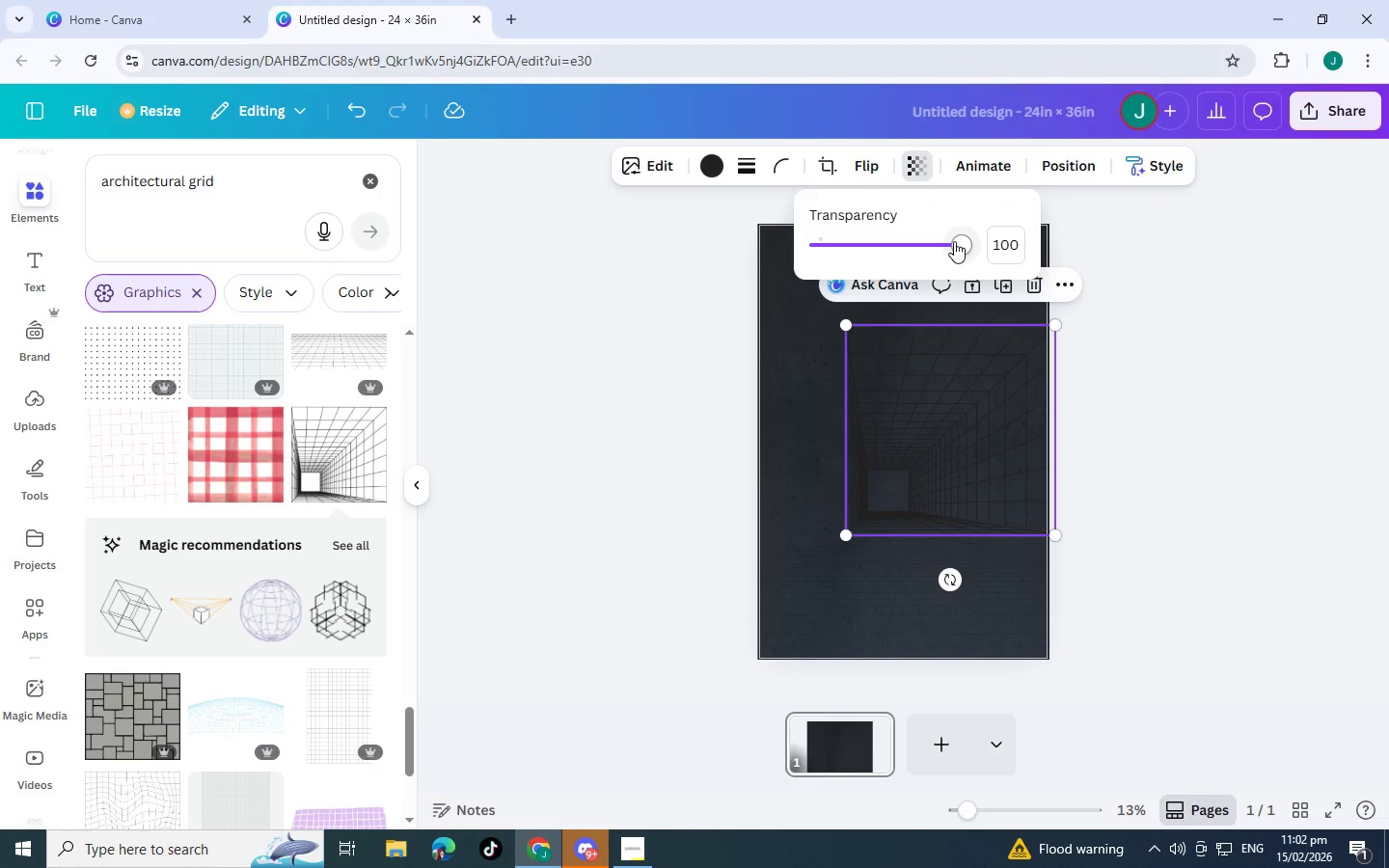 
left_click_drag(start_coordinate=[954, 241], to_coordinate=[866, 262])
 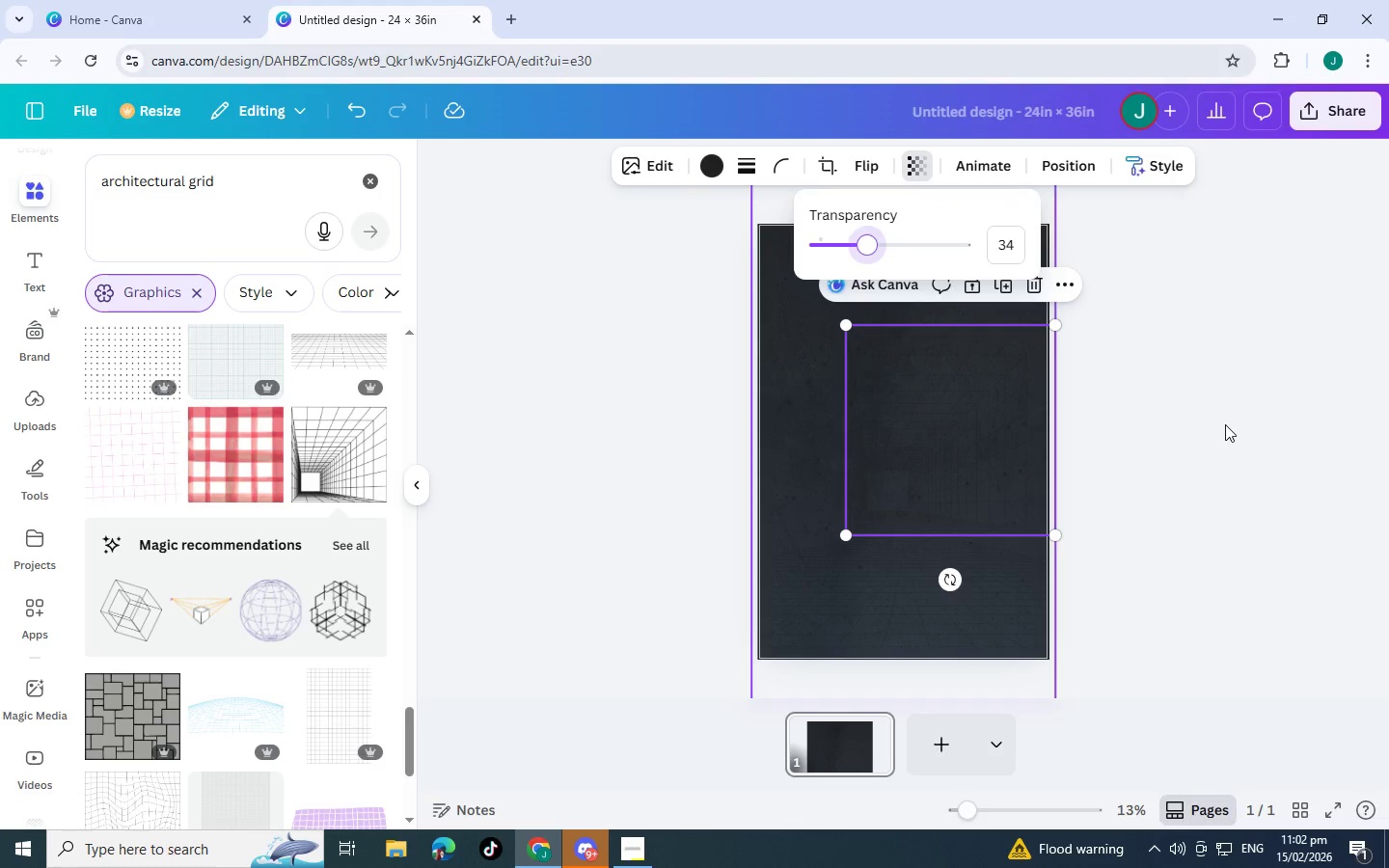 
left_click([1230, 424])
 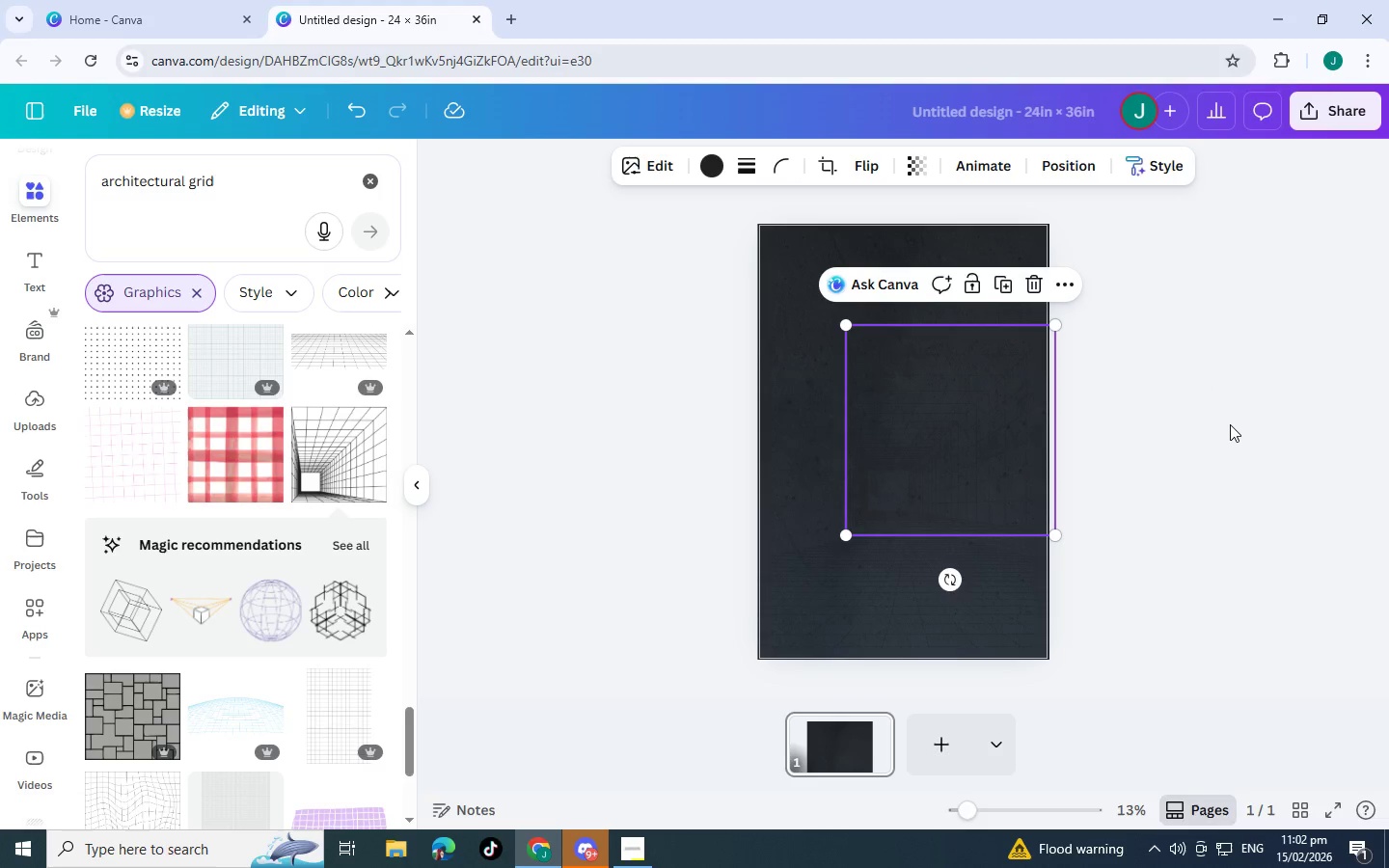 
left_click([1230, 424])
 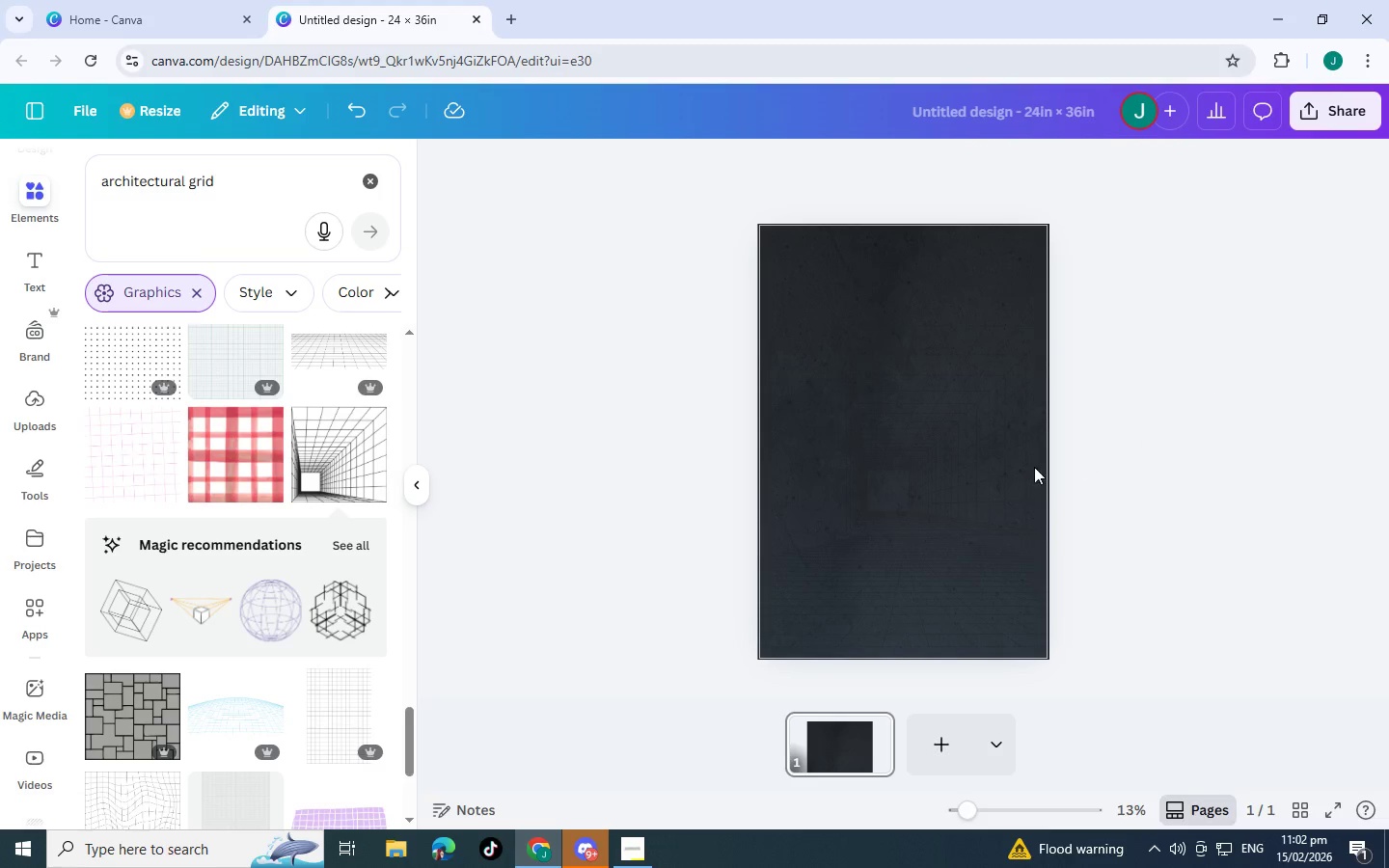 
left_click_drag(start_coordinate=[930, 472], to_coordinate=[866, 480])
 